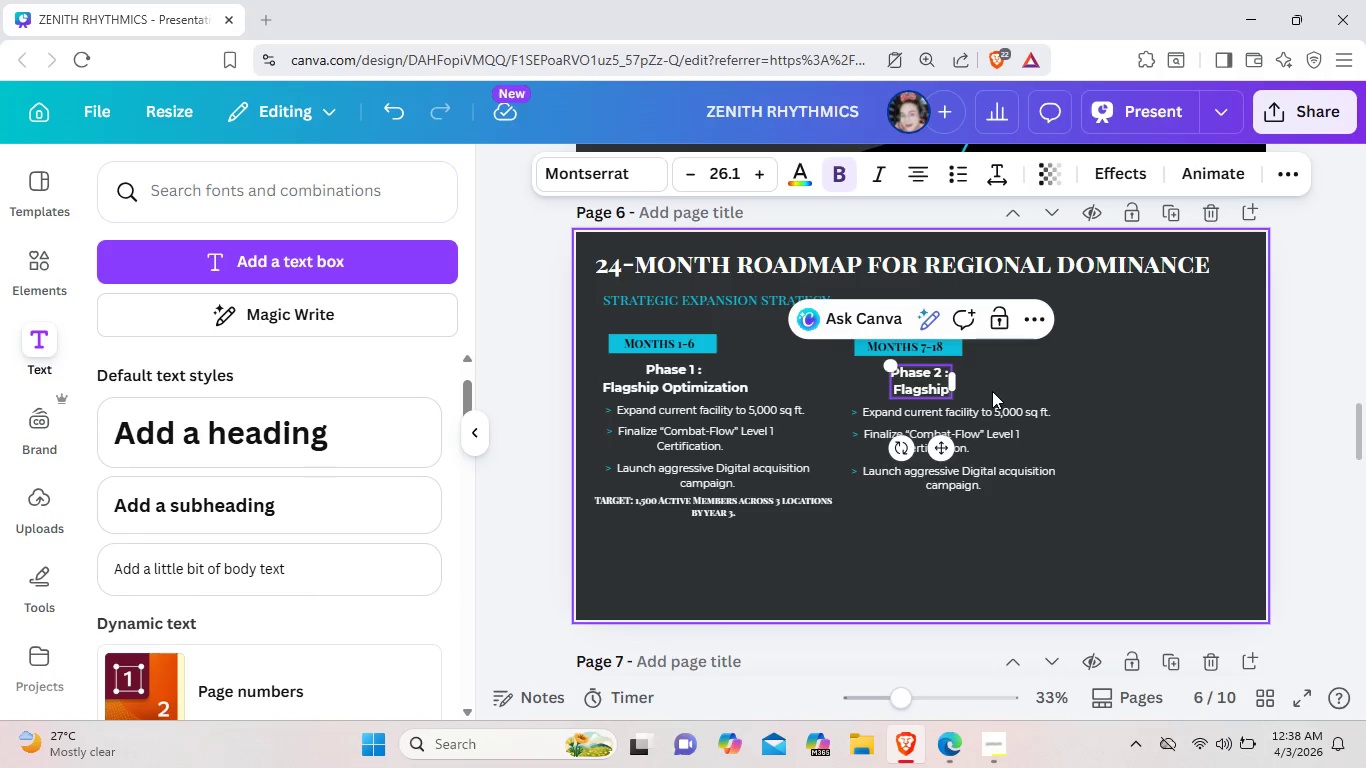 
key(Backspace)
 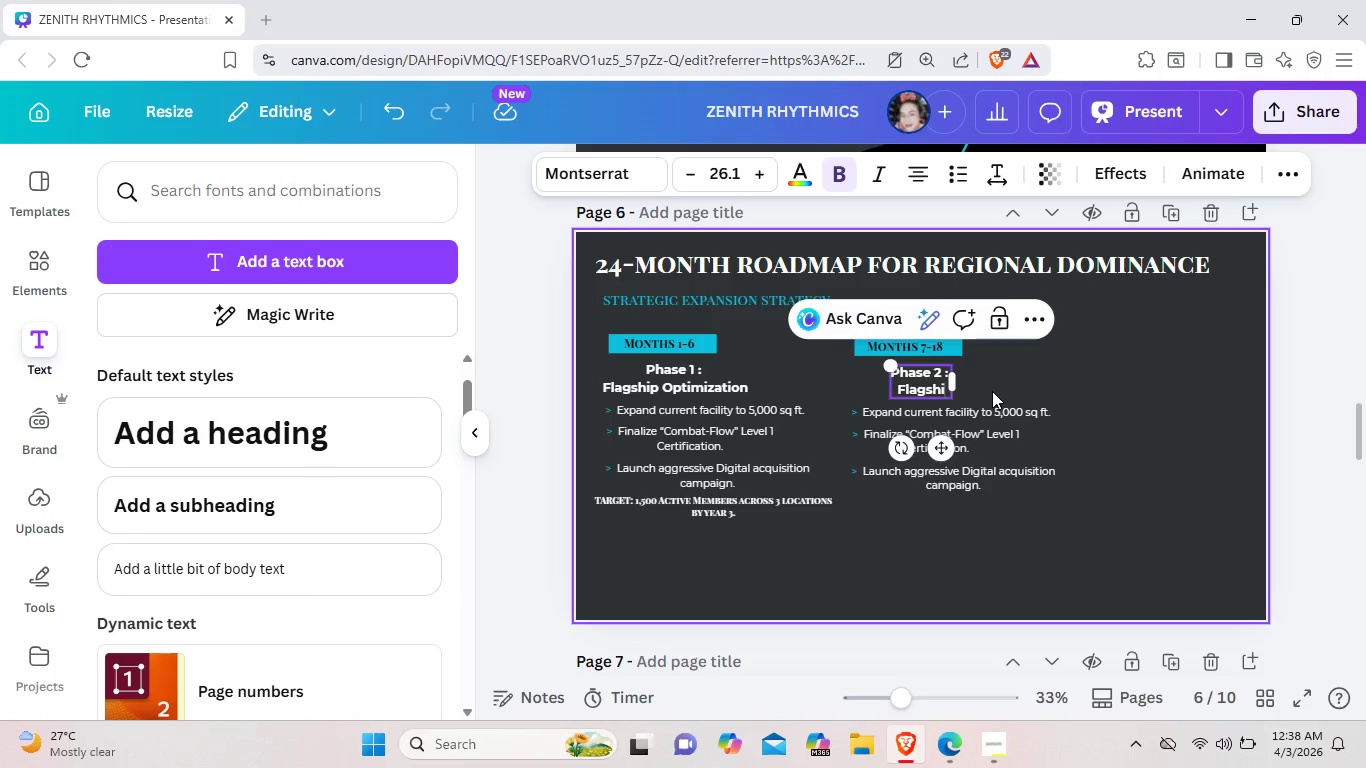 
key(Backspace)
 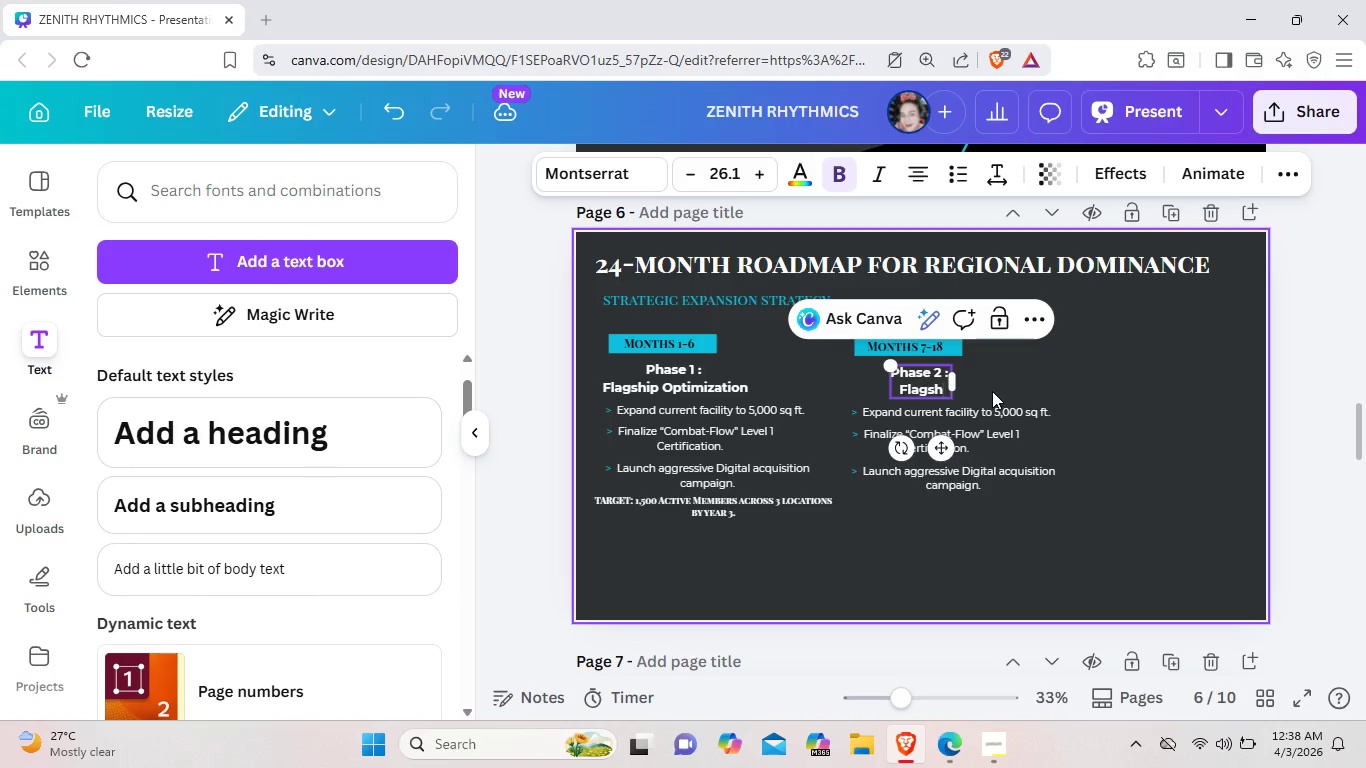 
key(Backspace)
 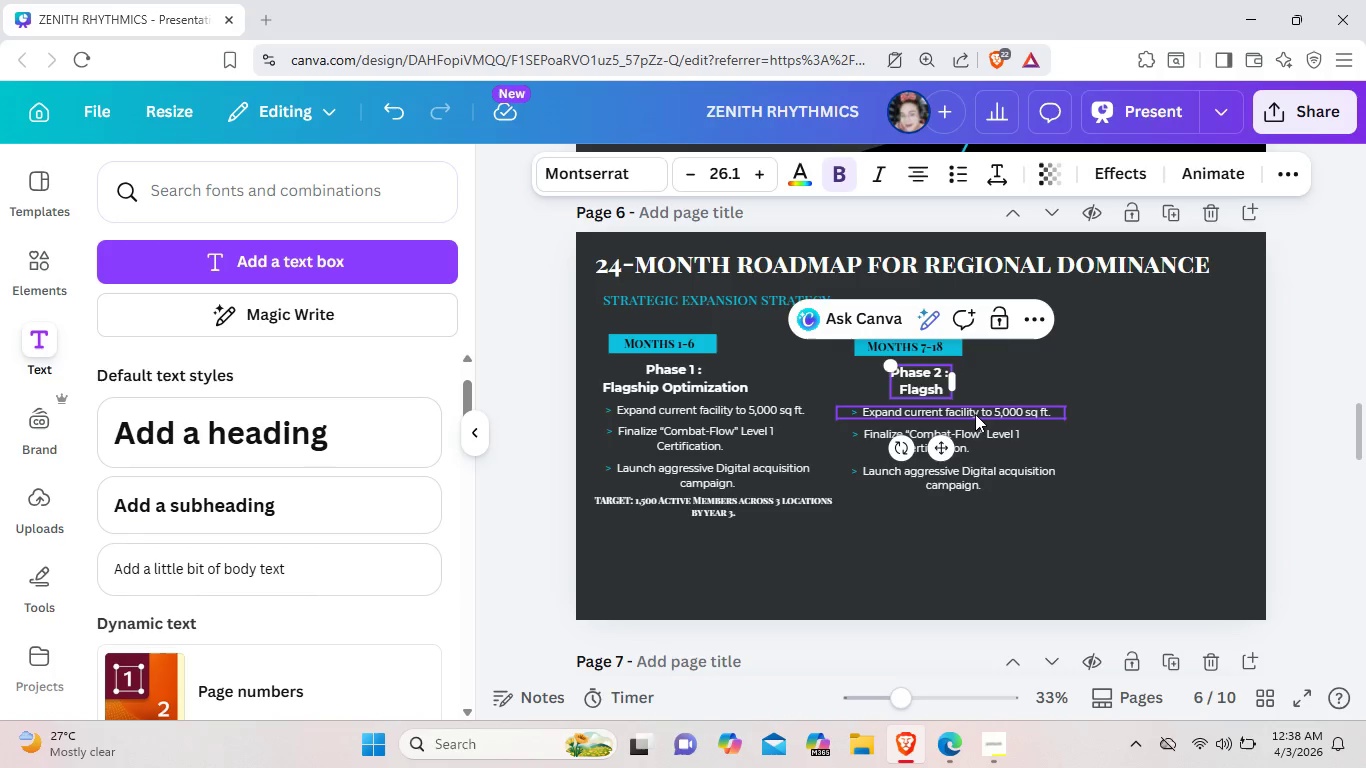 
key(Backspace)
 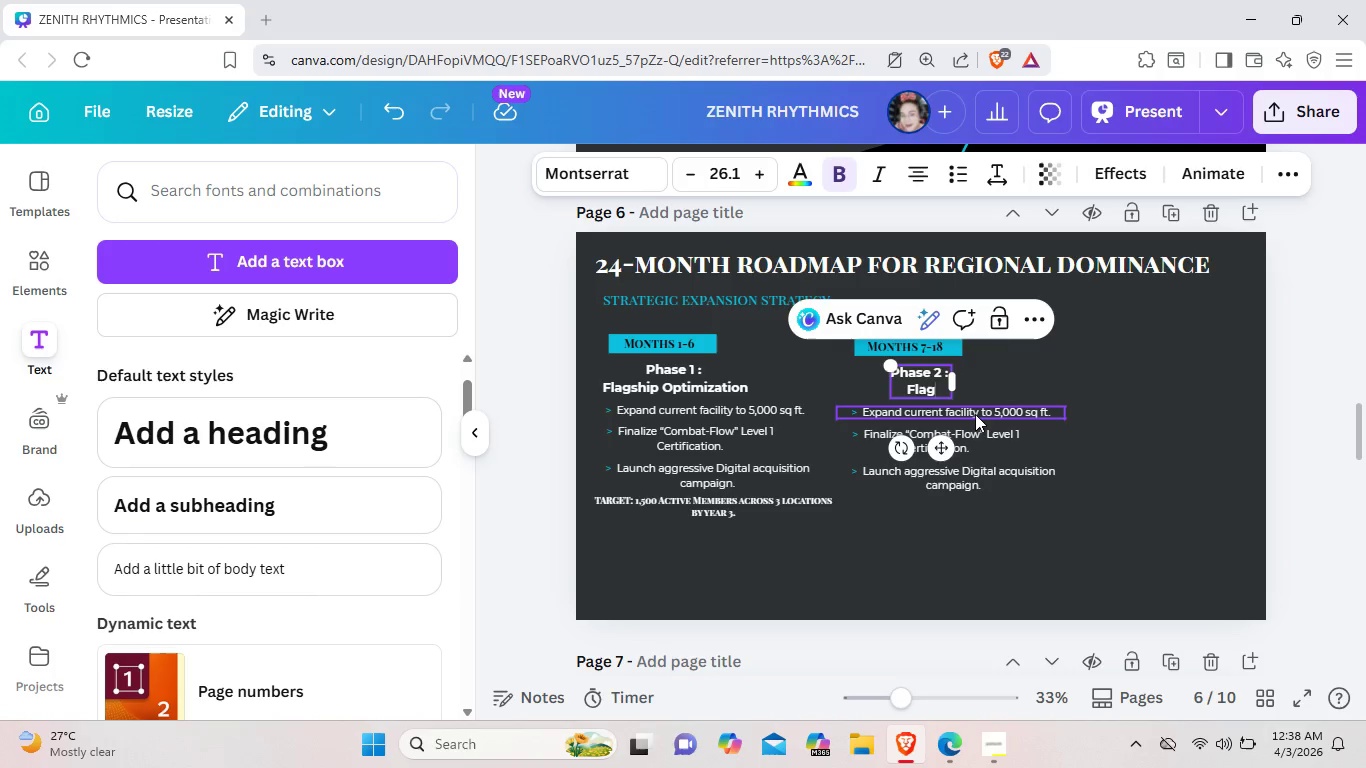 
key(Backspace)
 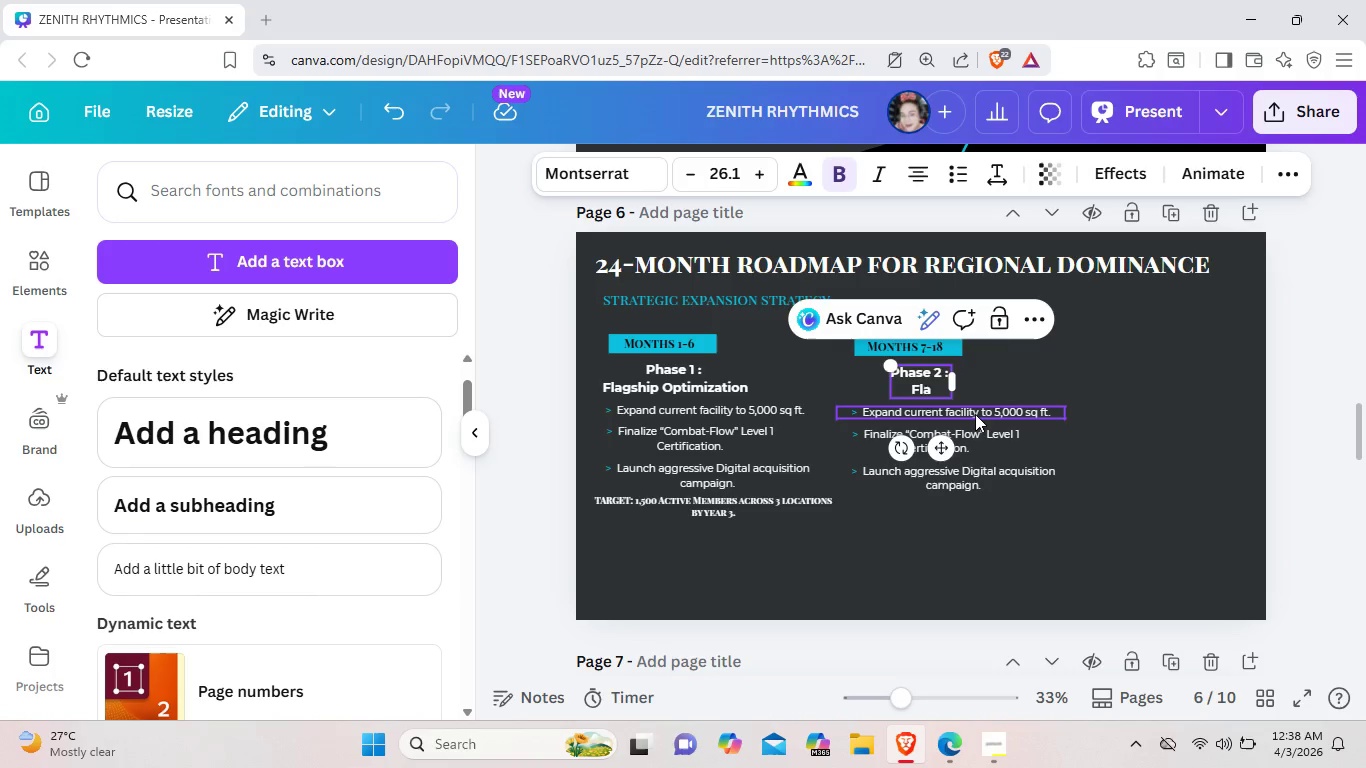 
key(Backspace)
 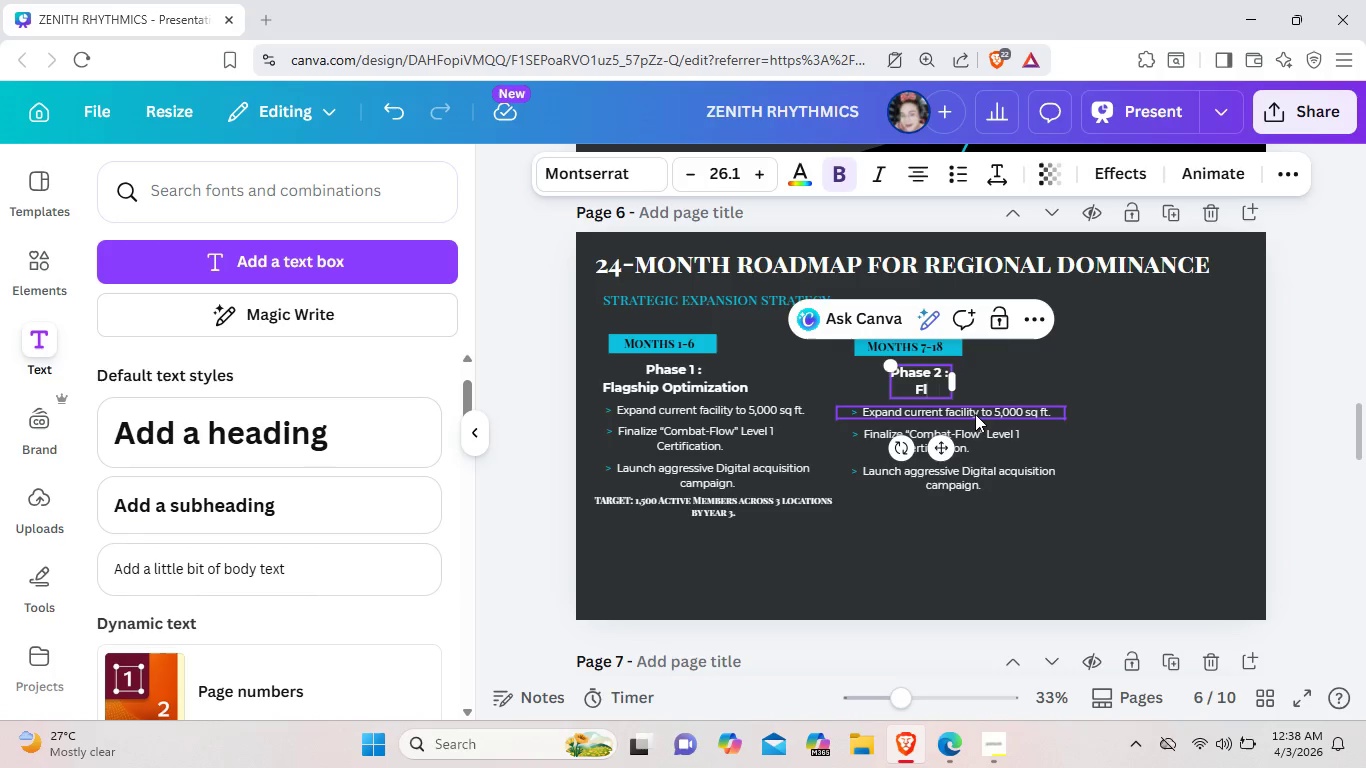 
key(Backspace)
 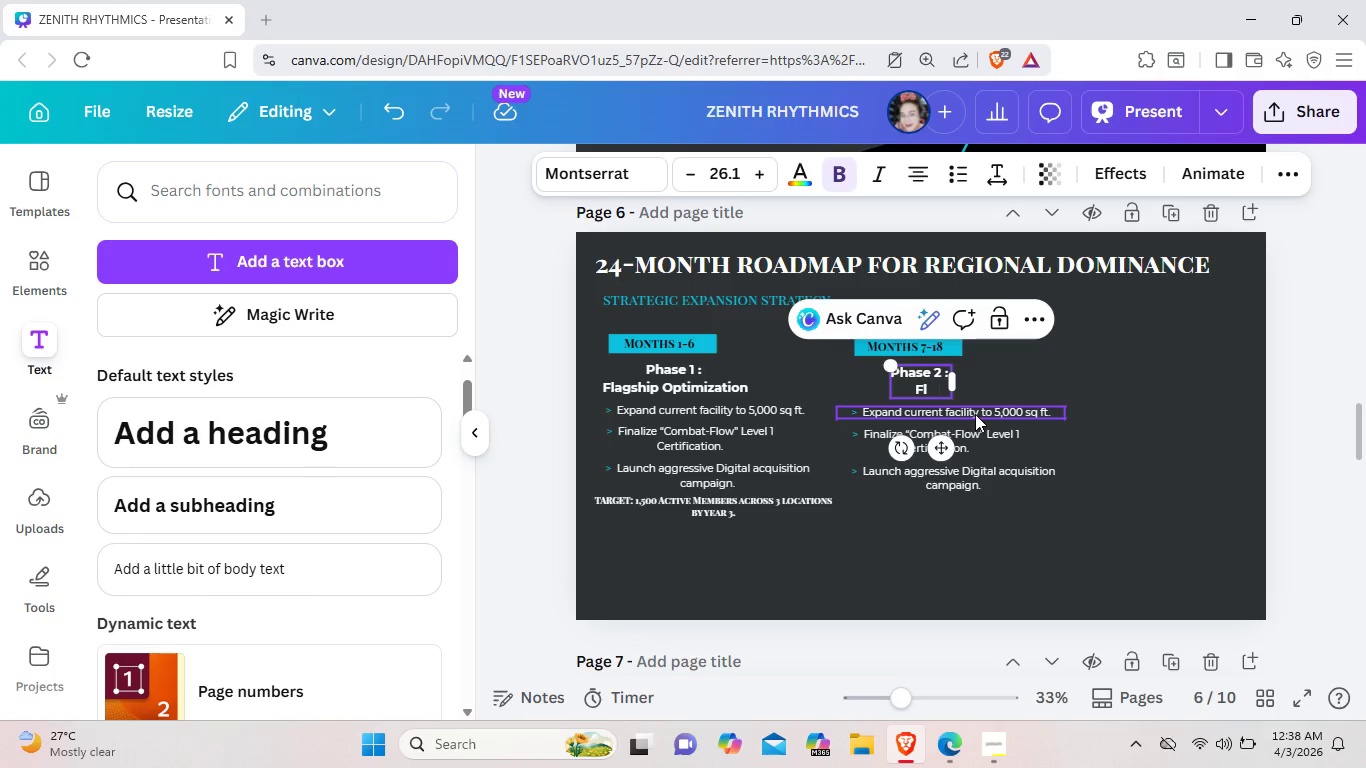 
key(Backspace)
key(Backspace)
type(Multi-)
 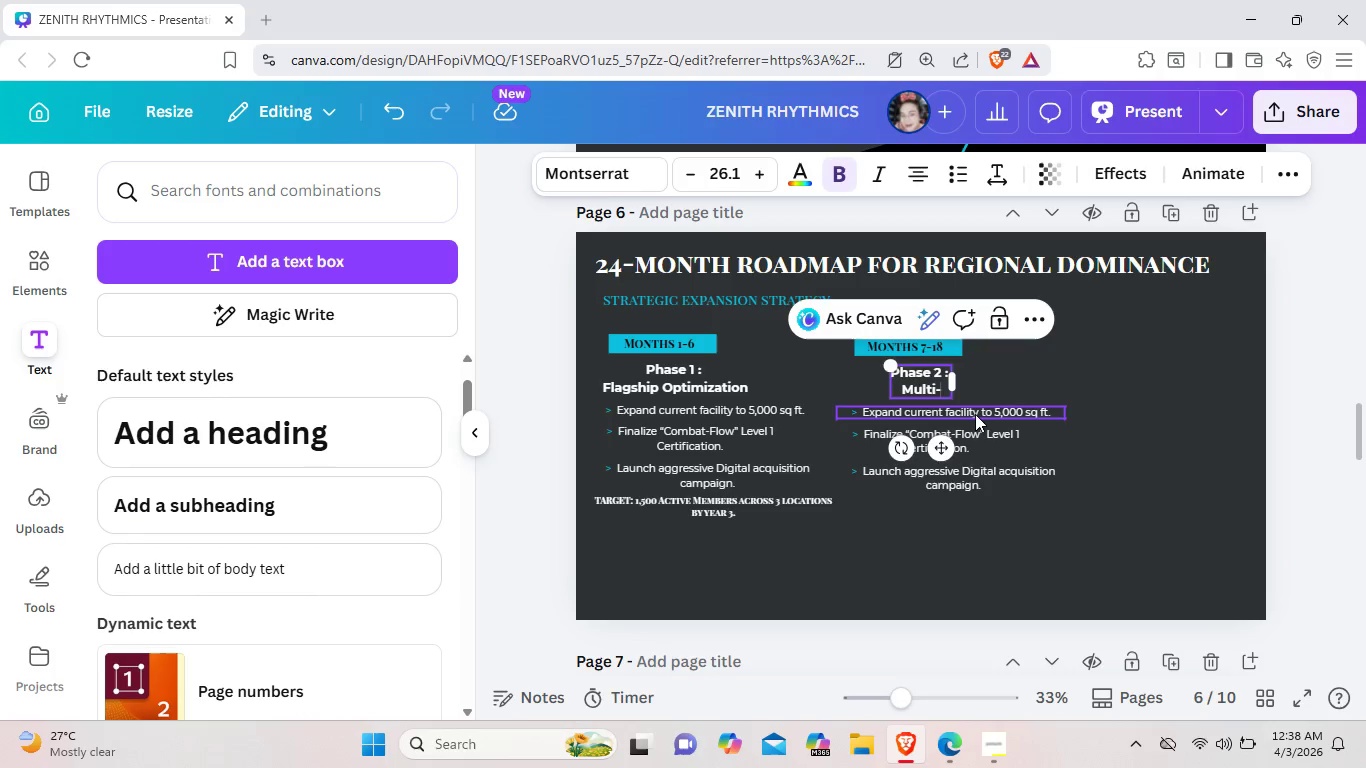 
type(City l)
 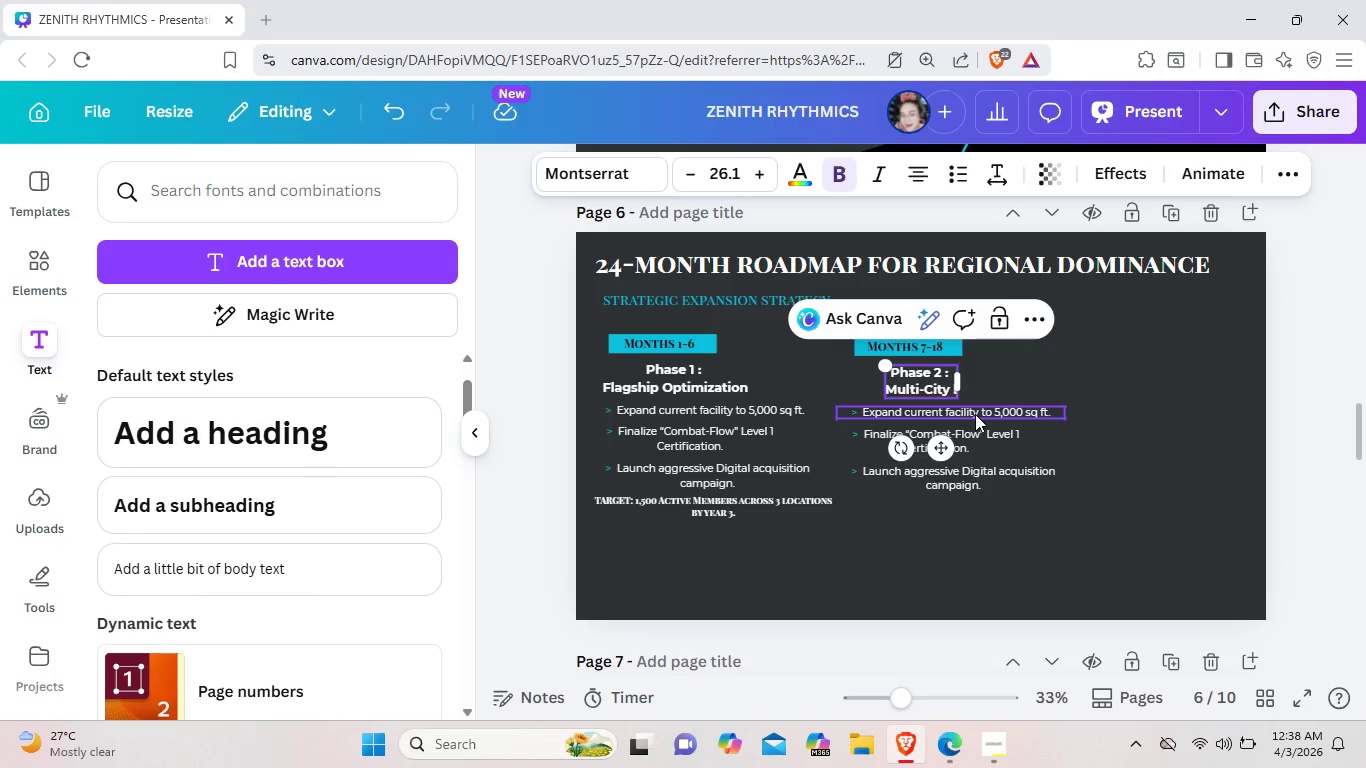 
type(aunch)
 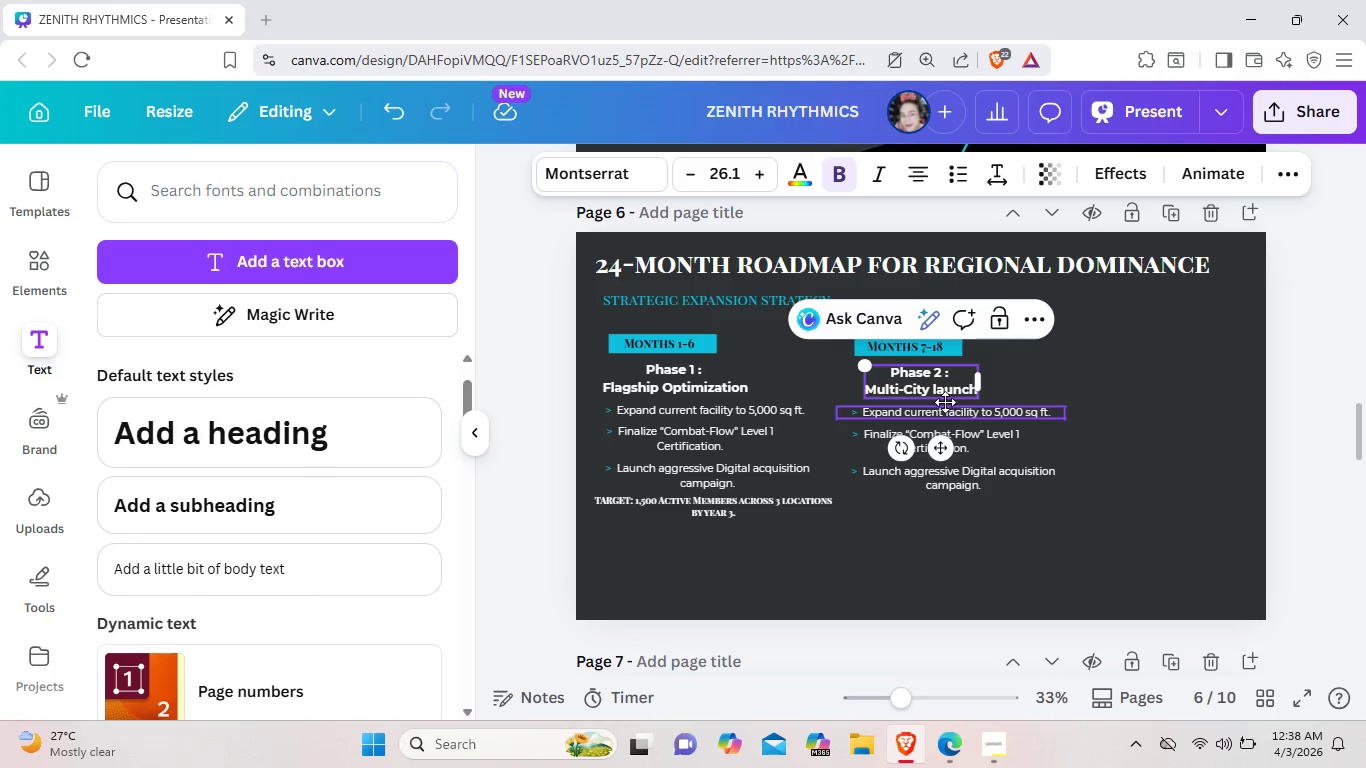 
left_click([937, 387])
 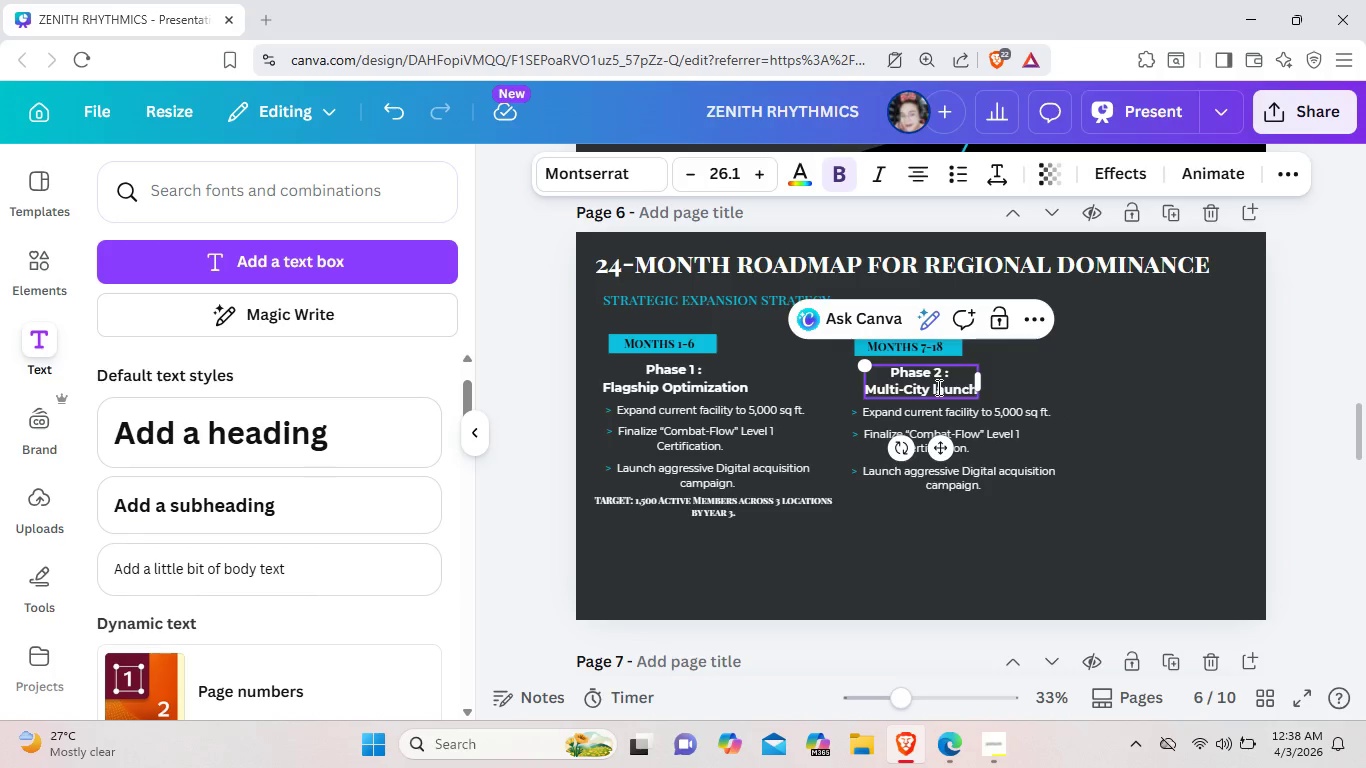 
key(Backspace)
 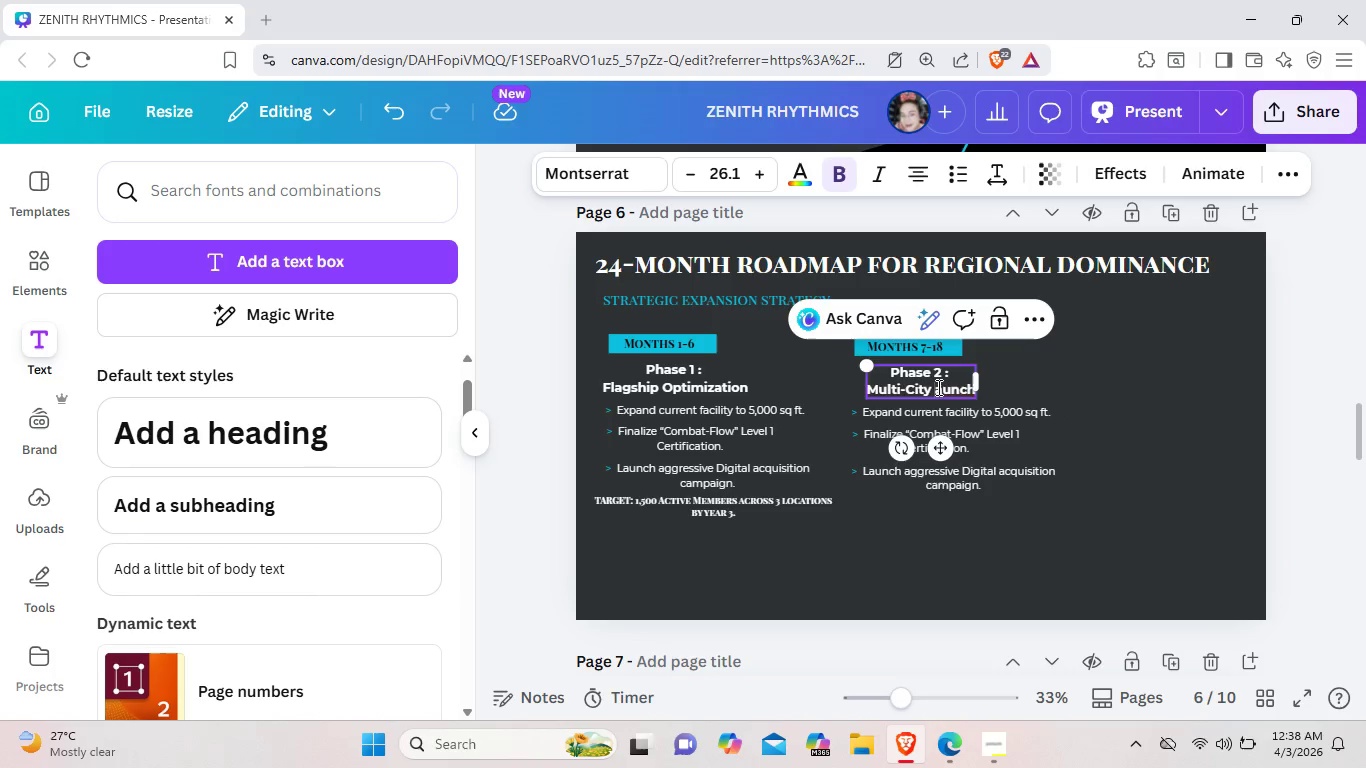 
key(Shift+L)
 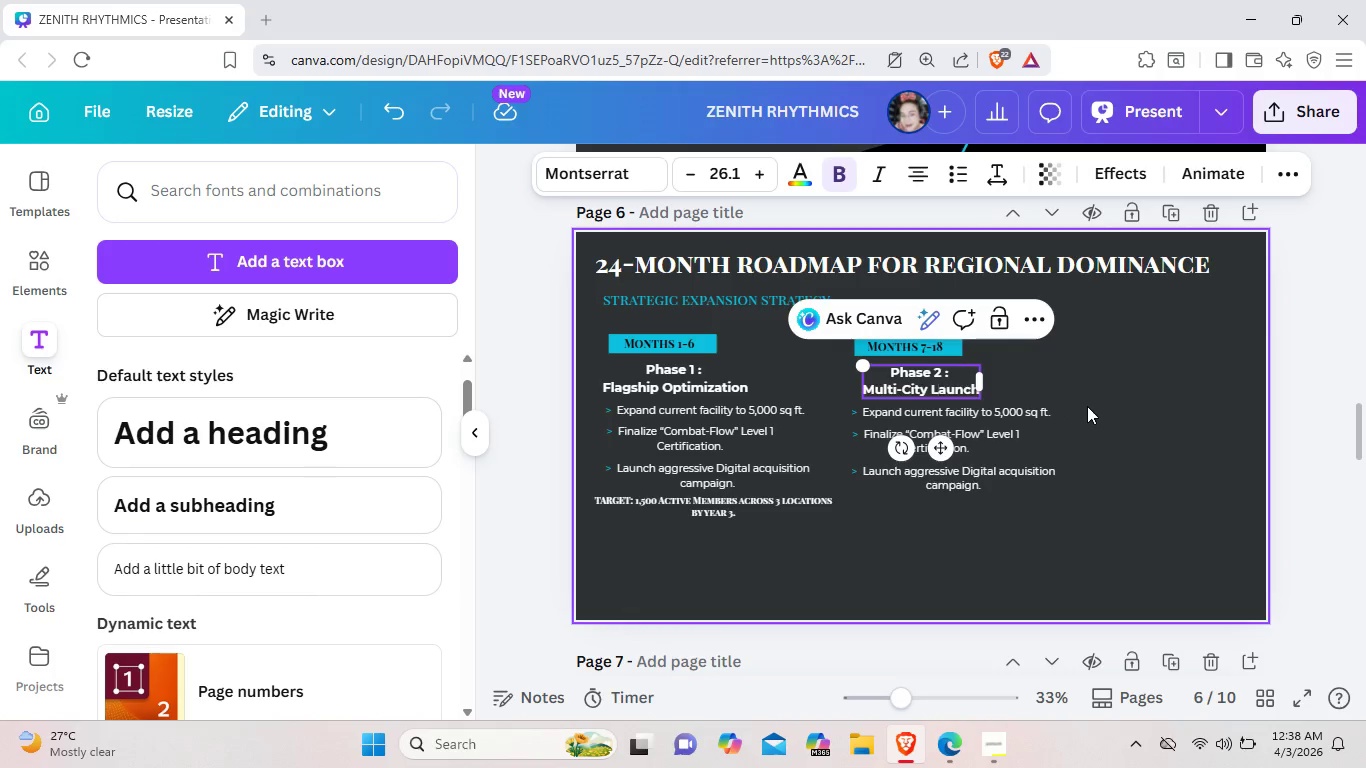 
left_click([1087, 406])
 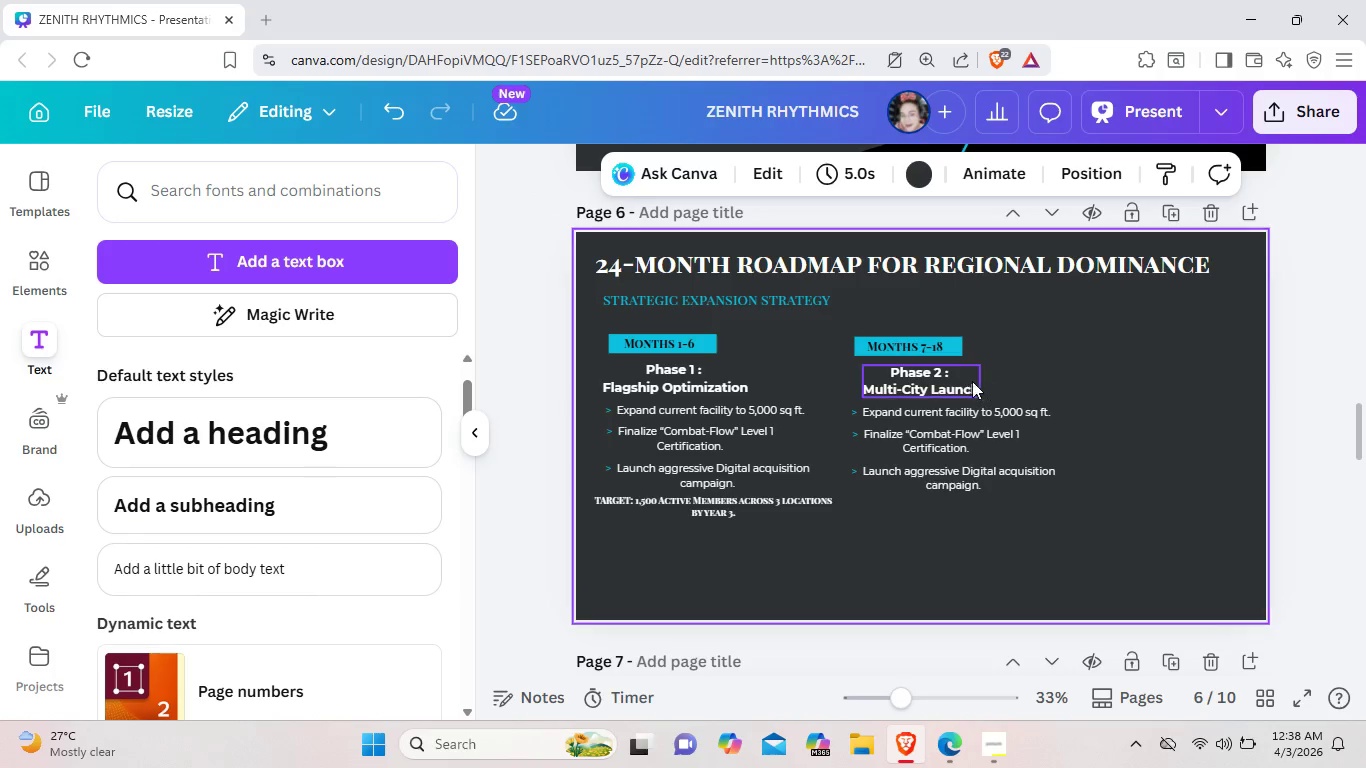 
left_click([972, 381])
 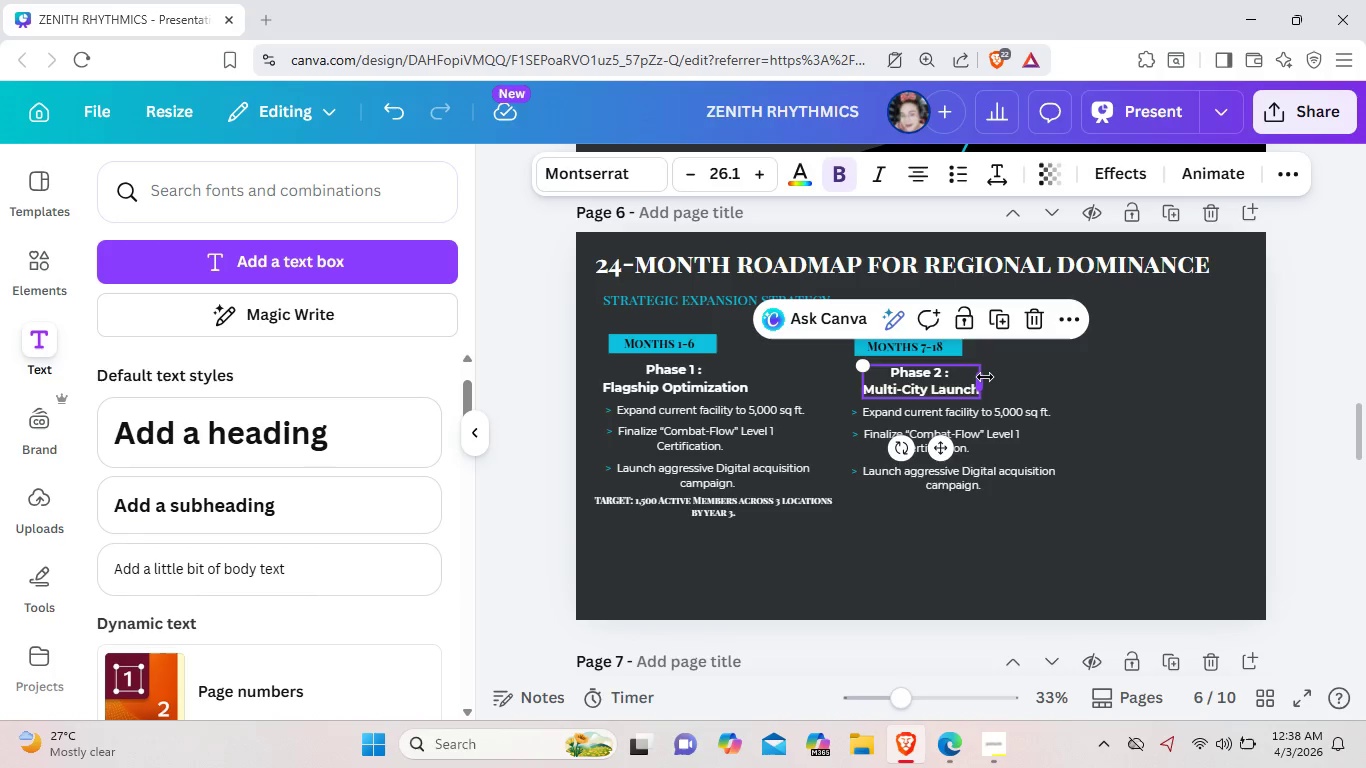 
left_click_drag(start_coordinate=[985, 377], to_coordinate=[1216, 397])
 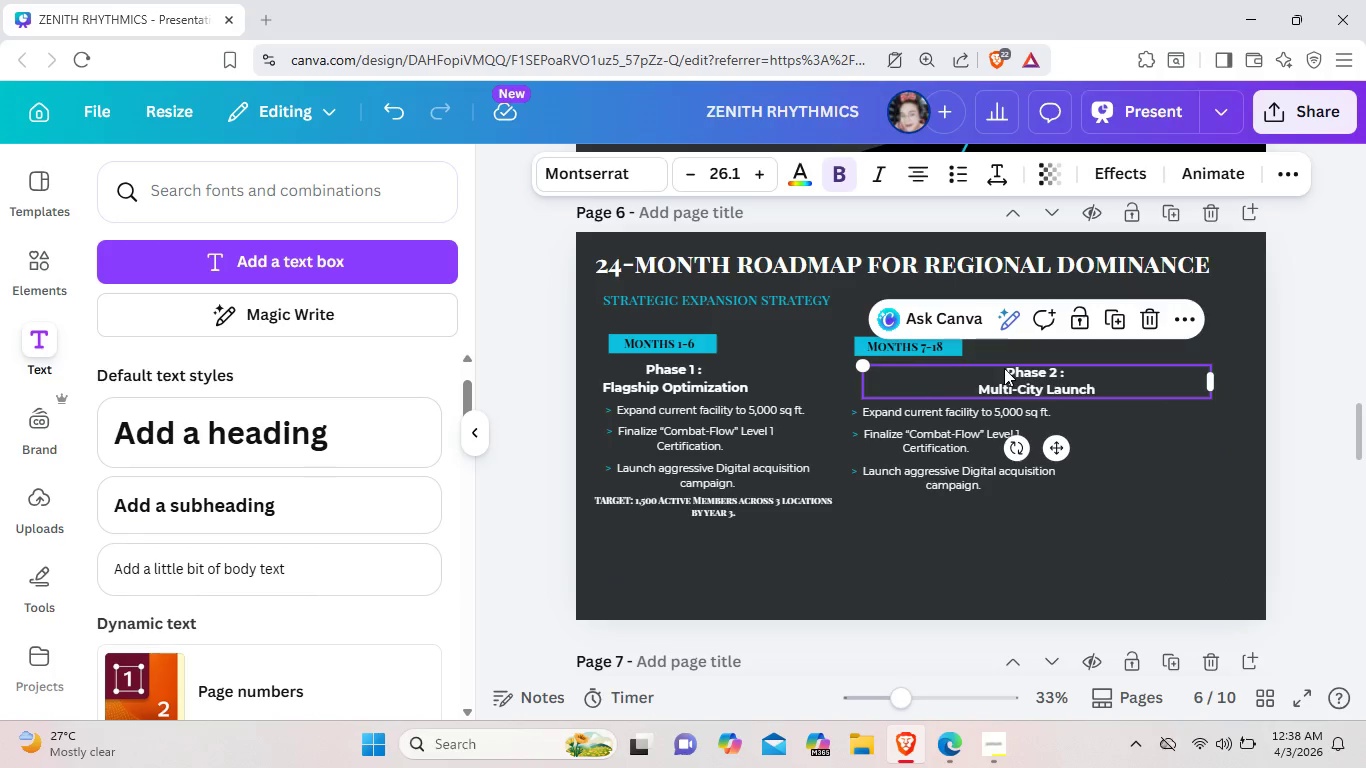 
left_click([1004, 368])
 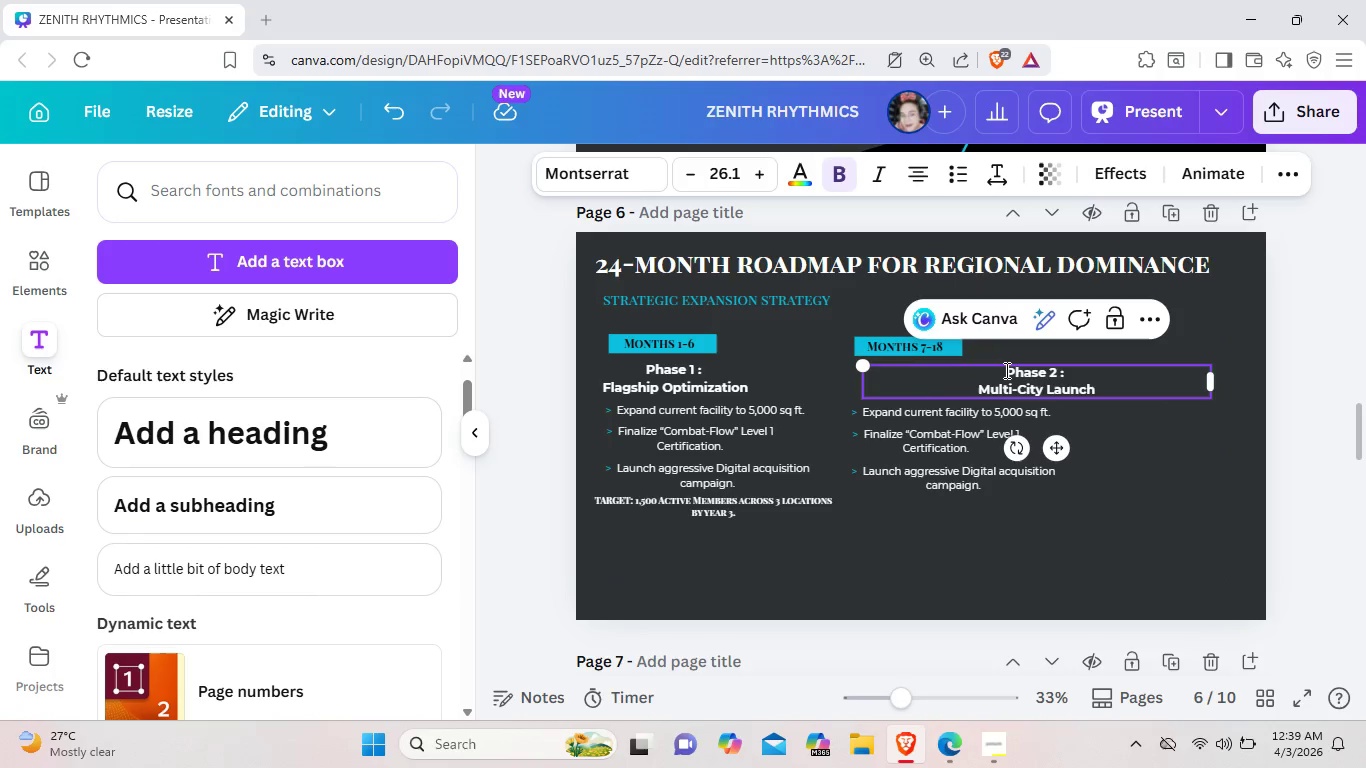 
left_click([1005, 370])
 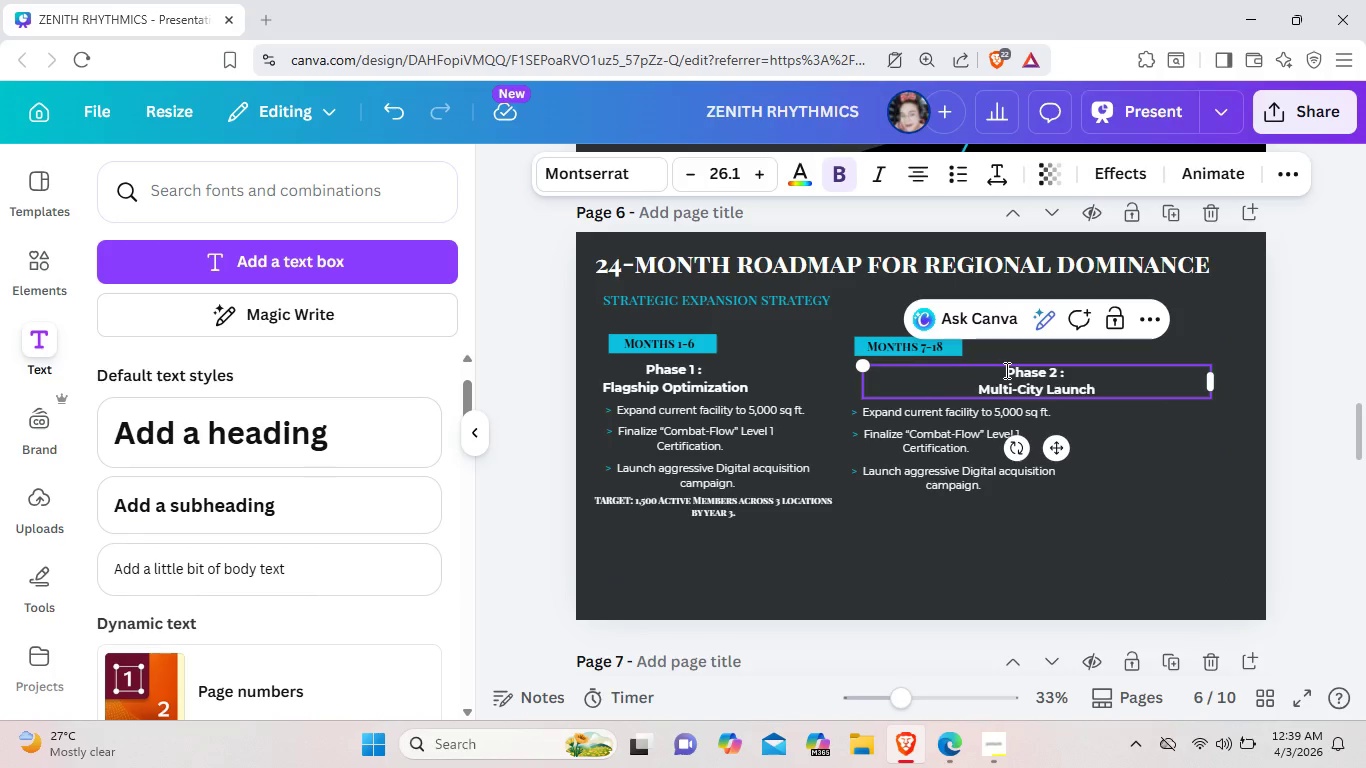 
key(Backspace)
 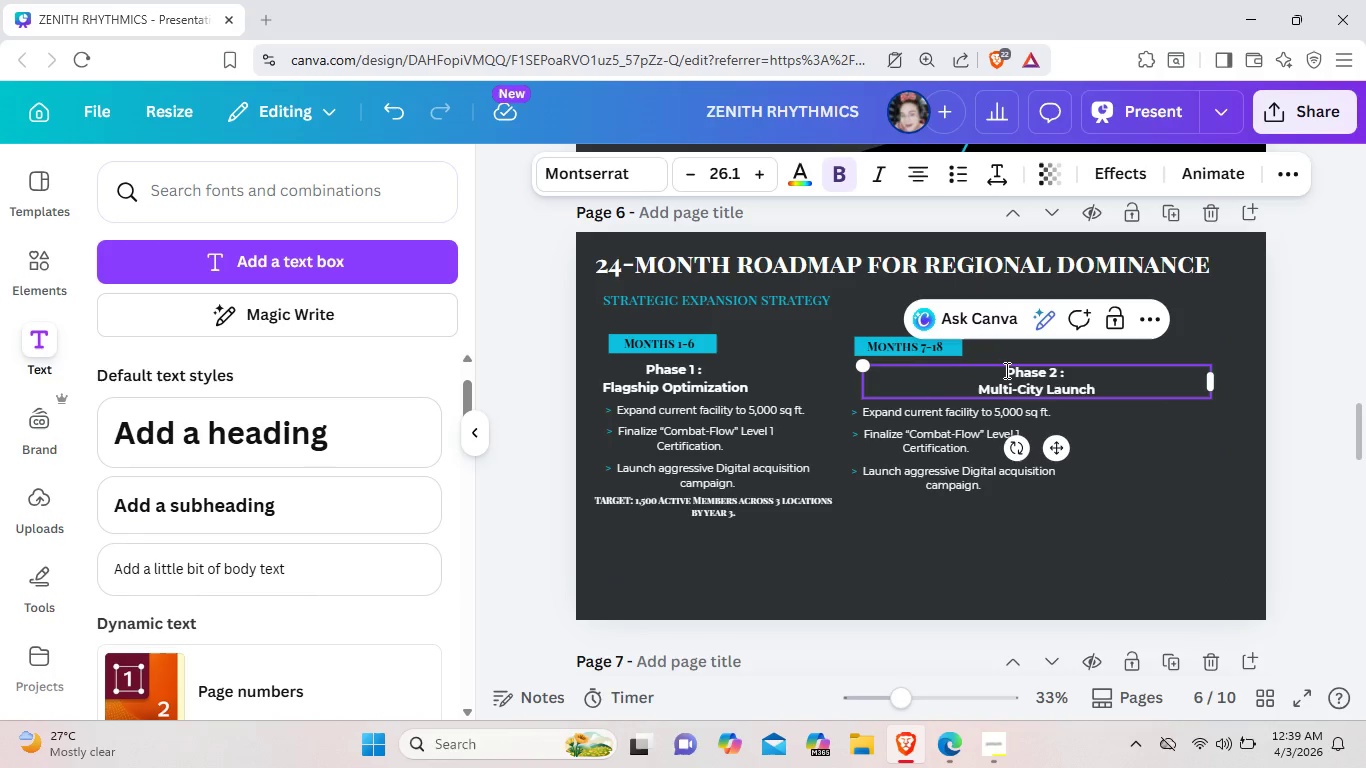 
key(Backspace)
 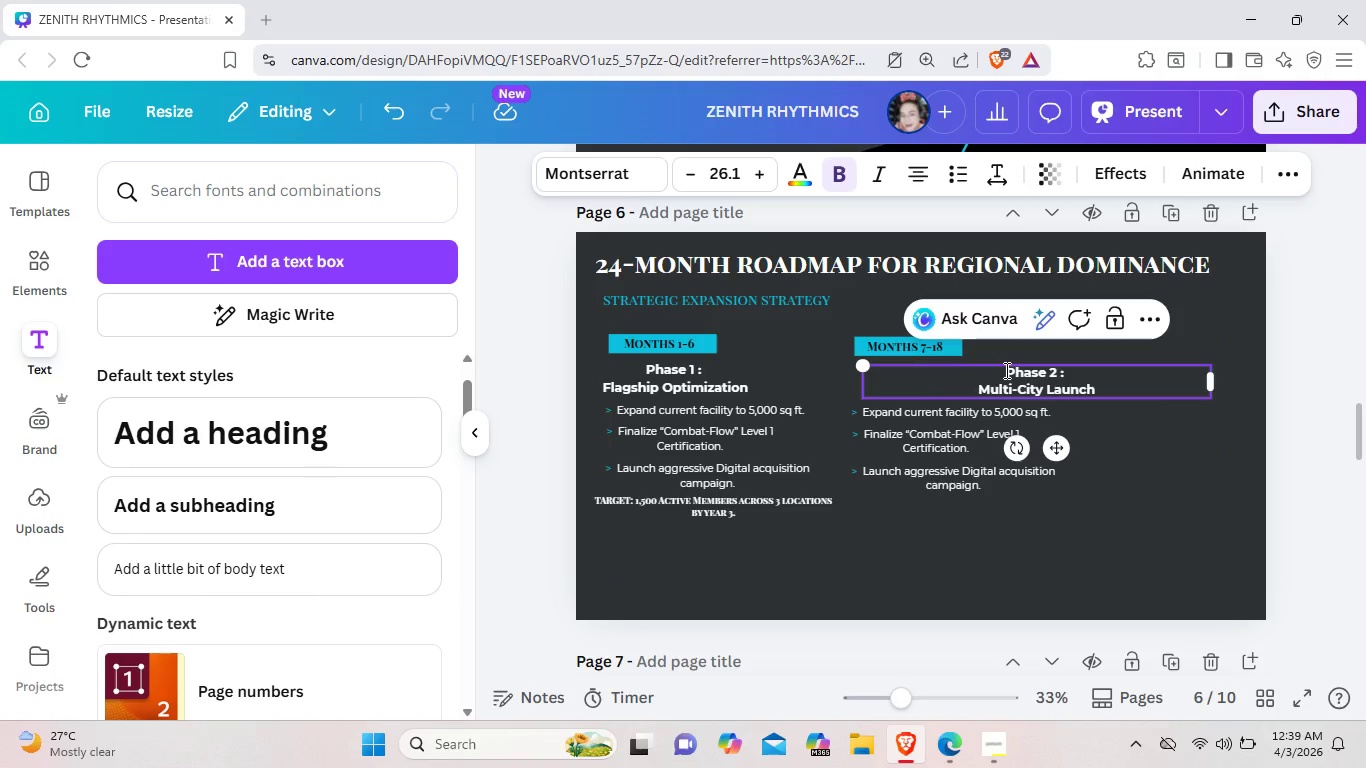 
key(Backspace)
 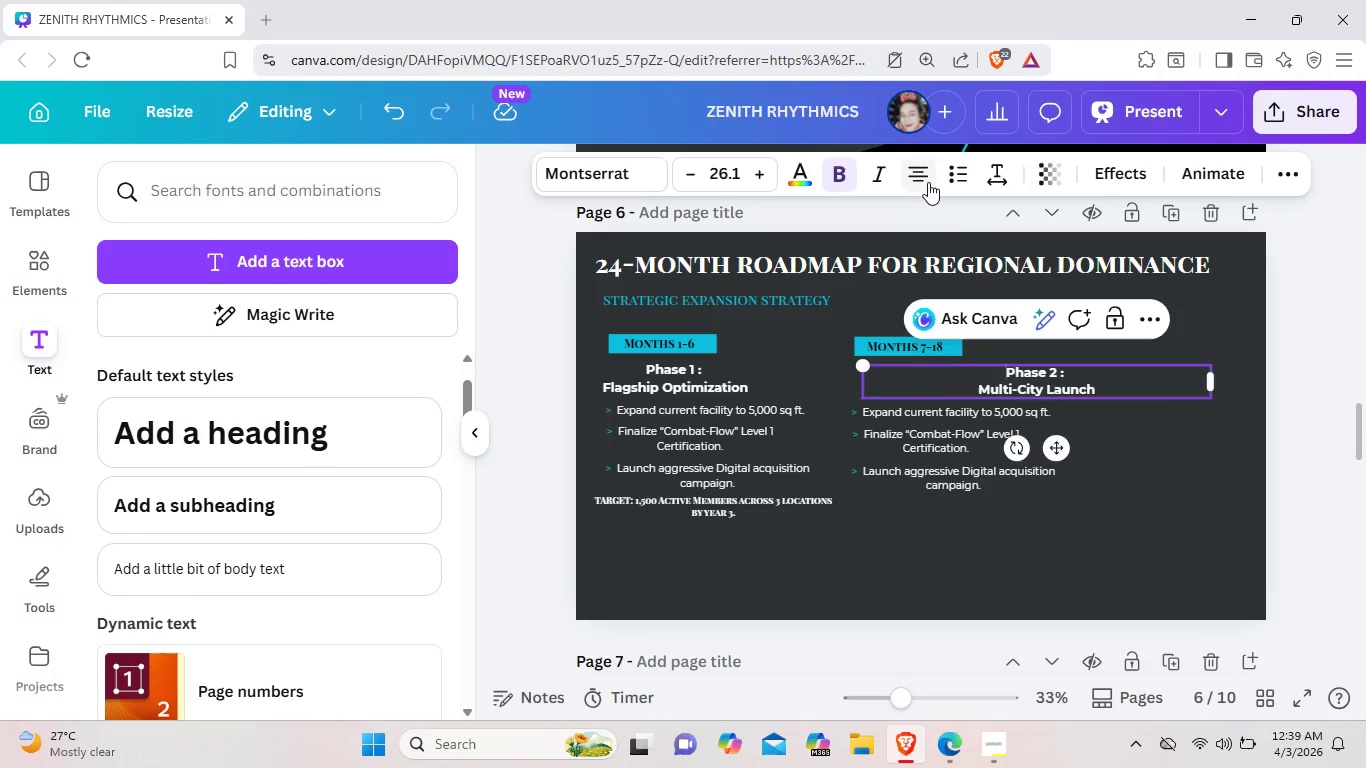 
left_click([925, 178])
 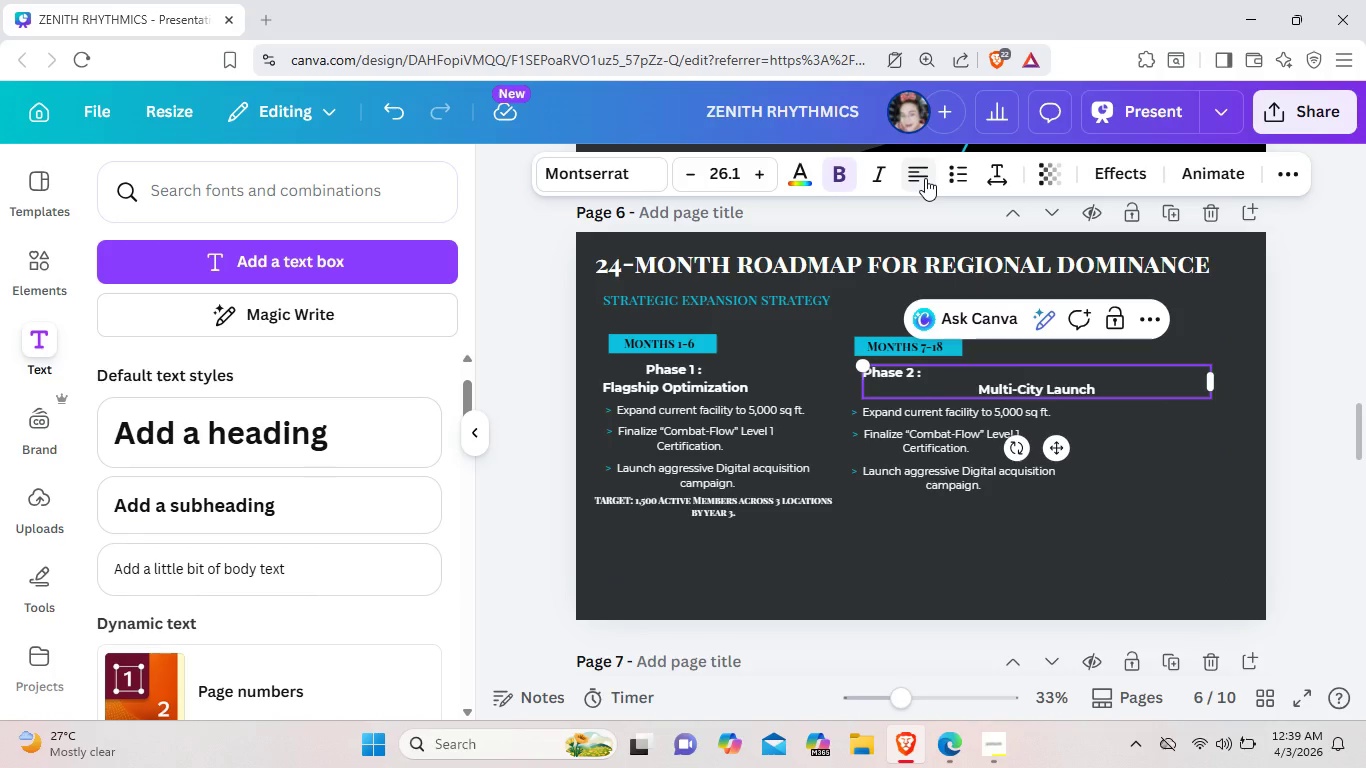 
left_click([925, 178])
 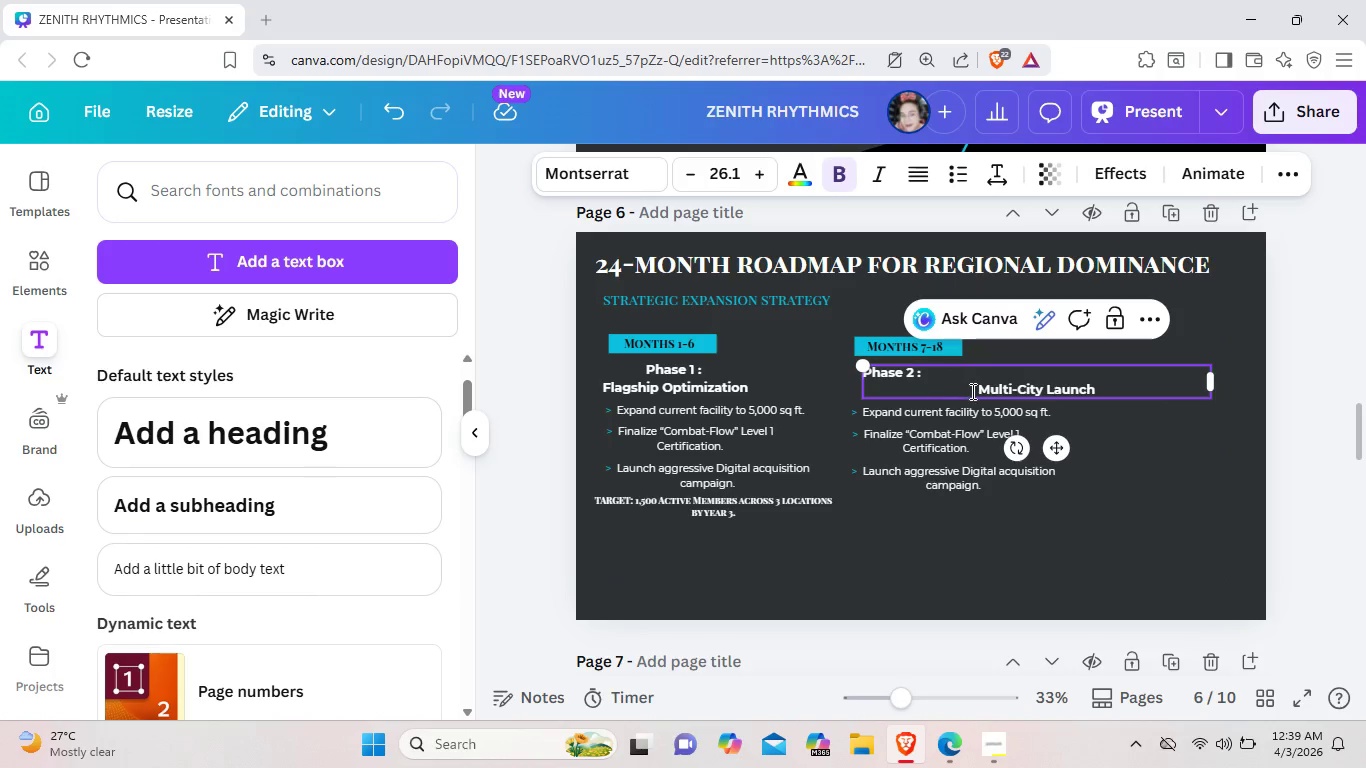 
left_click([974, 392])
 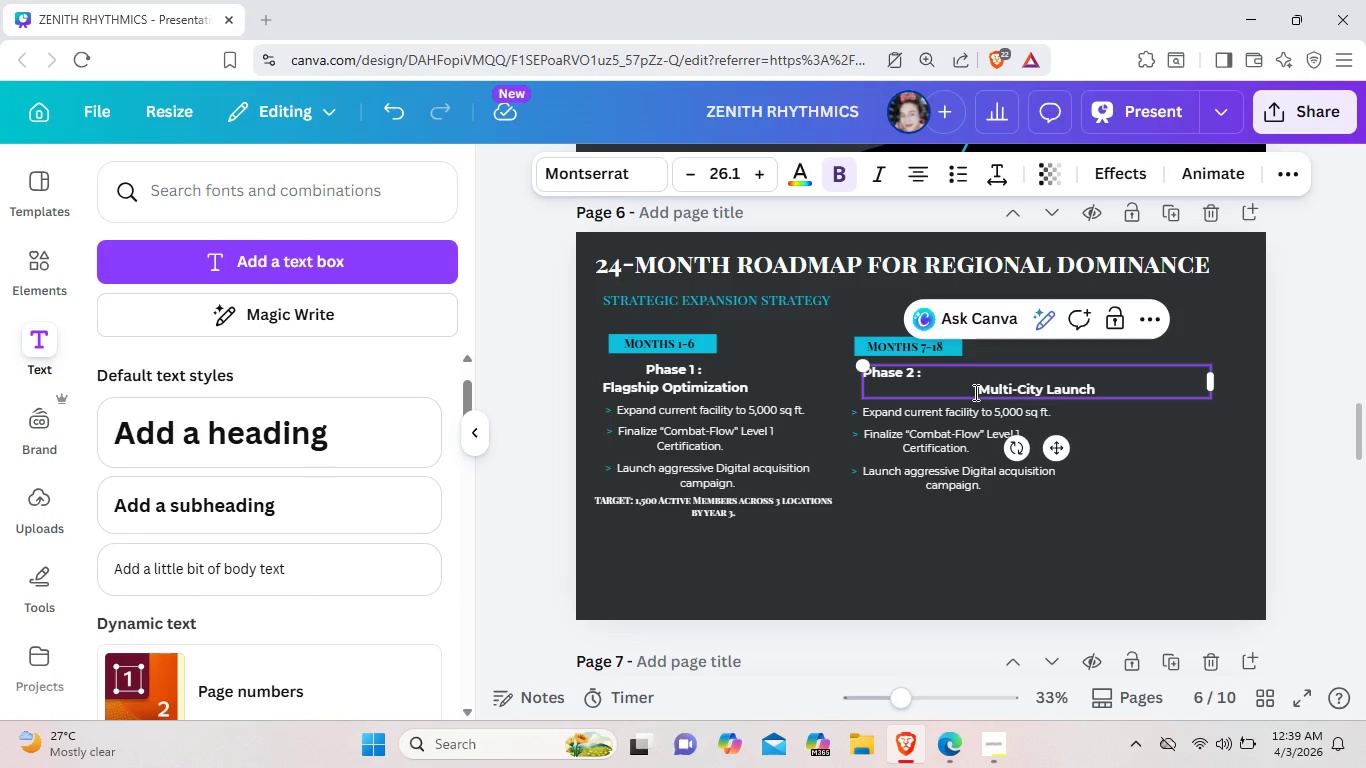 
key(Backspace)
 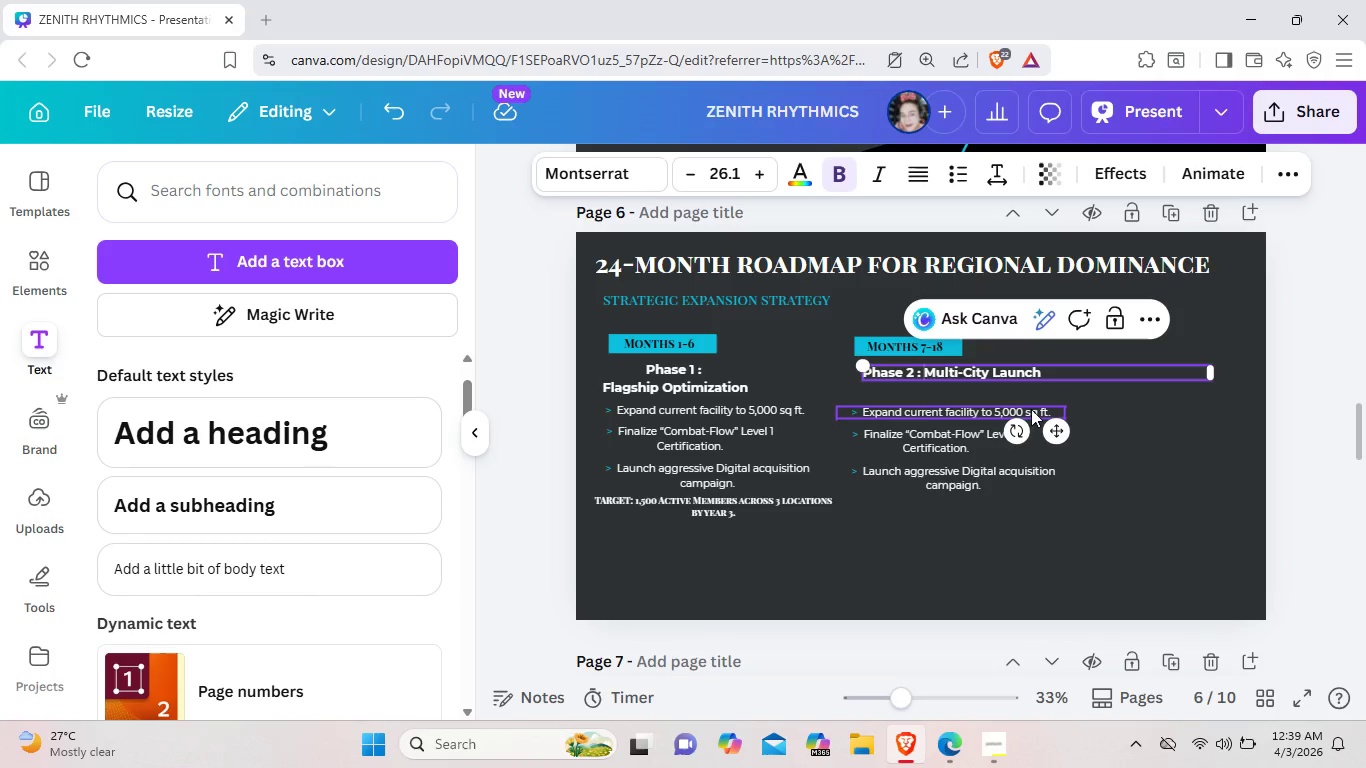 
left_click([1055, 398])
 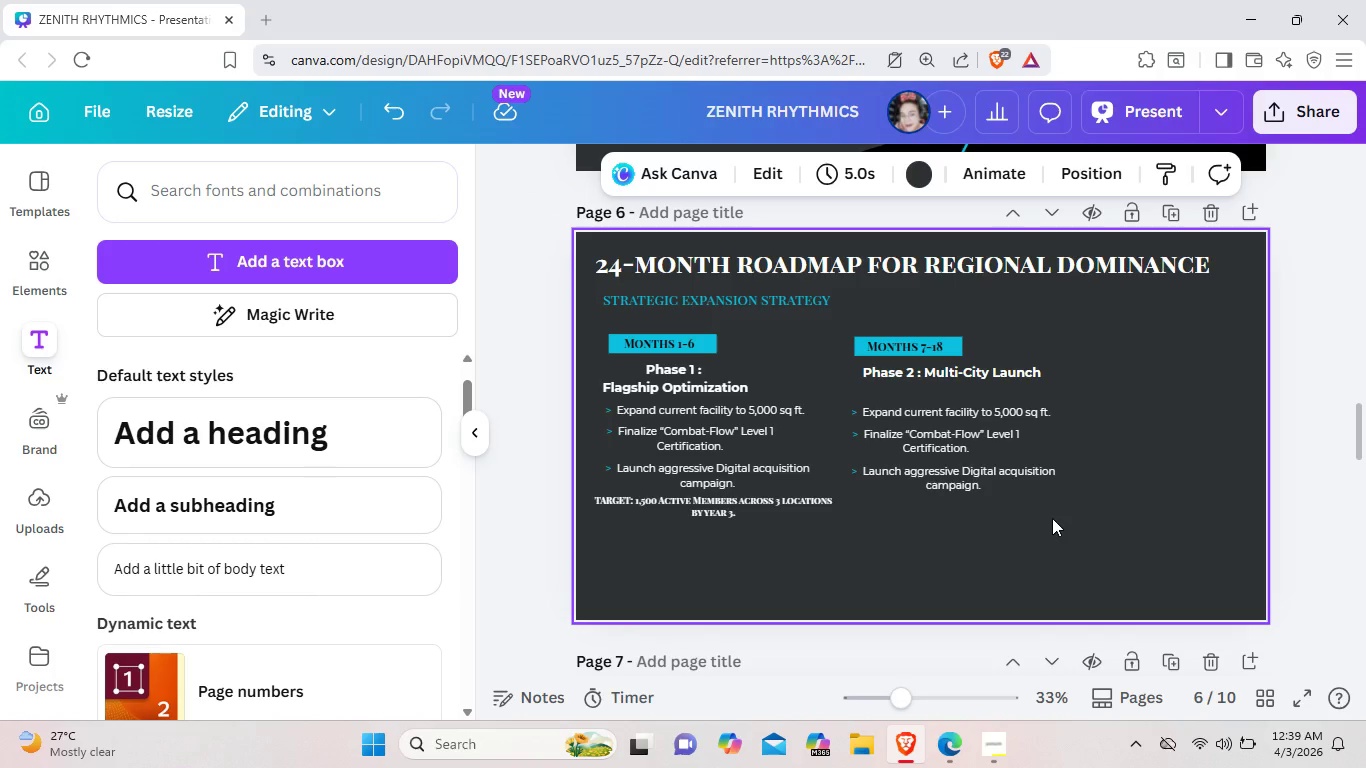 
left_click_drag(start_coordinate=[1052, 518], to_coordinate=[851, 403])
 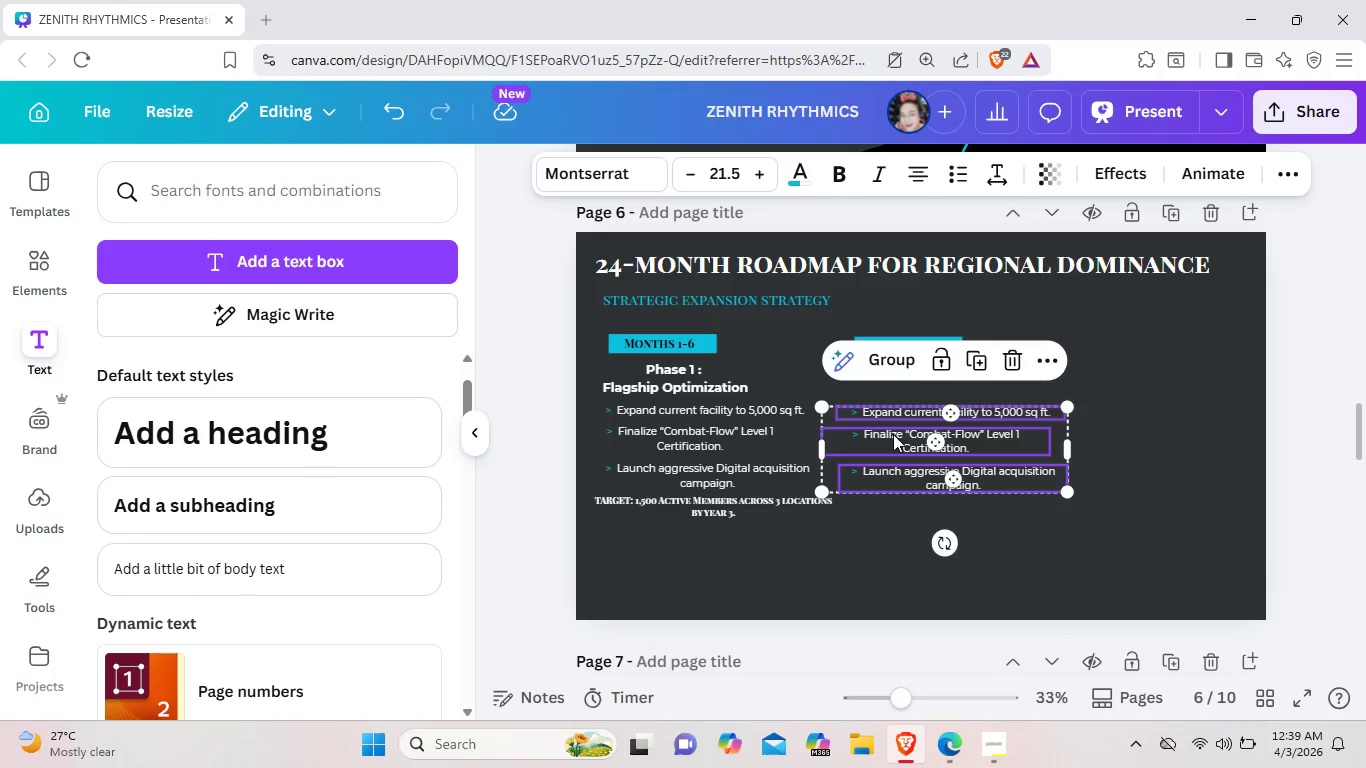 
left_click_drag(start_coordinate=[893, 435], to_coordinate=[887, 415])
 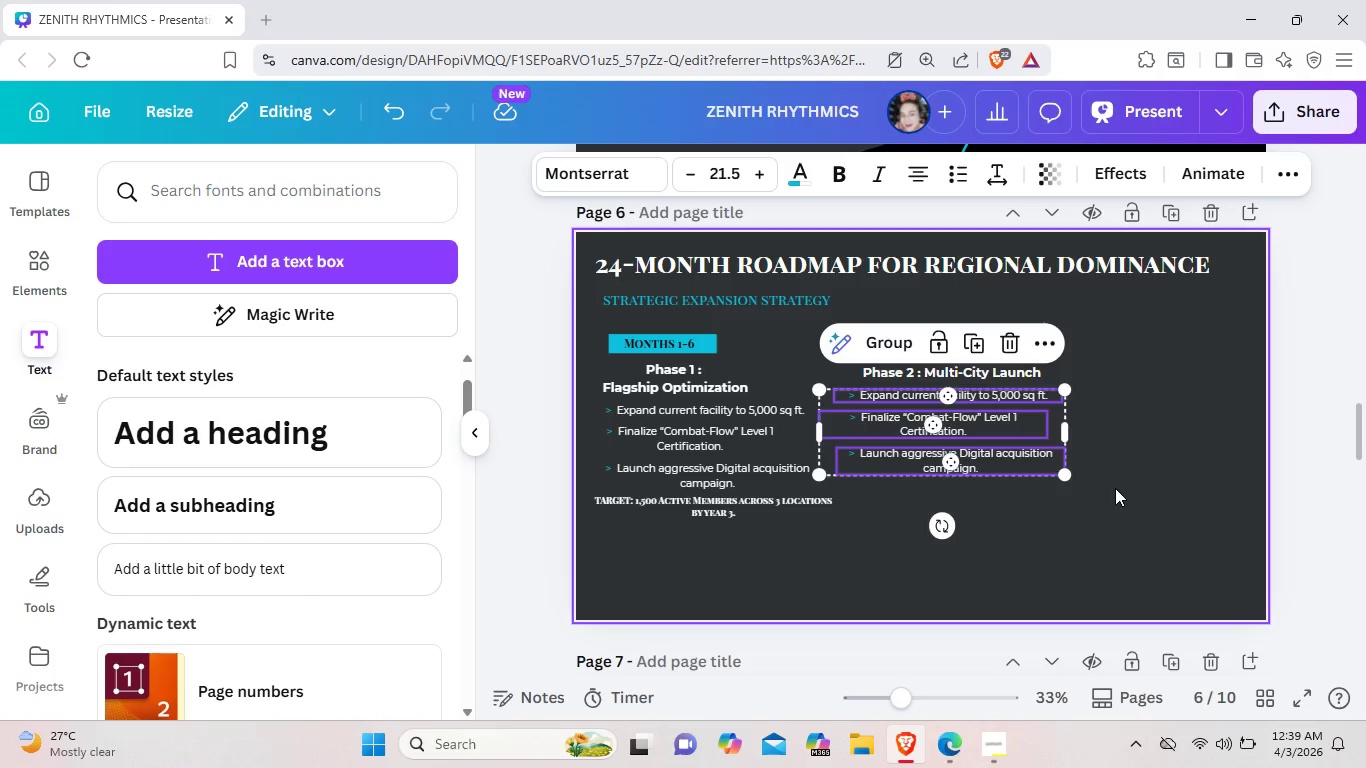 
left_click([1115, 488])
 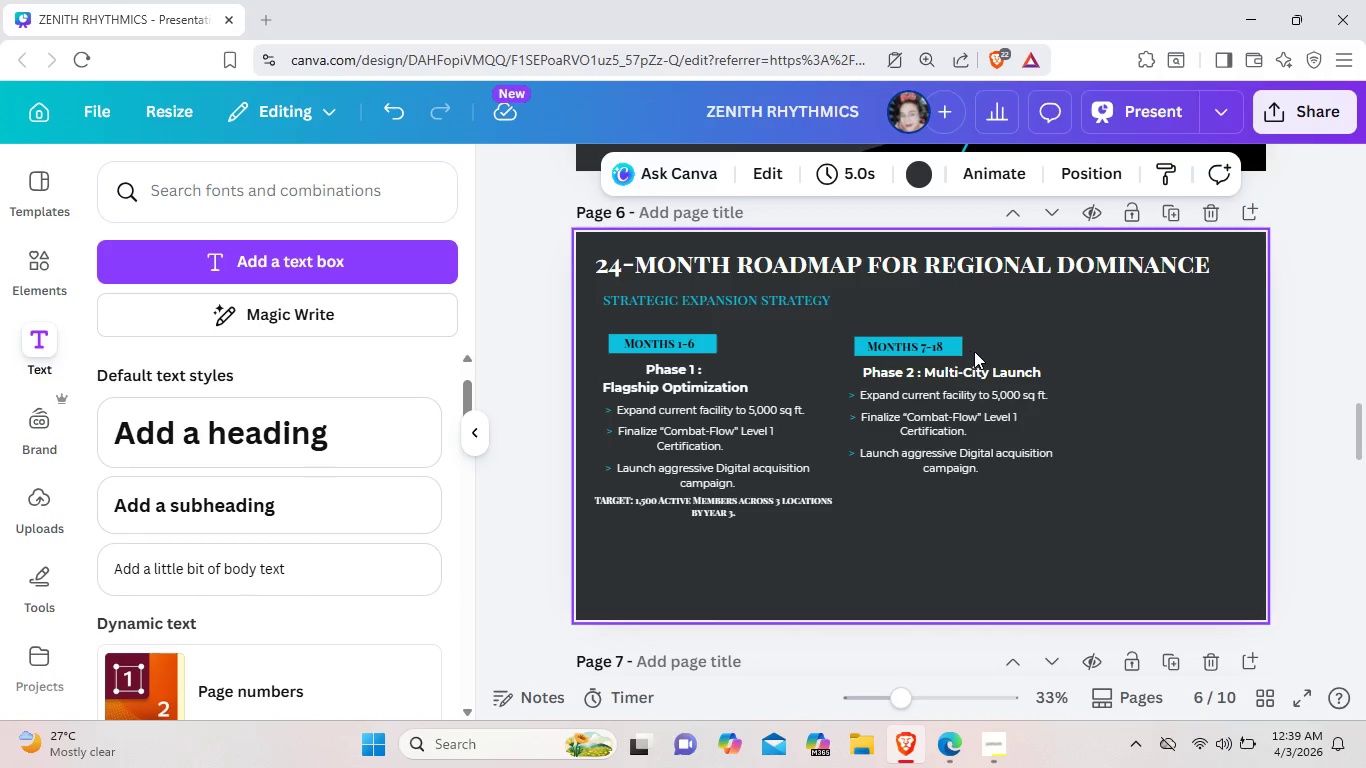 
left_click_drag(start_coordinate=[996, 349], to_coordinate=[916, 333])
 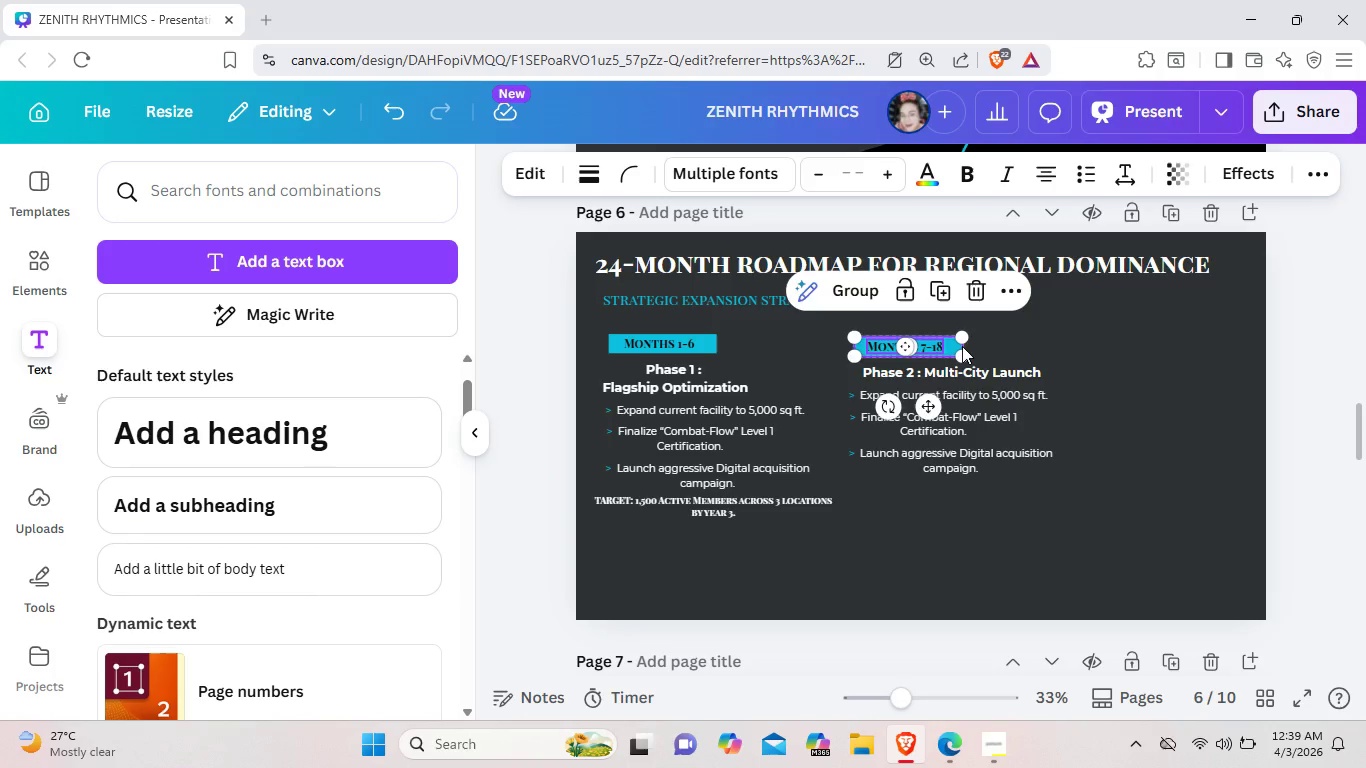 
left_click_drag(start_coordinate=[953, 346], to_coordinate=[976, 346])
 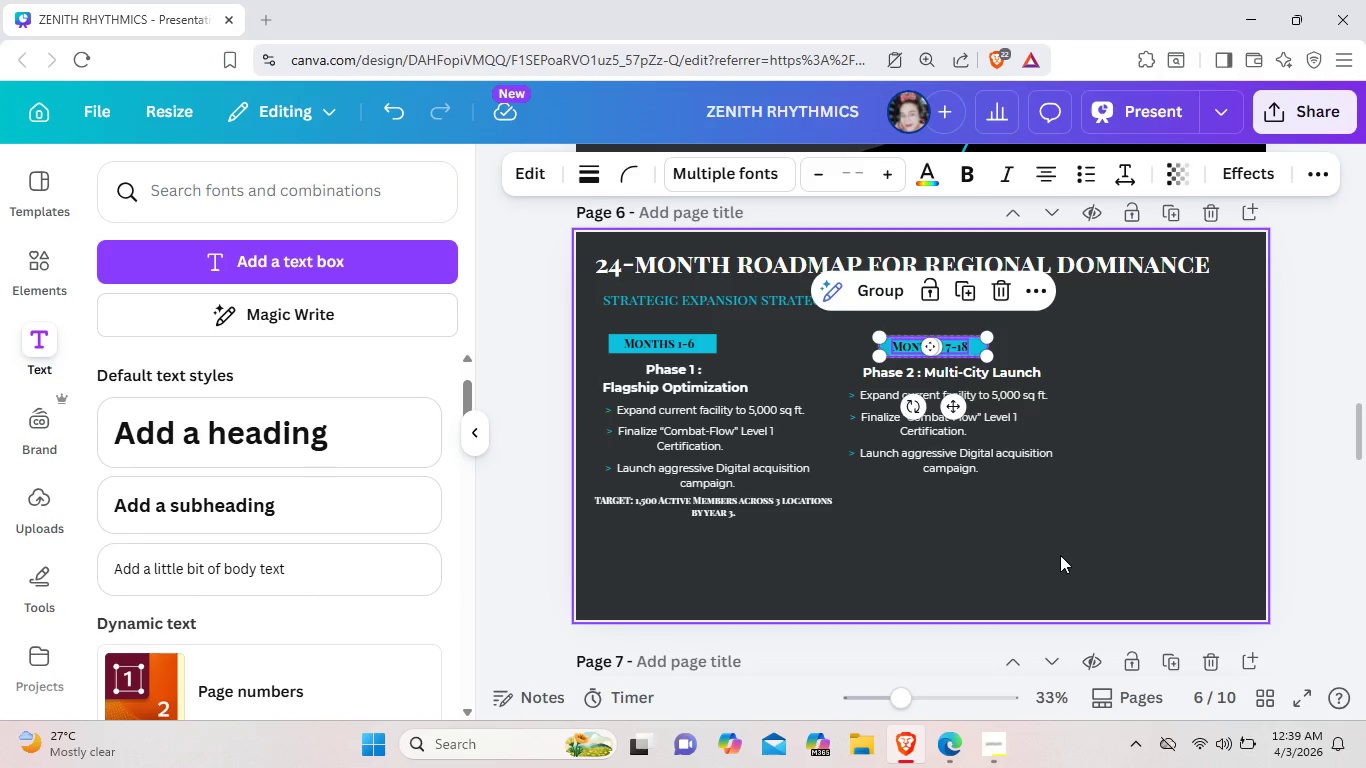 
left_click([1060, 555])
 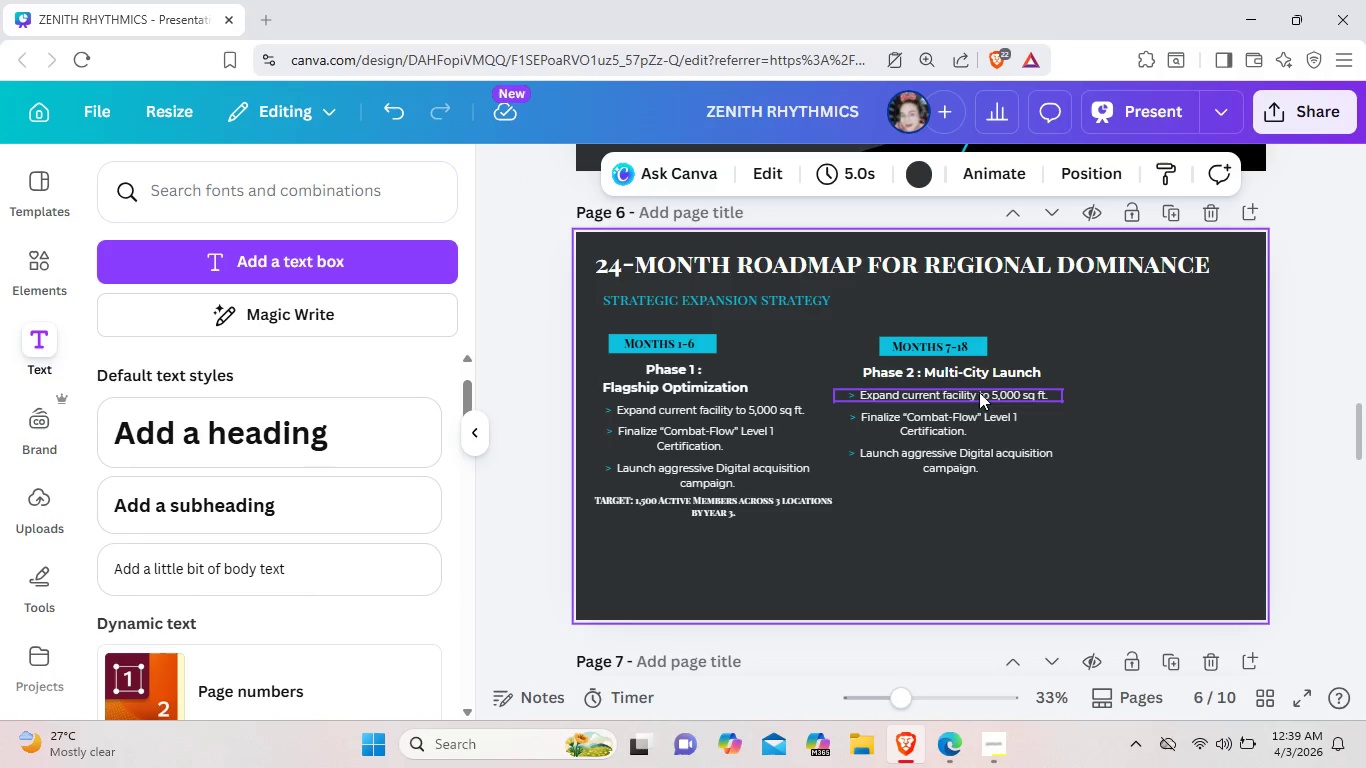 
double_click([986, 392])
 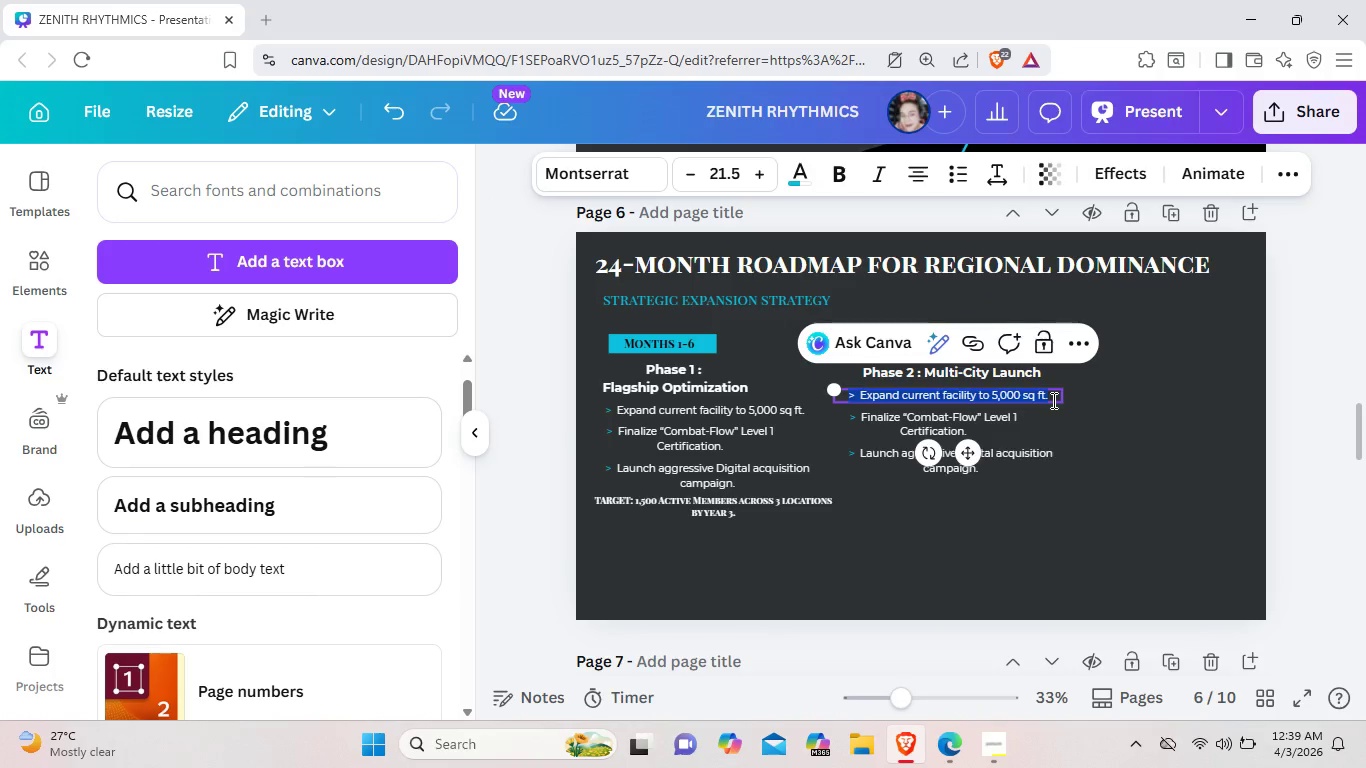 
left_click([1052, 400])
 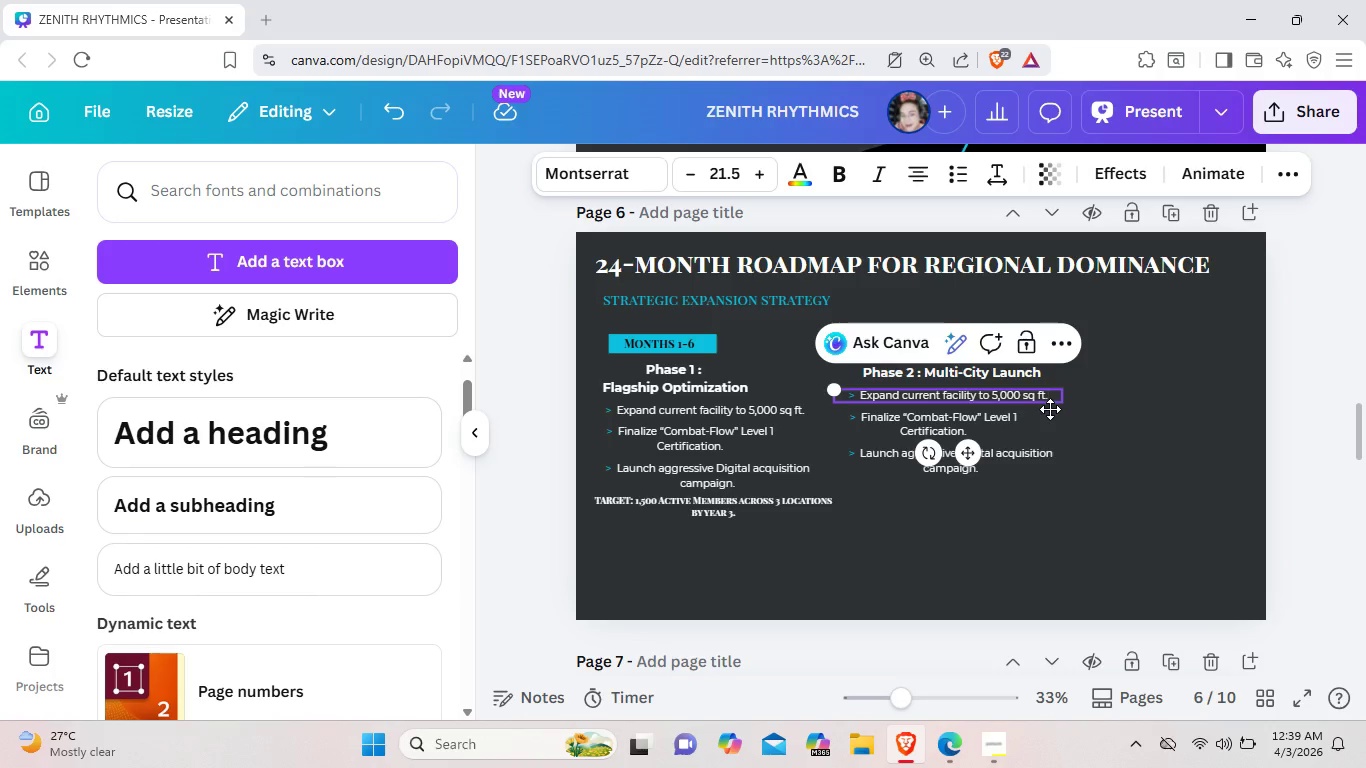 
wait(7.75)
 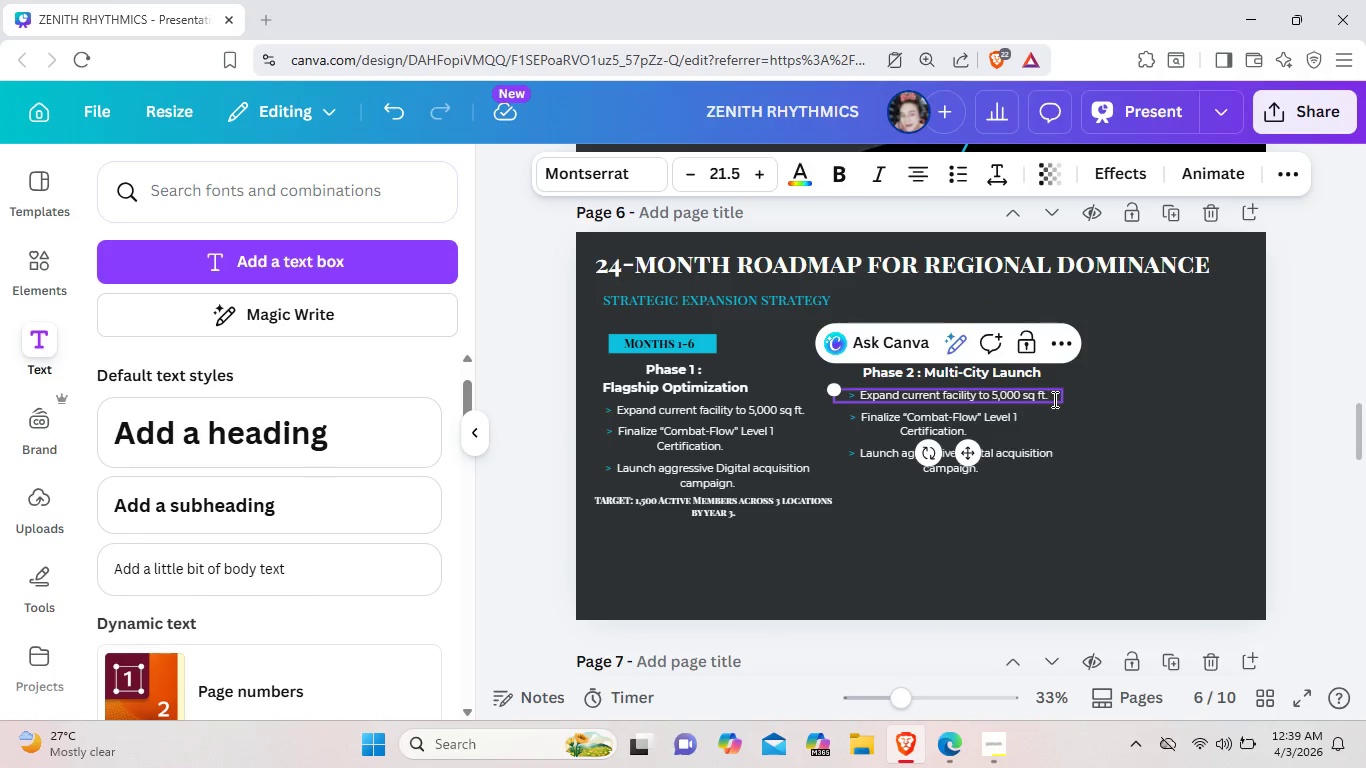 
key(Backspace)
key(Backspace)
key(Backspace)
key(Backspace)
key(Backspace)
key(Backspace)
key(Backspace)
key(Backspace)
key(Backspace)
key(Backspace)
key(Backspace)
key(Backspace)
key(Backspace)
key(Backspace)
key(Backspace)
key(Backspace)
key(Backspace)
key(Backspace)
key(Backspace)
key(Backspace)
key(Backspace)
key(Backspace)
key(Backspace)
key(Backspace)
key(Backspace)
key(Backspace)
key(Backspace)
key(Backspace)
type(Secure locations in Austin and Atlanta.)
 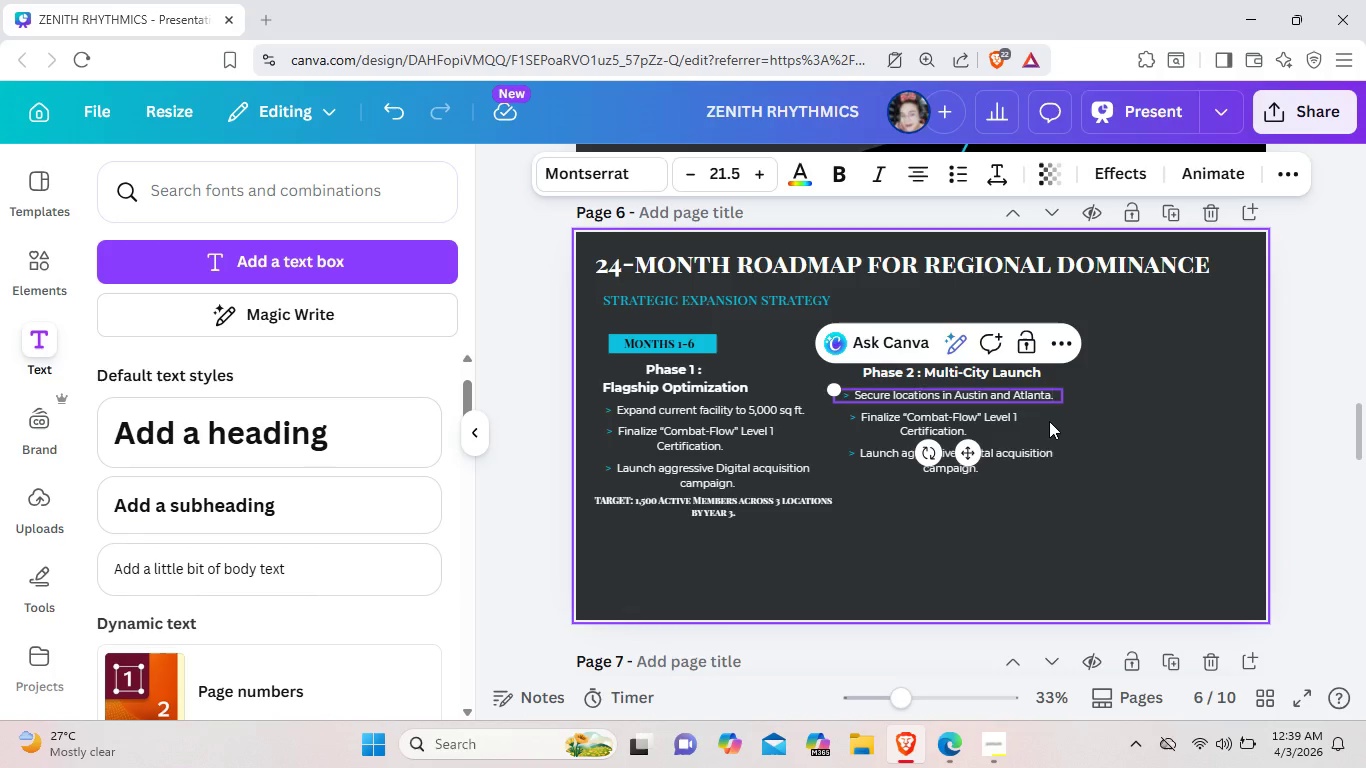 
left_click([1049, 421])
 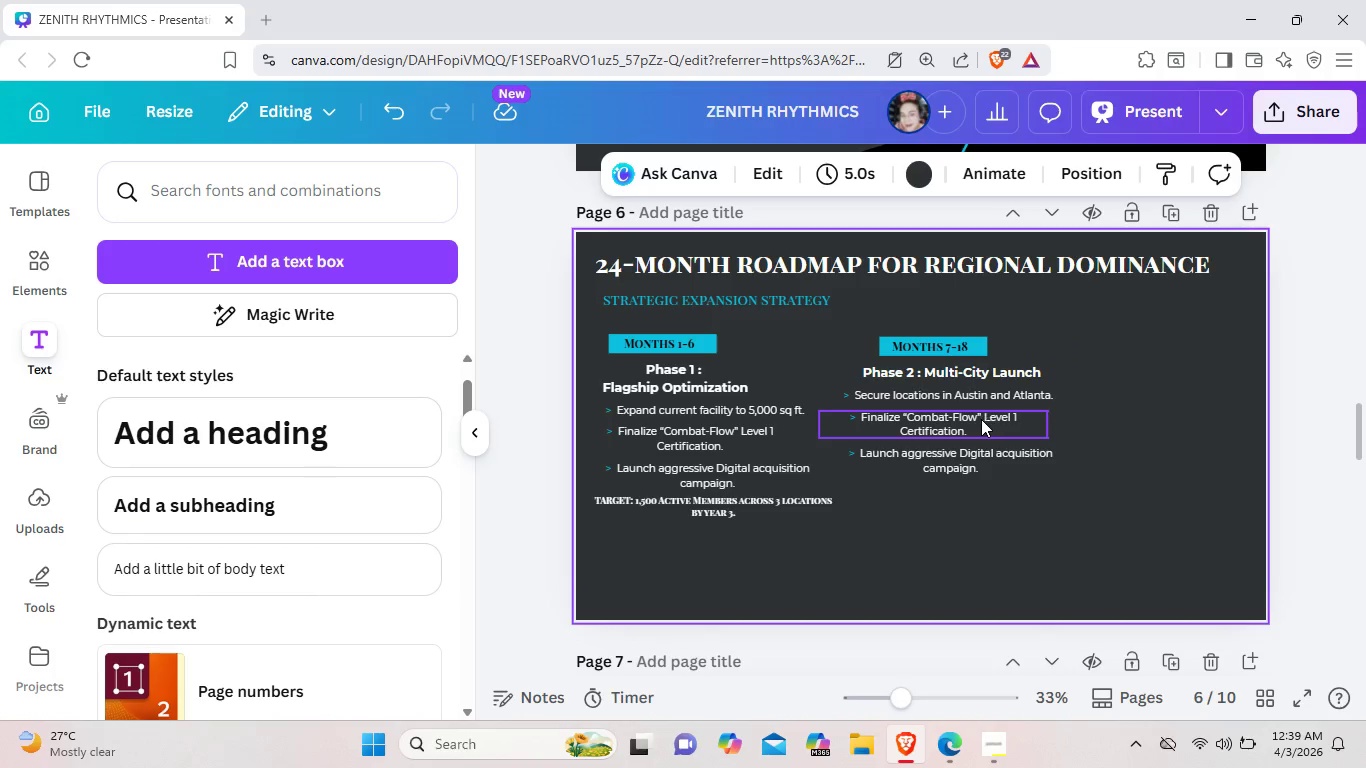 
left_click_drag(start_coordinate=[985, 419], to_coordinate=[977, 421])
 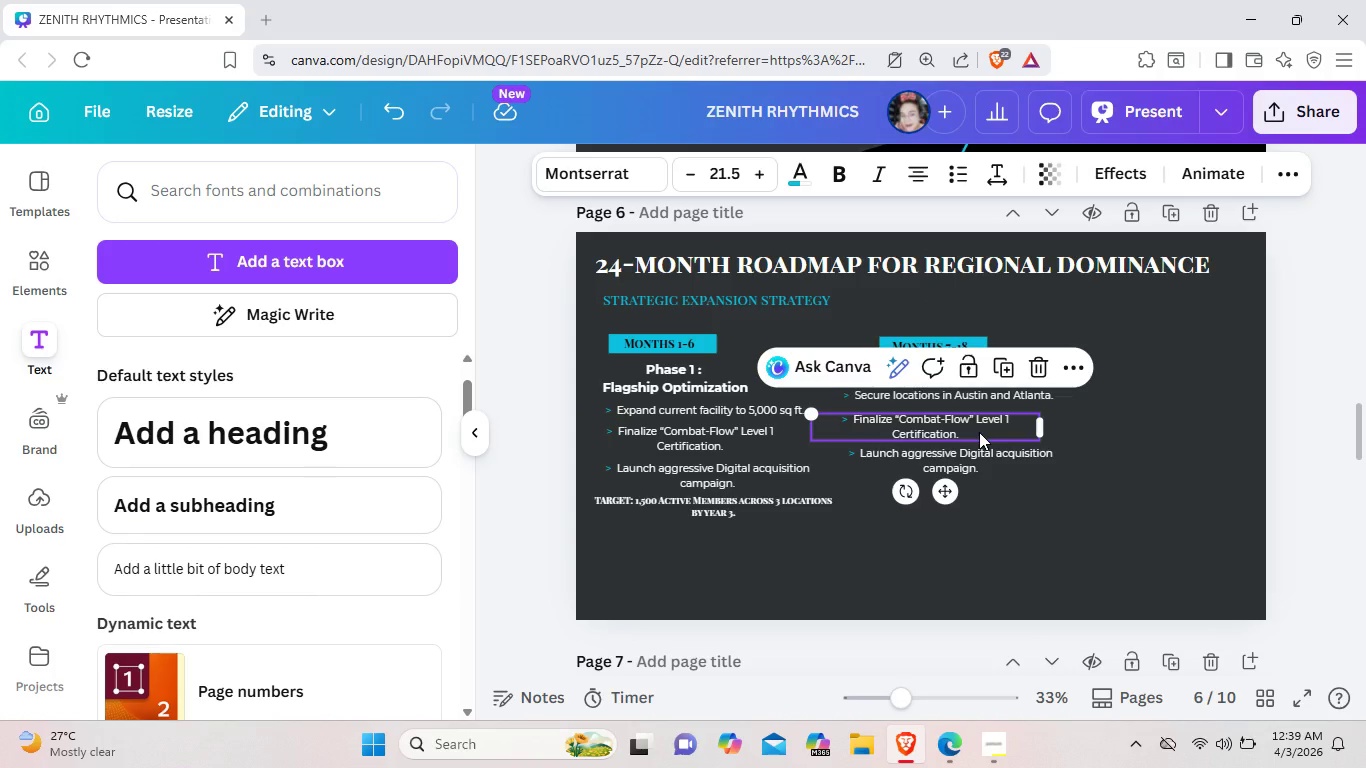 
left_click([979, 432])
 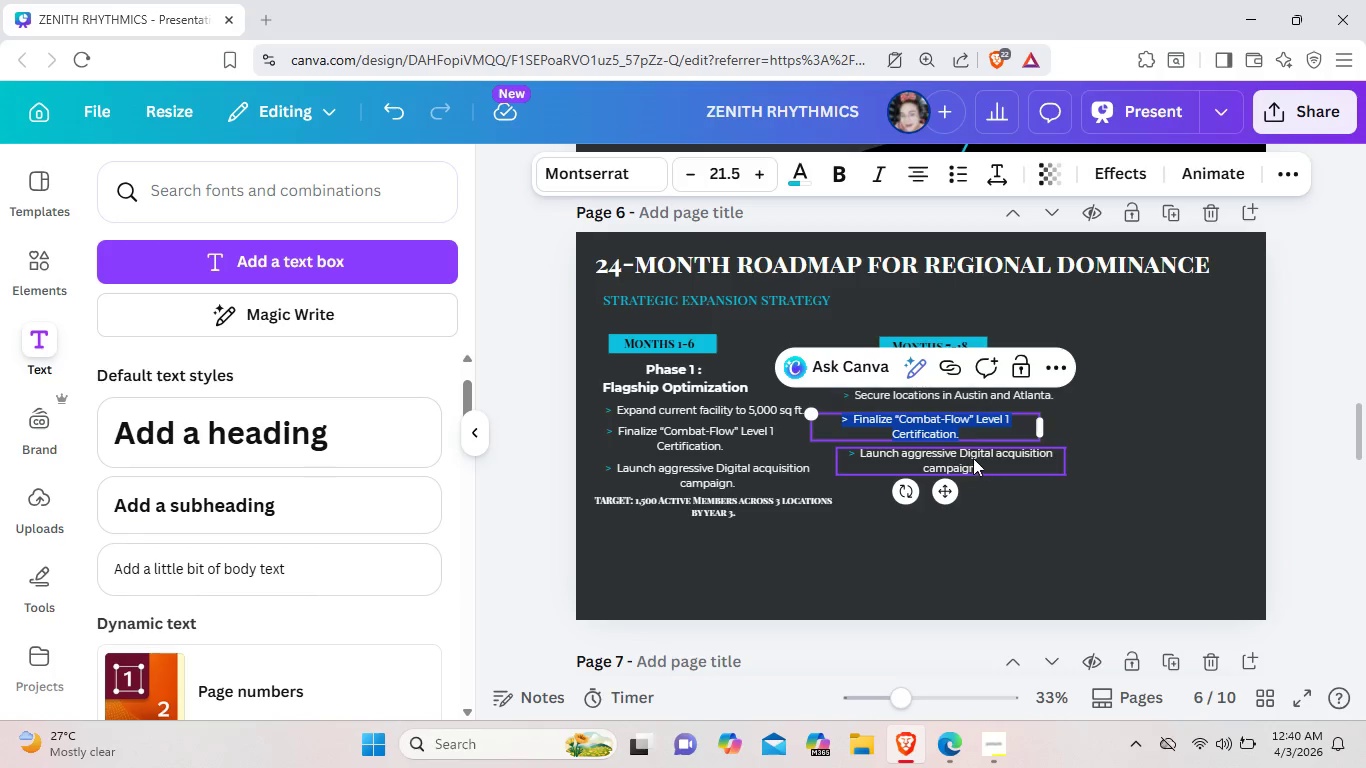 
left_click([976, 435])
 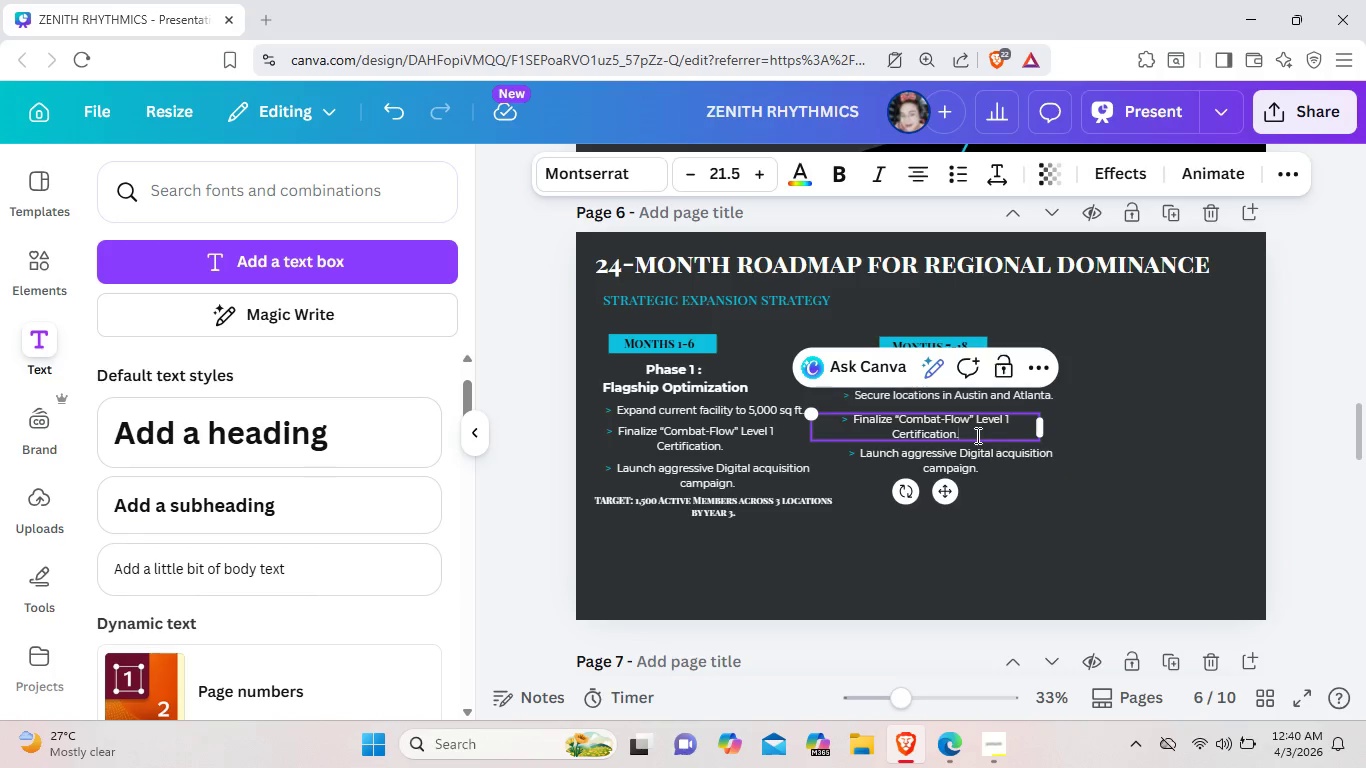 
hold_key(key=Backspace, duration=0.98)
 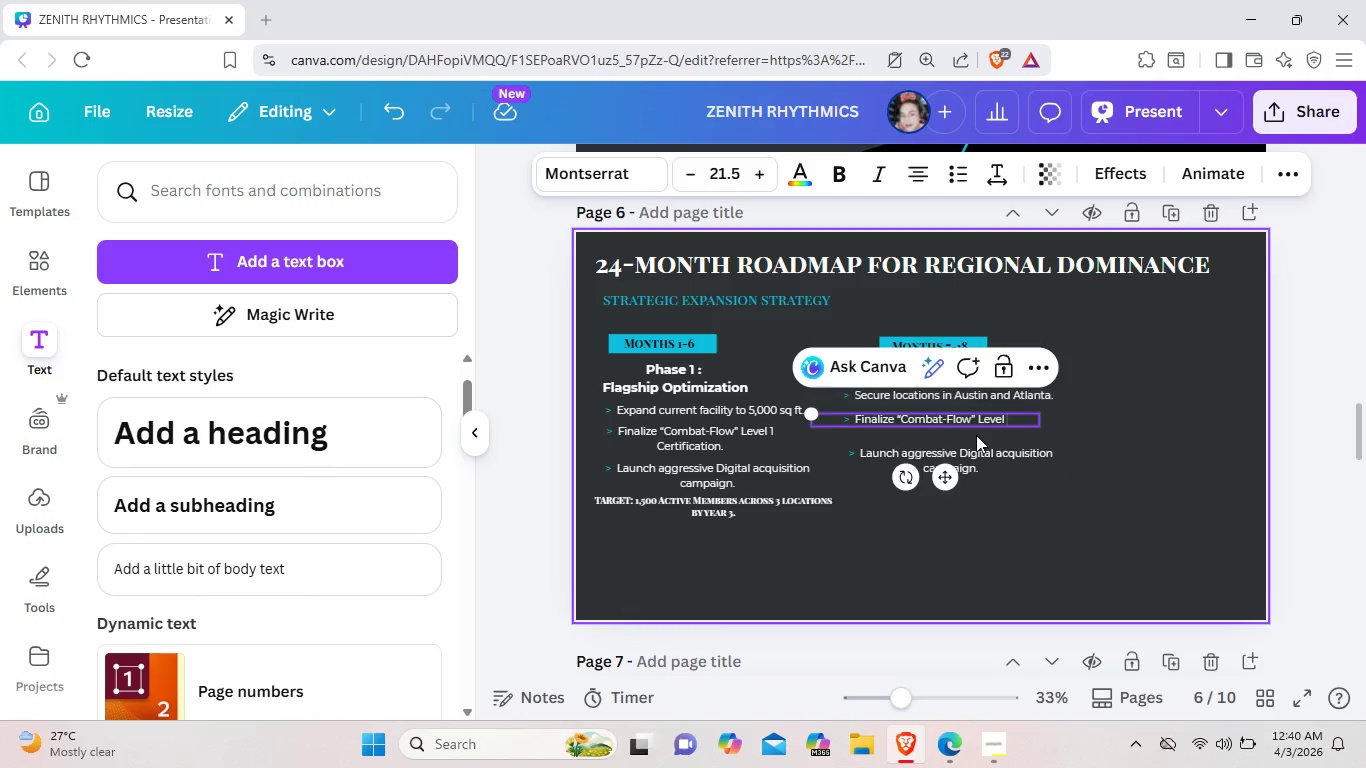 
key(Backspace)
key(Backspace)
key(Backspace)
key(Backspace)
key(Backspace)
key(Backspace)
key(Backspace)
key(Backspace)
key(Backspace)
key(Backspace)
key(Backspace)
key(Backspace)
key(Backspace)
key(Backspace)
key(Backspace)
key(Backspace)
key(Backspace)
key(Backspace)
key(Backspace)
key(Backspace)
key(Backspace)
key(Backspace)
key(Backspace)
key(Backspace)
key(Backspace)
key(Backspace)
key(Backspace)
key(Backspace)
key(Backspace)
key(Backspace)
type(Onboard 12 certified lead instructions)
 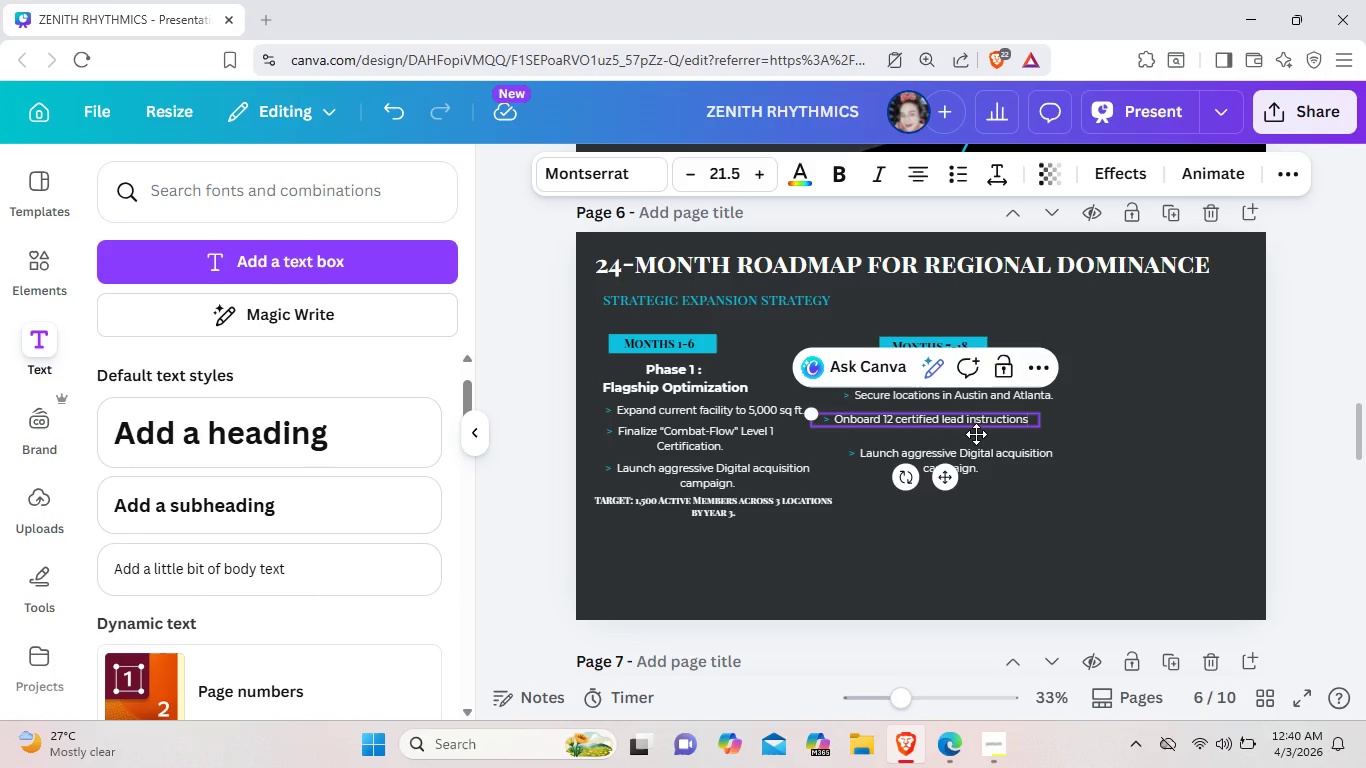 
wait(5.51)
 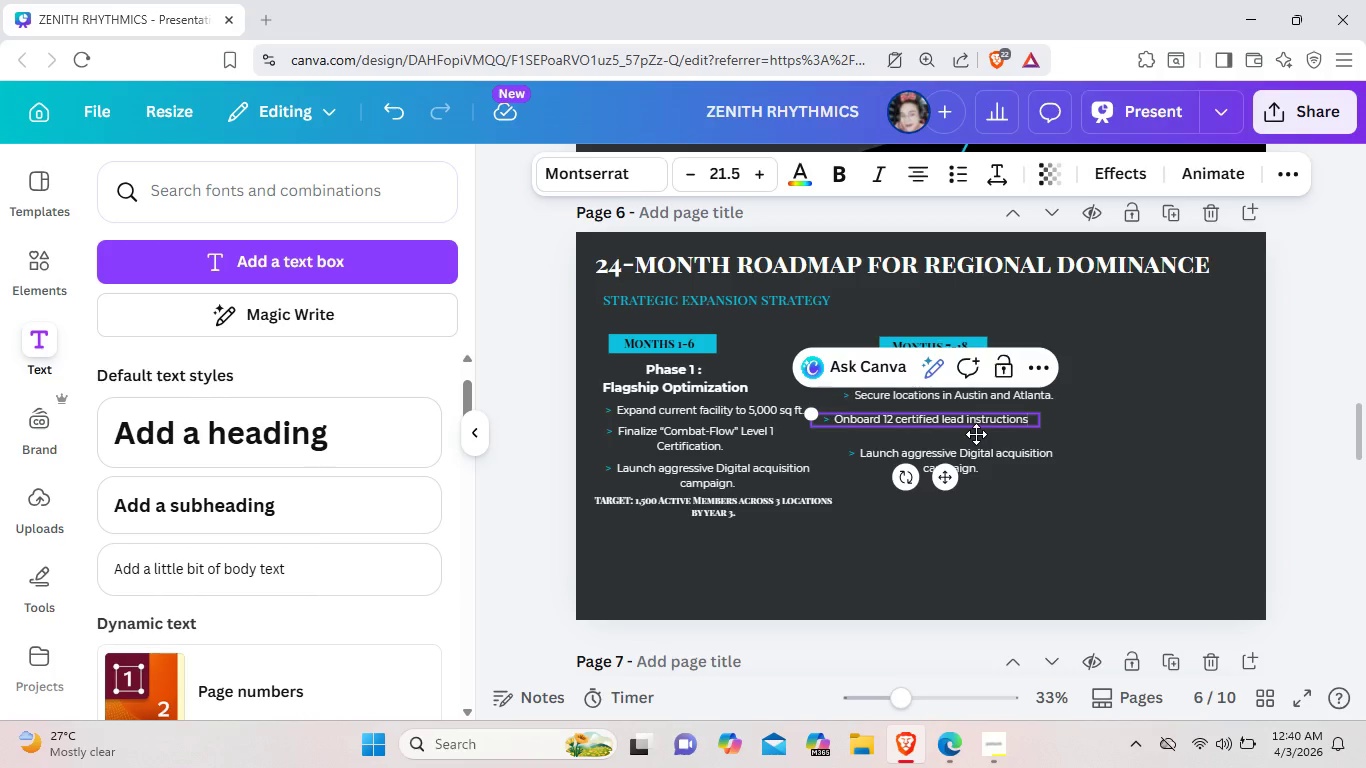 
key(Backspace)
 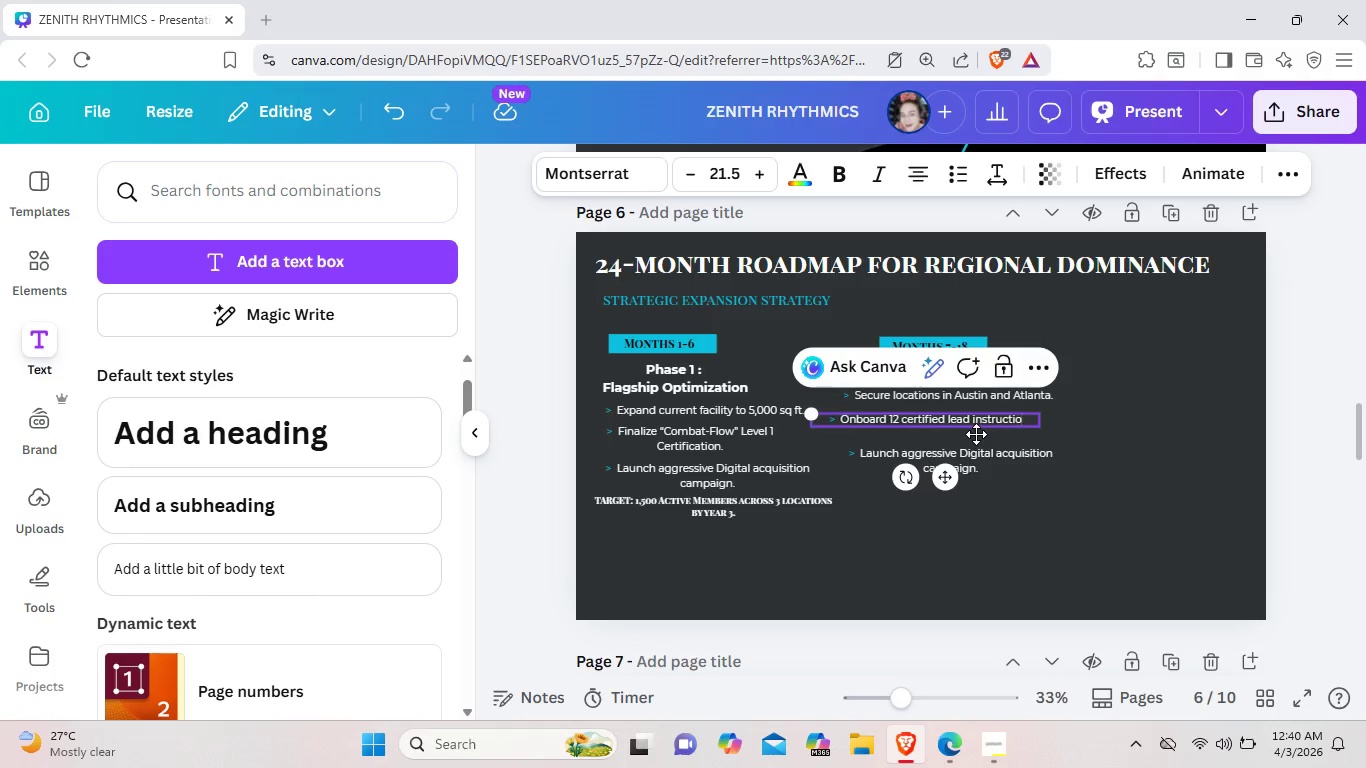 
key(Backspace)
 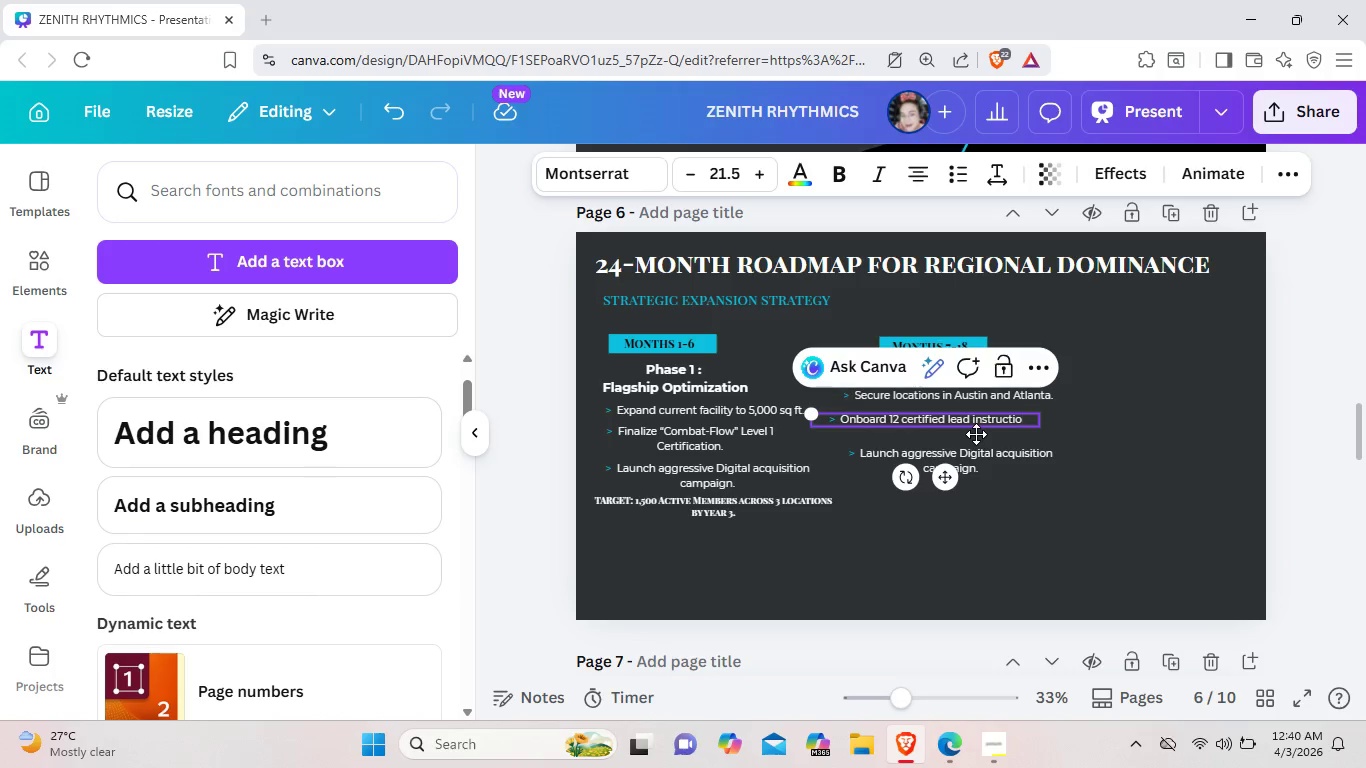 
key(Backspace)
key(Backspace)
type(ors.)
 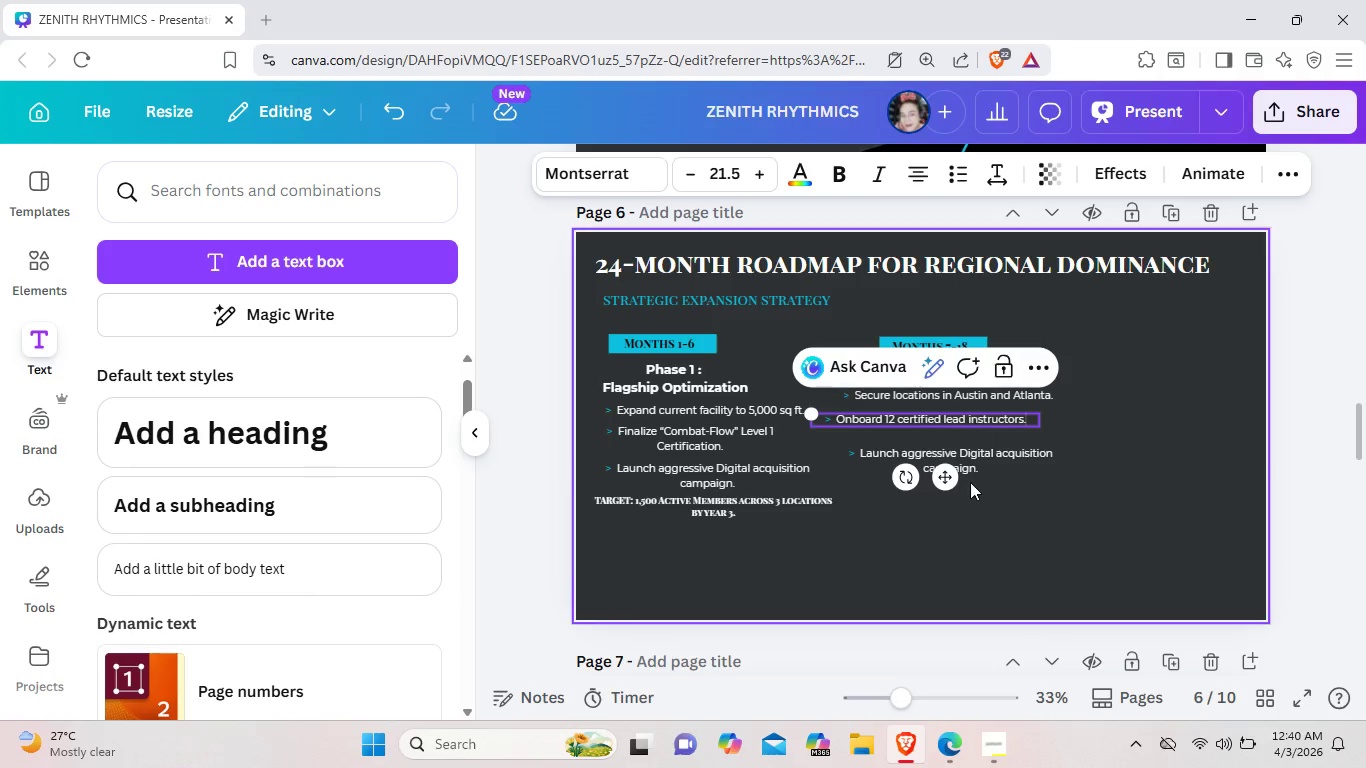 
left_click_drag(start_coordinate=[950, 471], to_coordinate=[967, 470])
 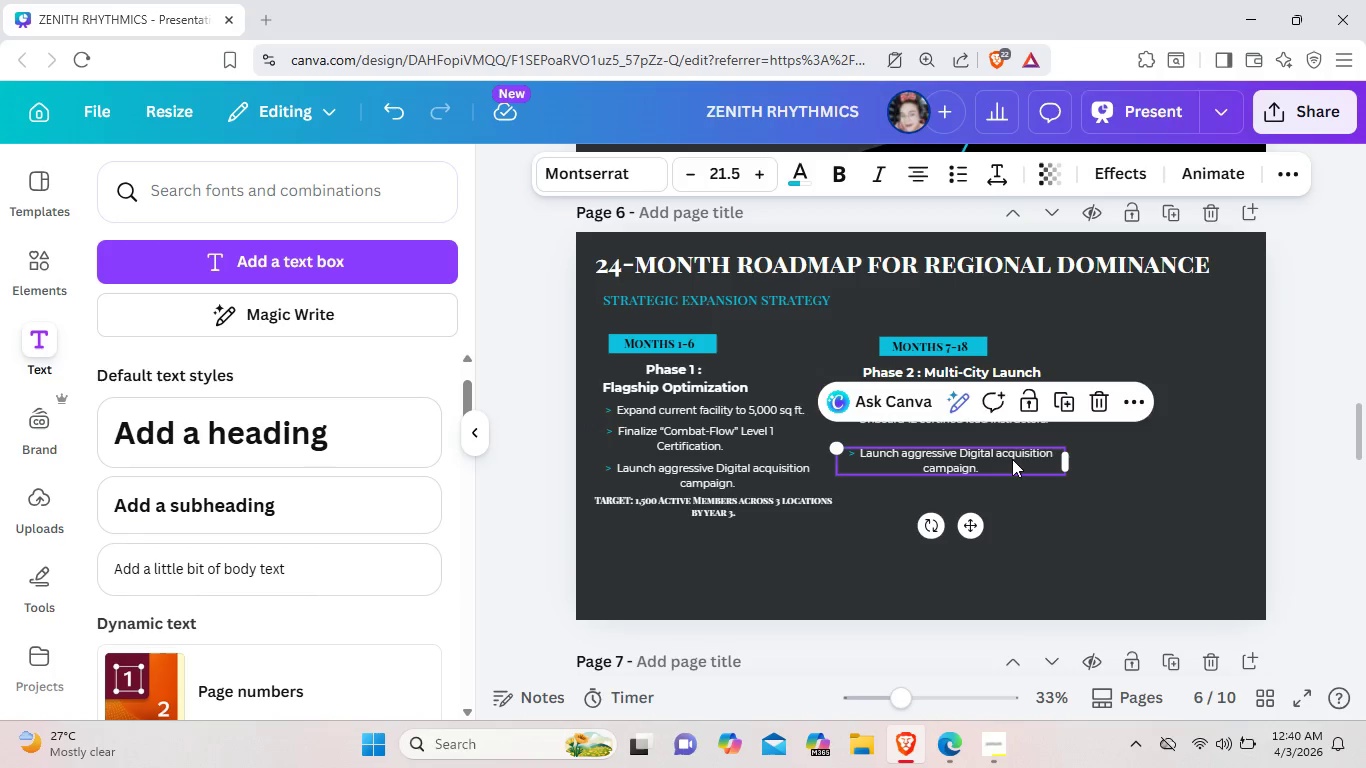 
left_click([1012, 459])
 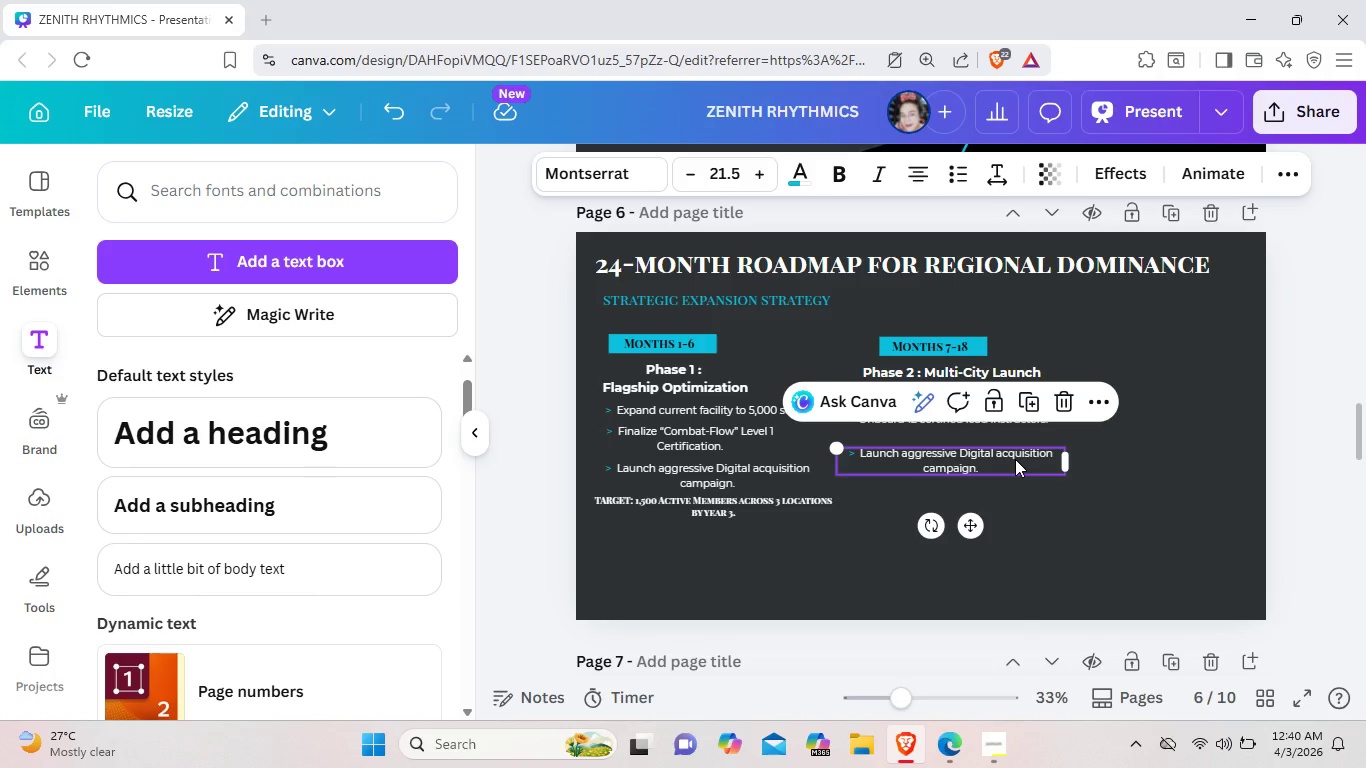 
left_click_drag(start_coordinate=[1015, 460], to_coordinate=[1015, 452])
 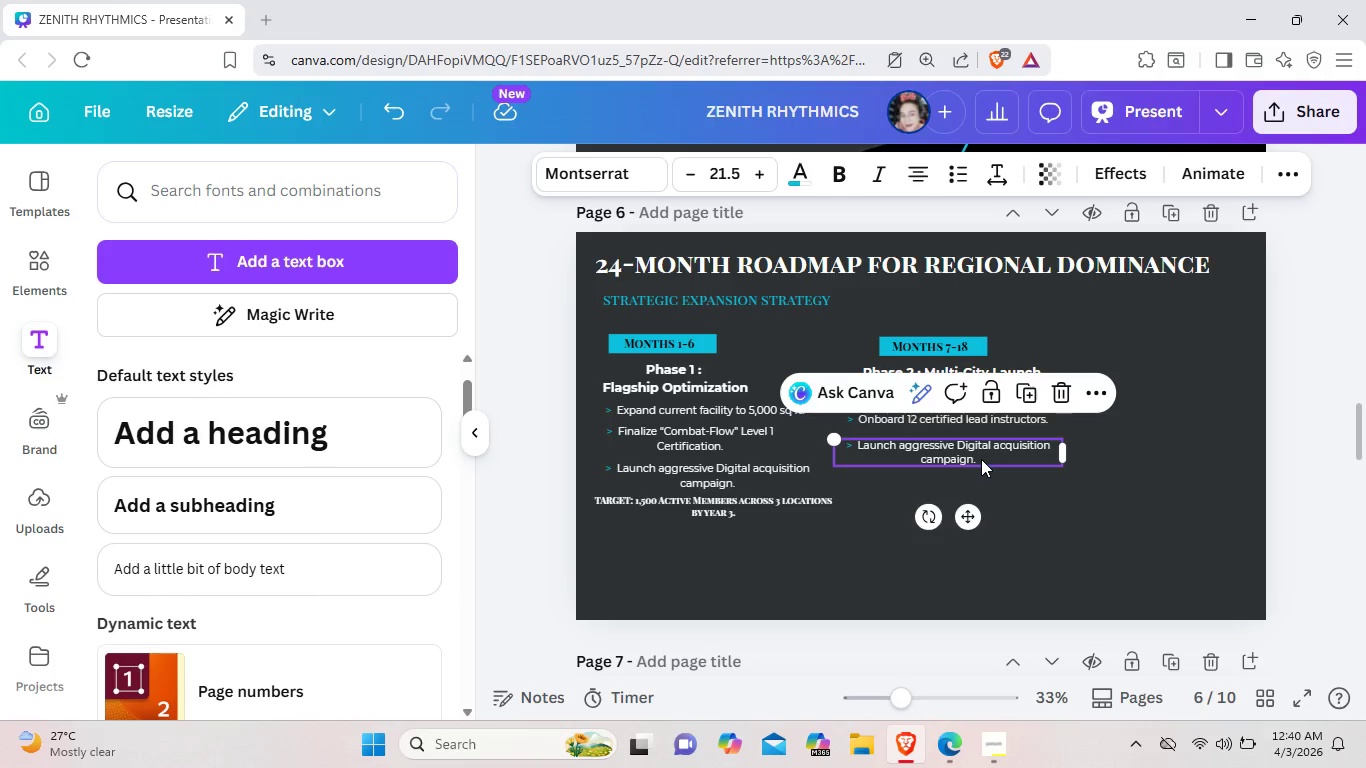 
left_click([981, 459])
 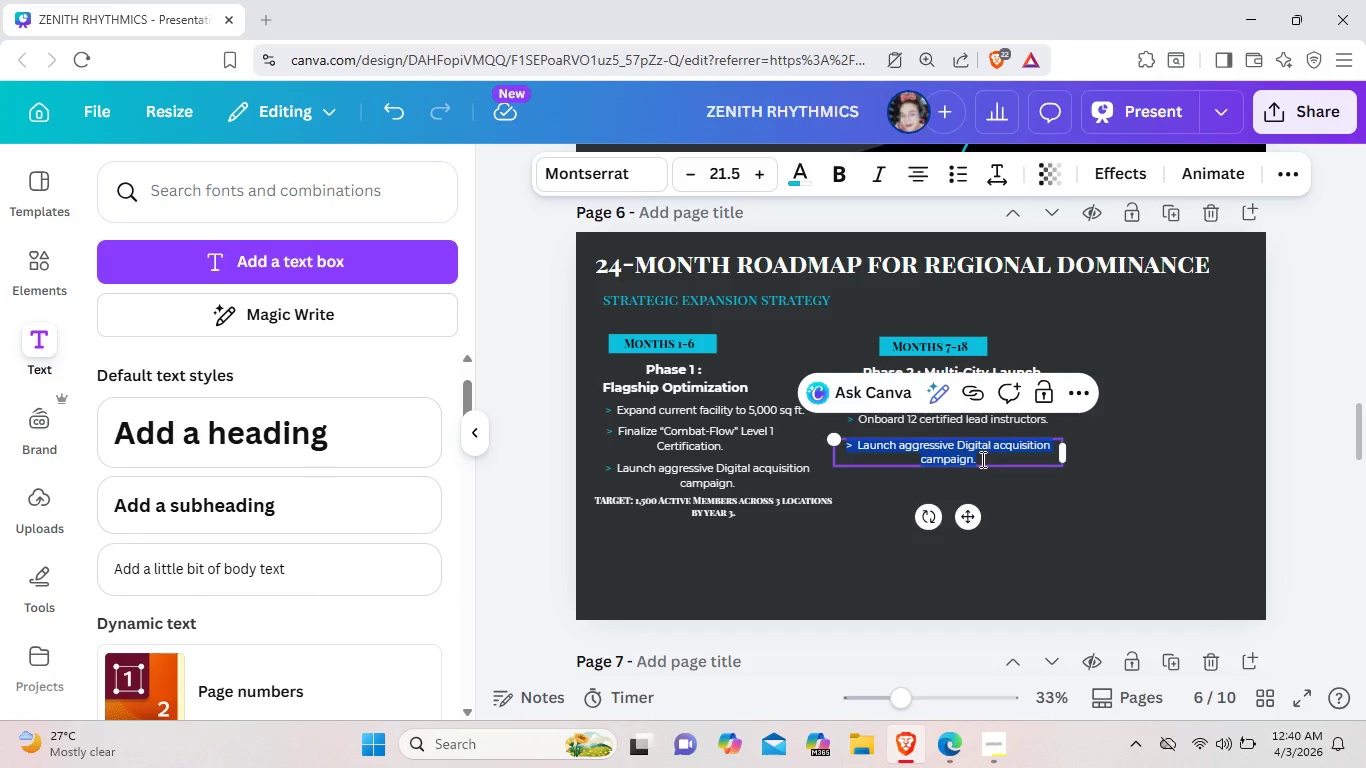 
left_click([981, 459])
 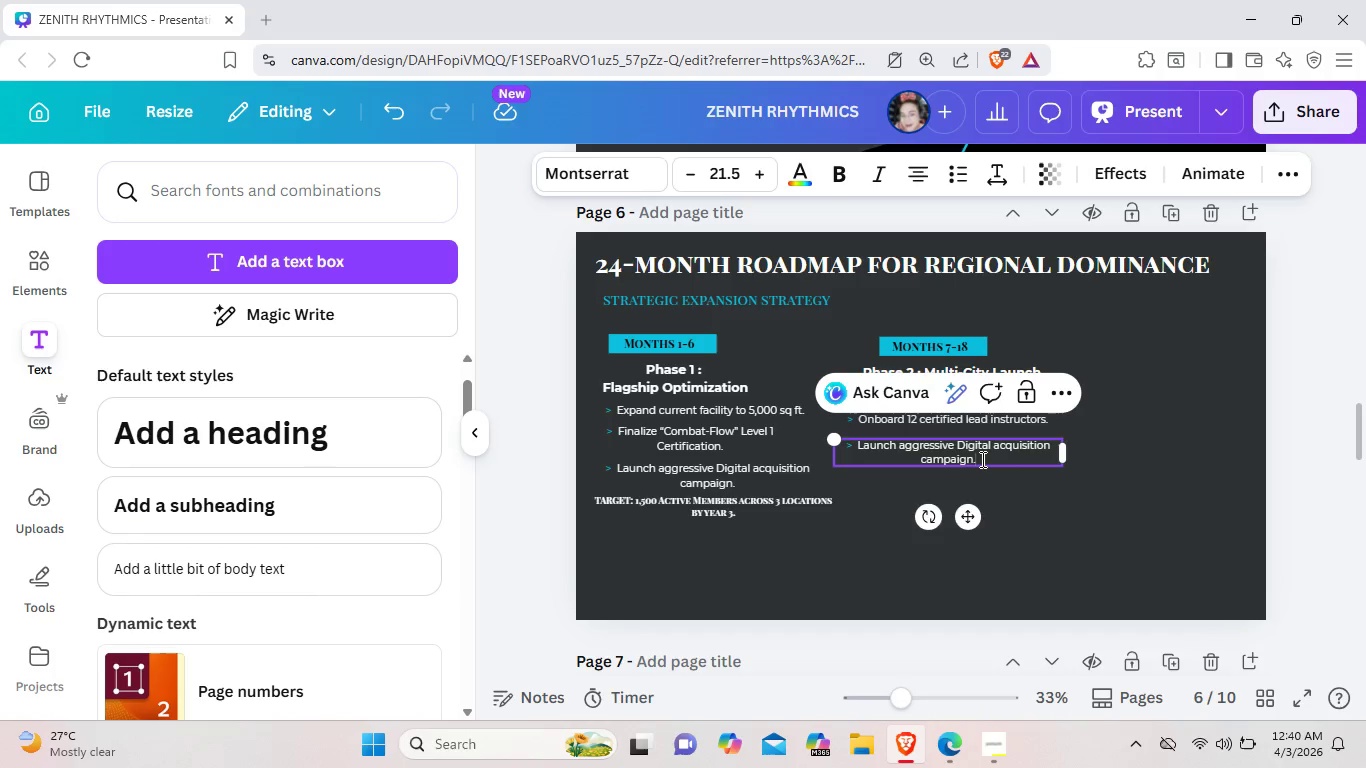 
hold_key(key=Backspace, duration=1.23)
 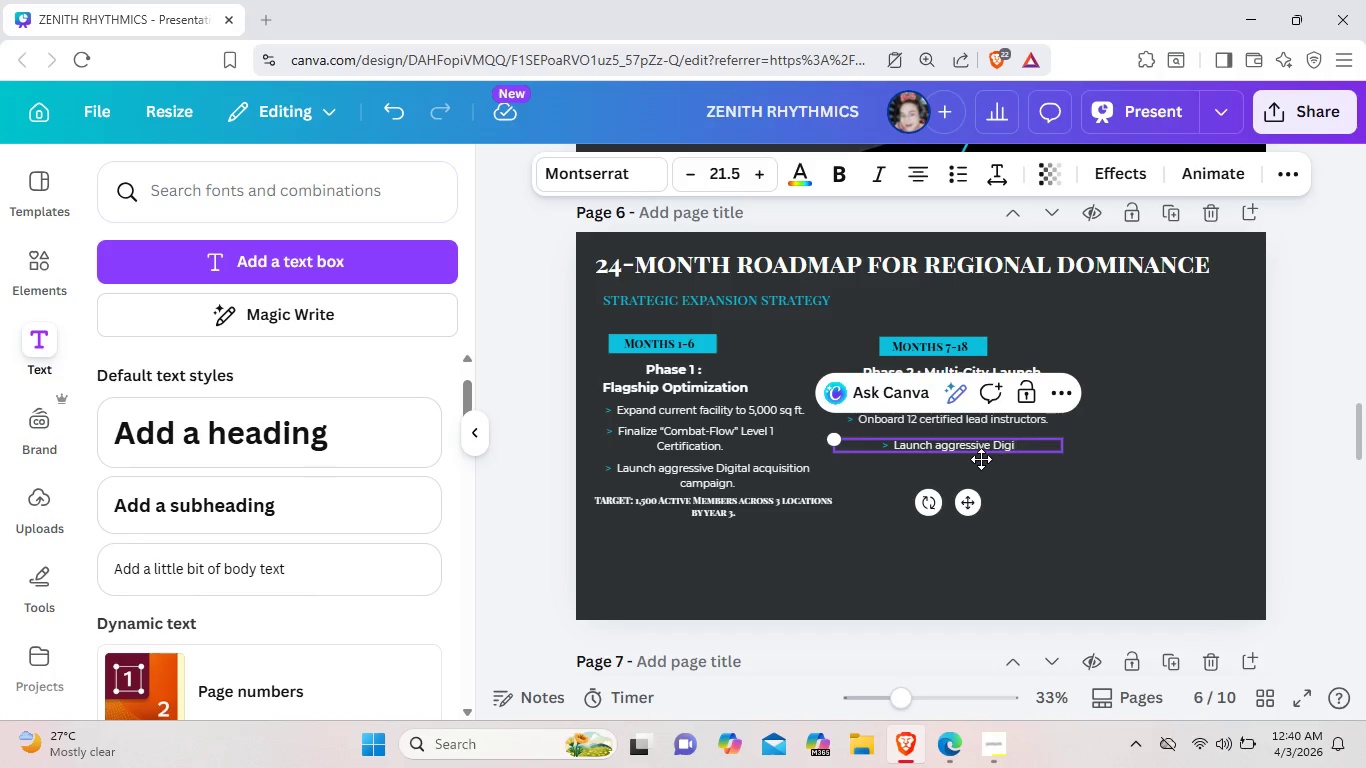 
key(Backspace)
key(Backspace)
key(Backspace)
key(Backspace)
key(Backspace)
key(Backspace)
key(Backspace)
key(Backspace)
key(Backspace)
key(Backspace)
key(Backspace)
key(Backspace)
key(Backspace)
key(Backspace)
key(Backspace)
key(Backspace)
key(Backspace)
key(Backspace)
key(Backspace)
key(Backspace)
key(Backspace)
key(Backspace)
key(Backspace)
key(Backspace)
type(Host regional "Flow-State" summits.)
 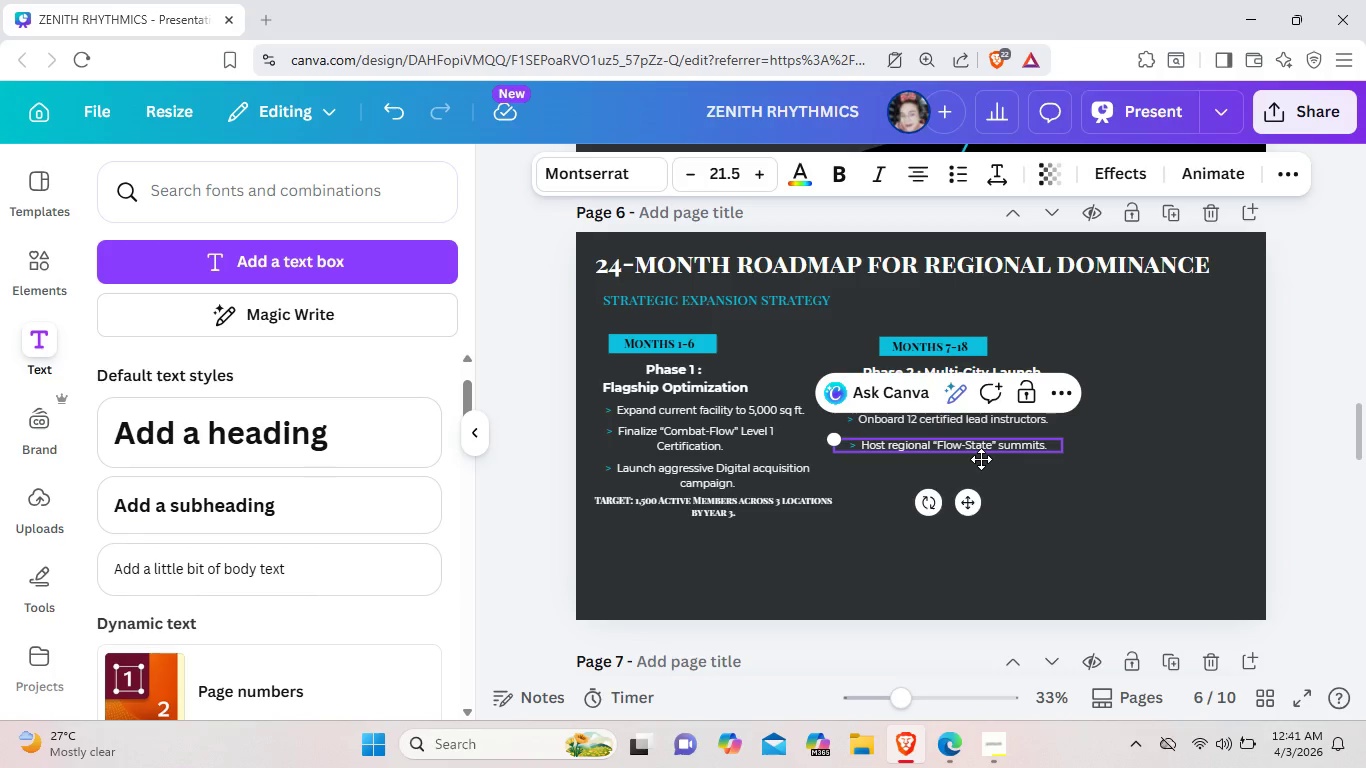 
left_click([1082, 501])
 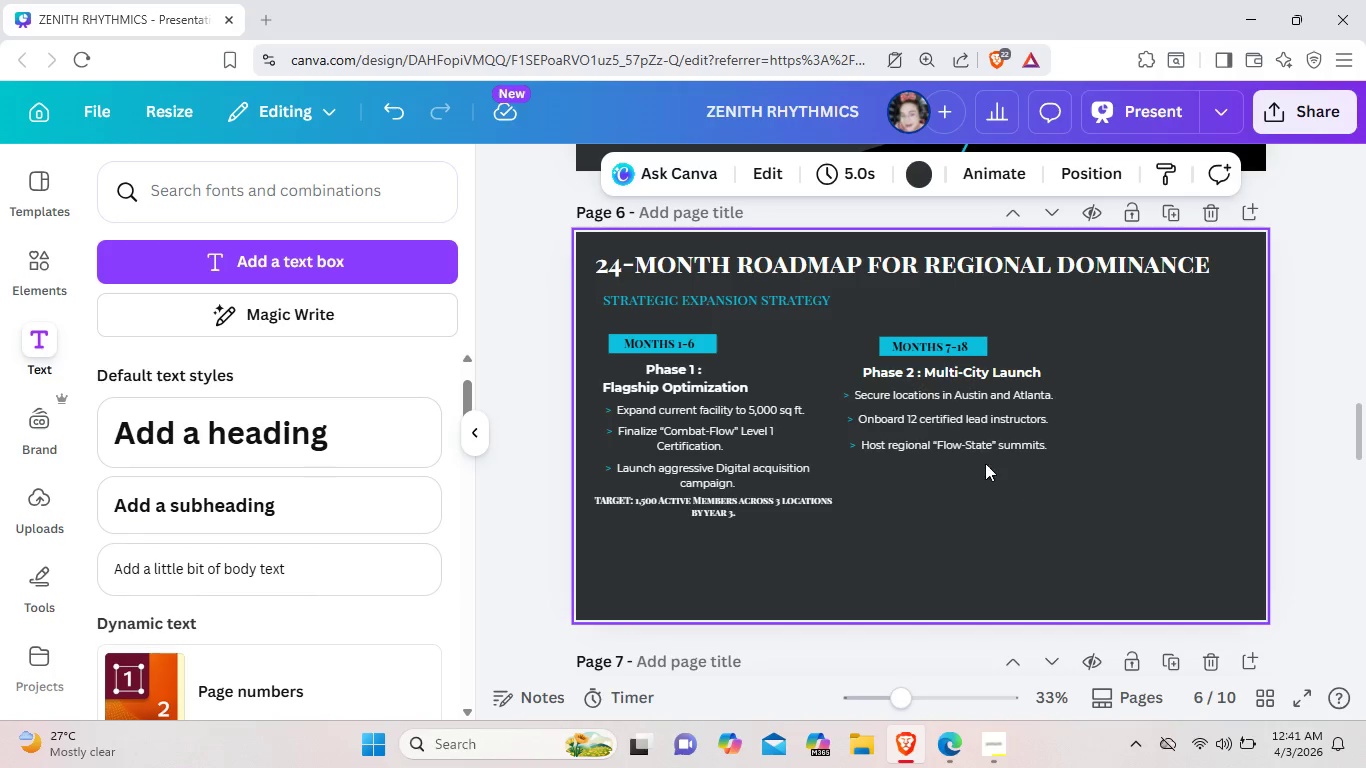 
left_click_drag(start_coordinate=[973, 444], to_coordinate=[966, 472])
 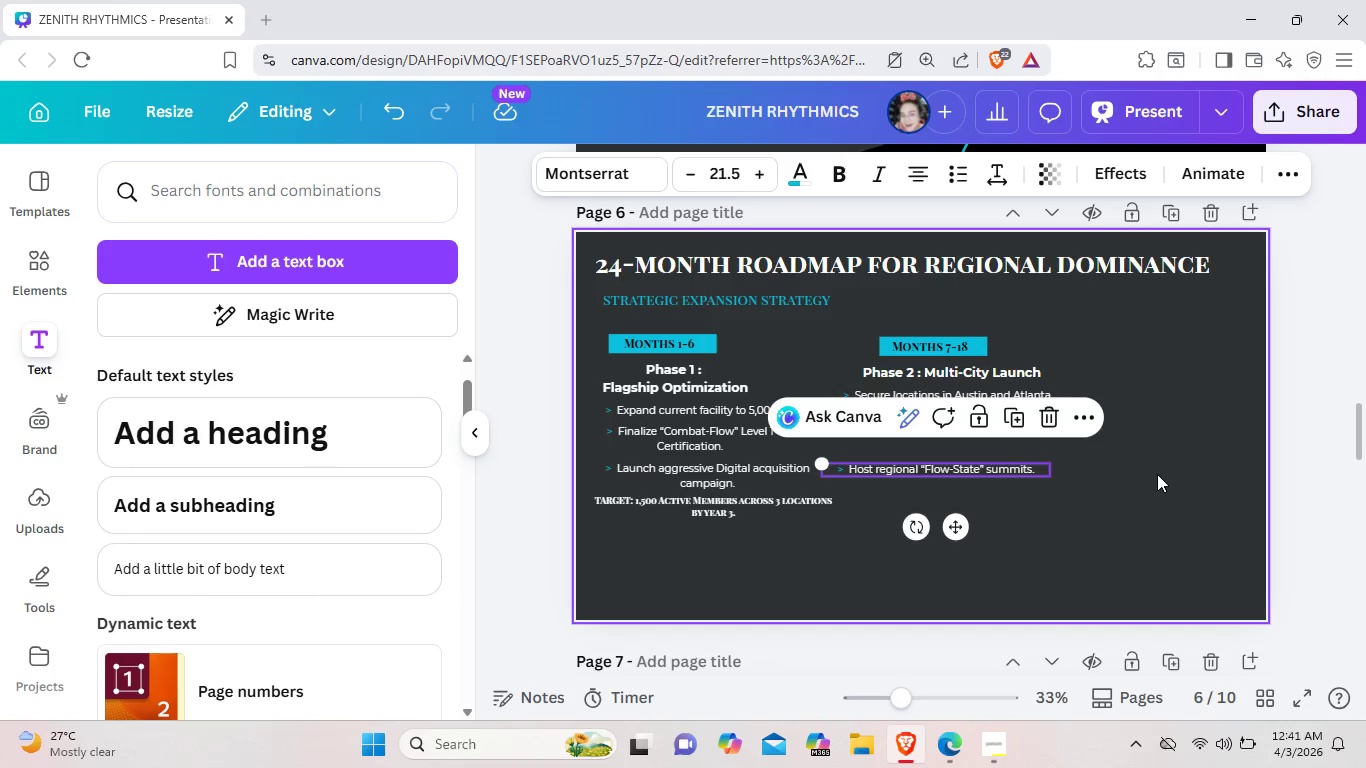 
left_click([1157, 474])
 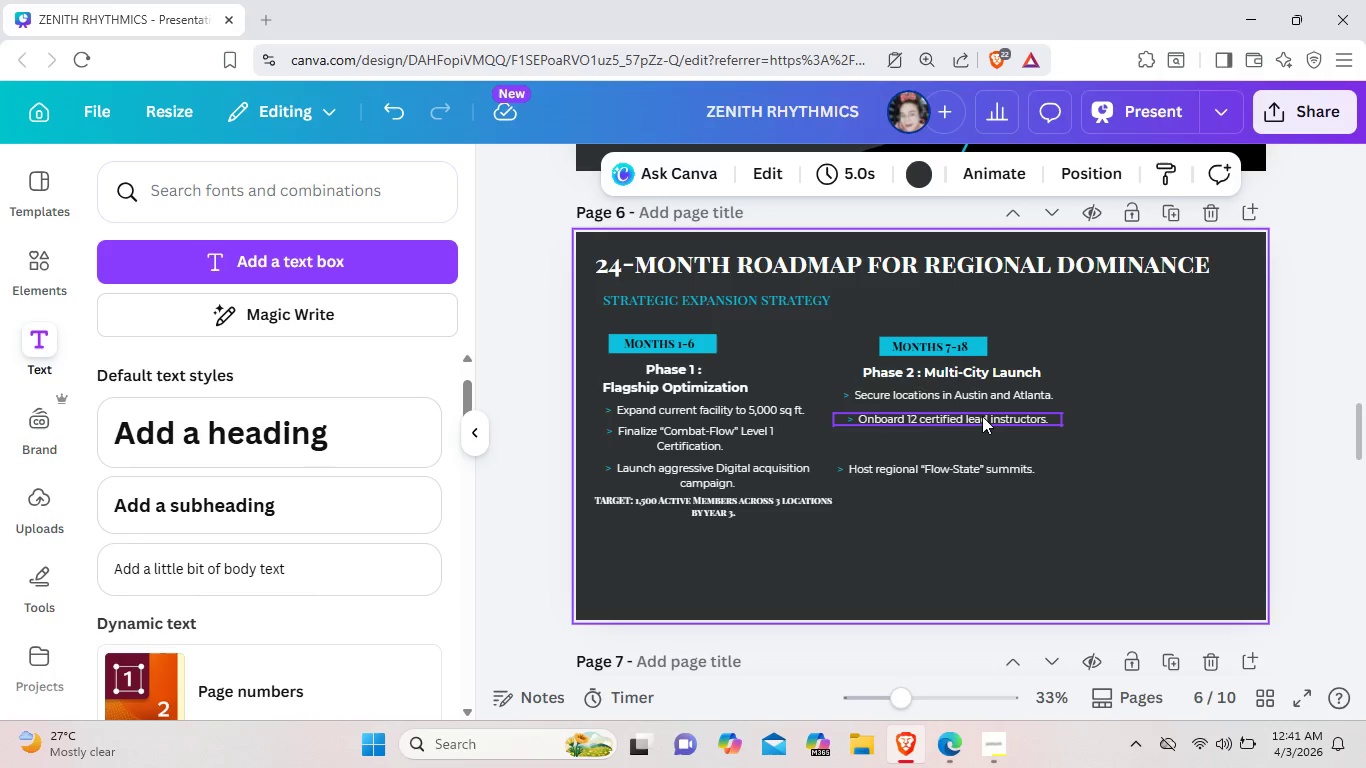 
left_click_drag(start_coordinate=[988, 414], to_coordinate=[978, 426])
 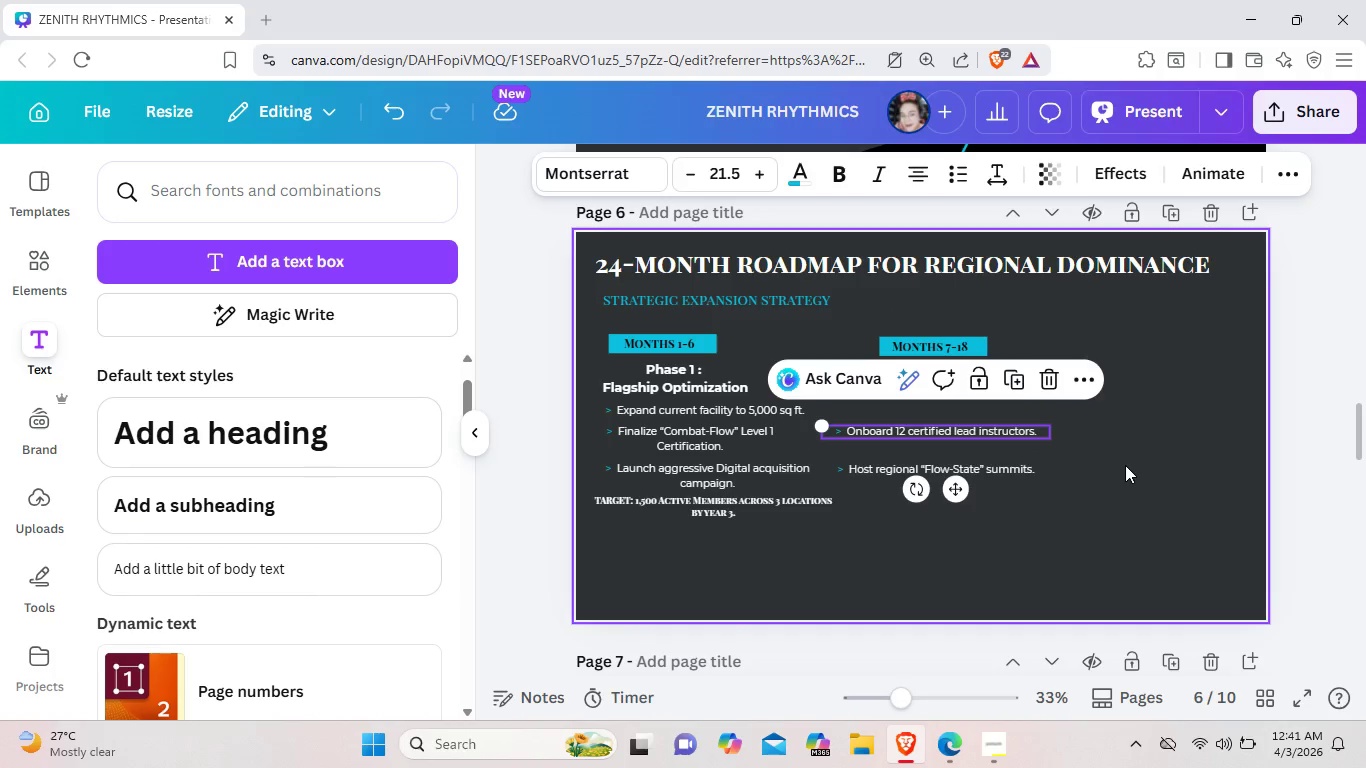 
left_click([1125, 465])
 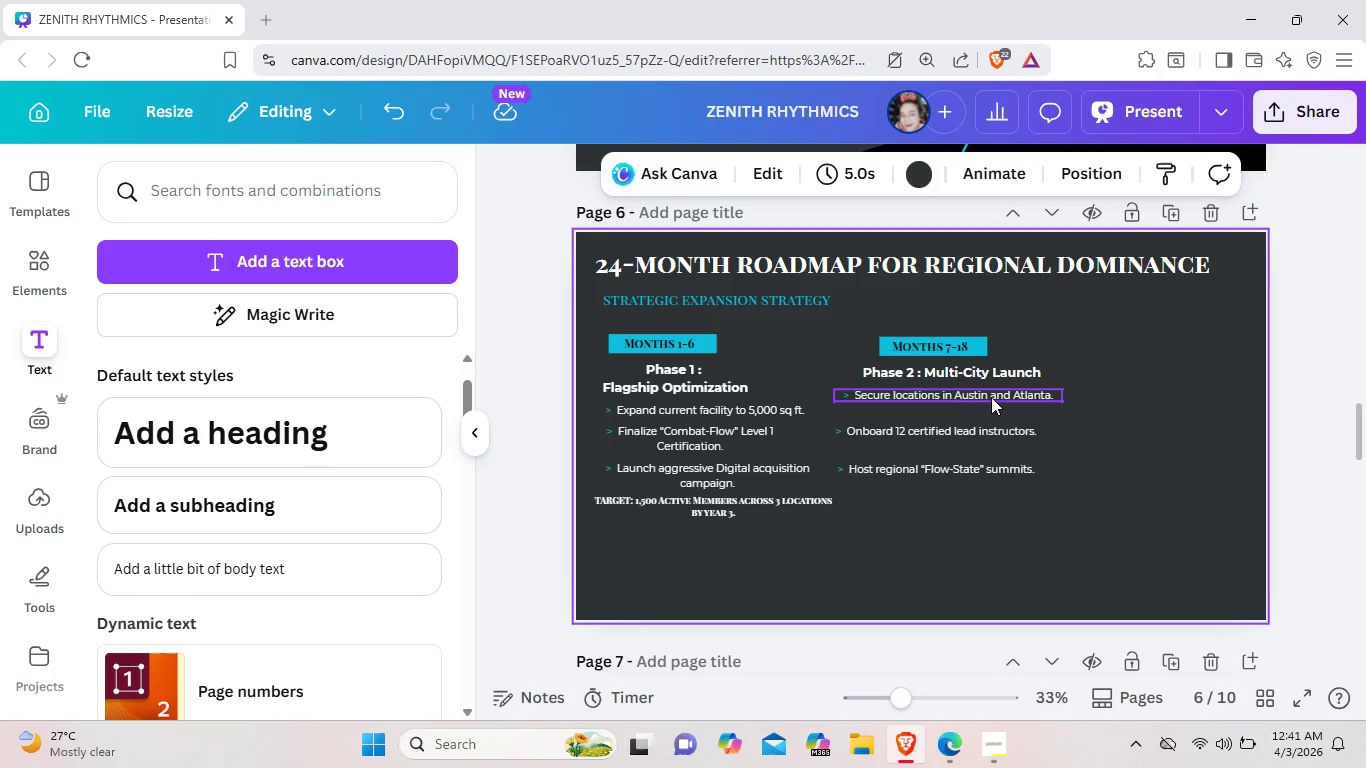 
left_click_drag(start_coordinate=[999, 399], to_coordinate=[993, 400])
 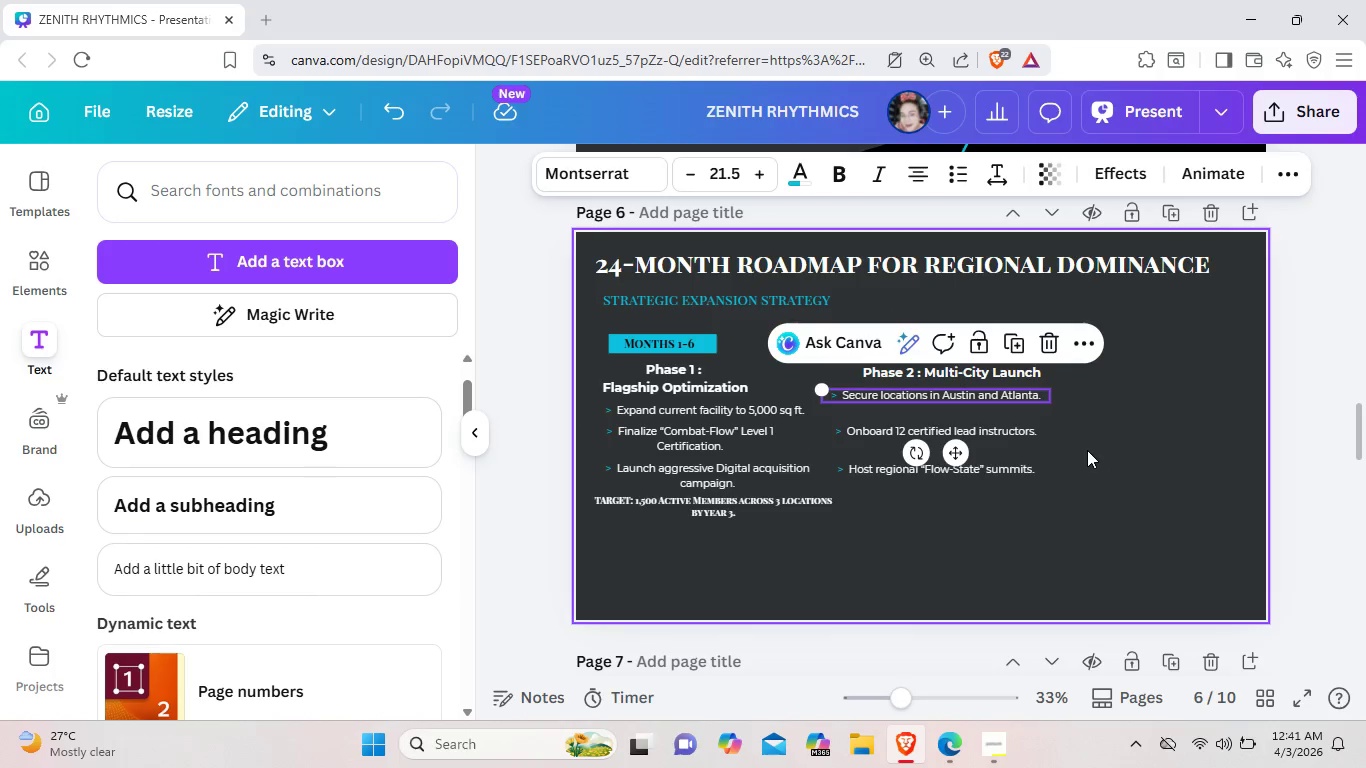 
left_click([1087, 450])
 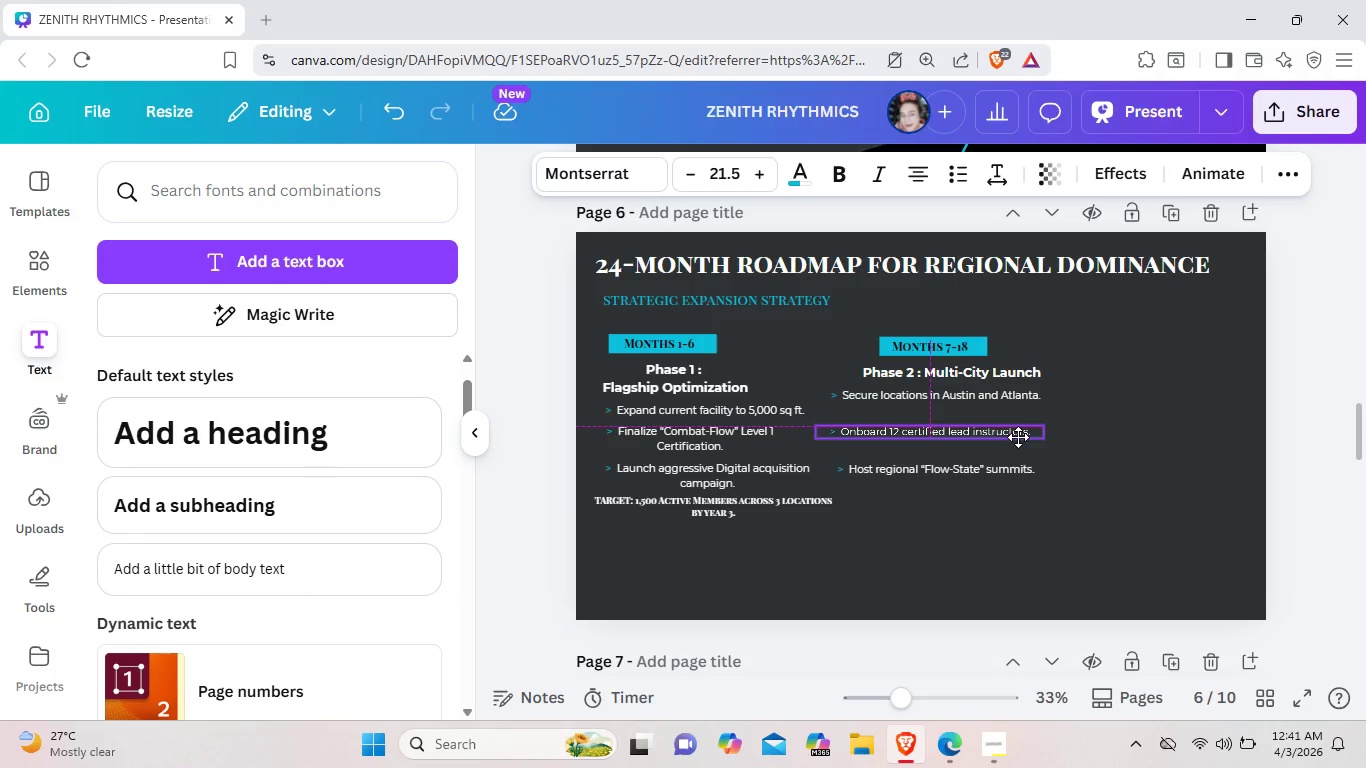 
left_click_drag(start_coordinate=[1021, 435], to_coordinate=[1027, 435])
 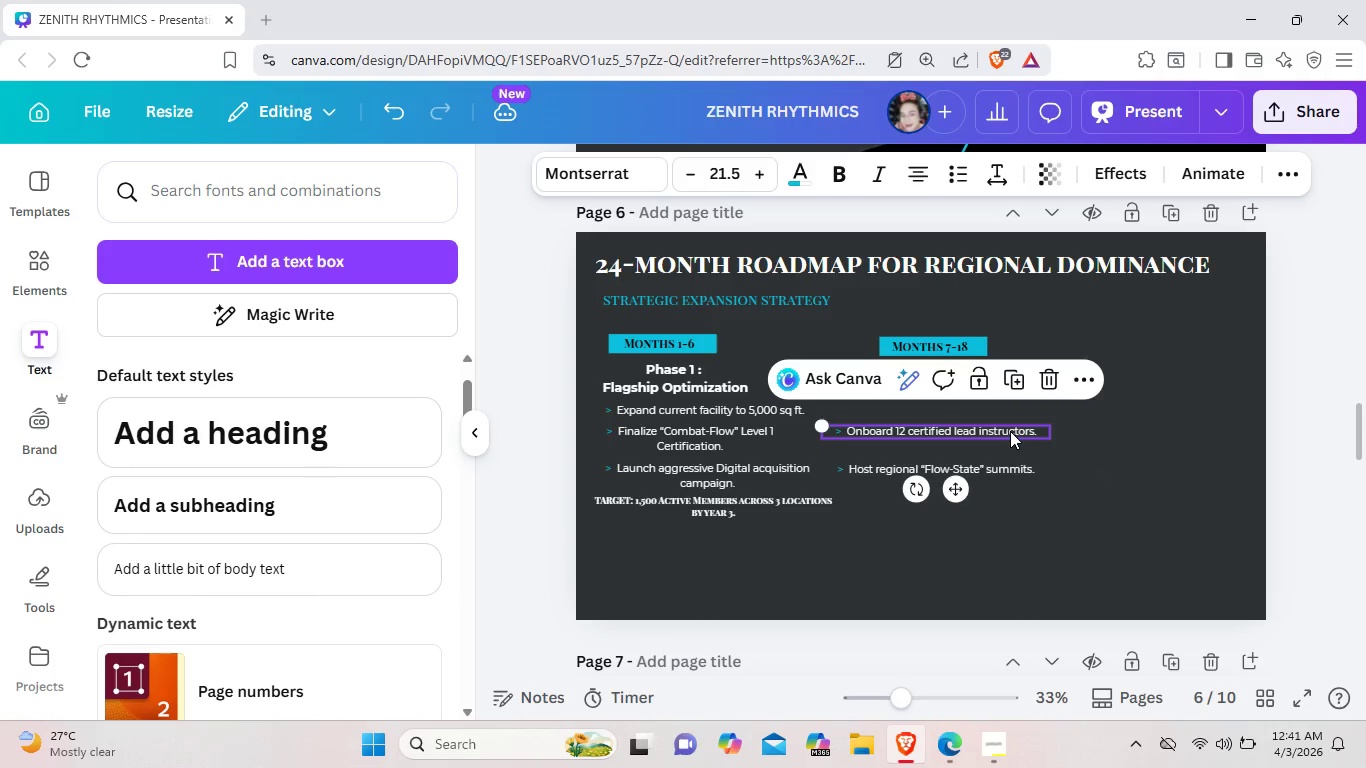 
left_click_drag(start_coordinate=[1010, 431], to_coordinate=[1008, 422])
 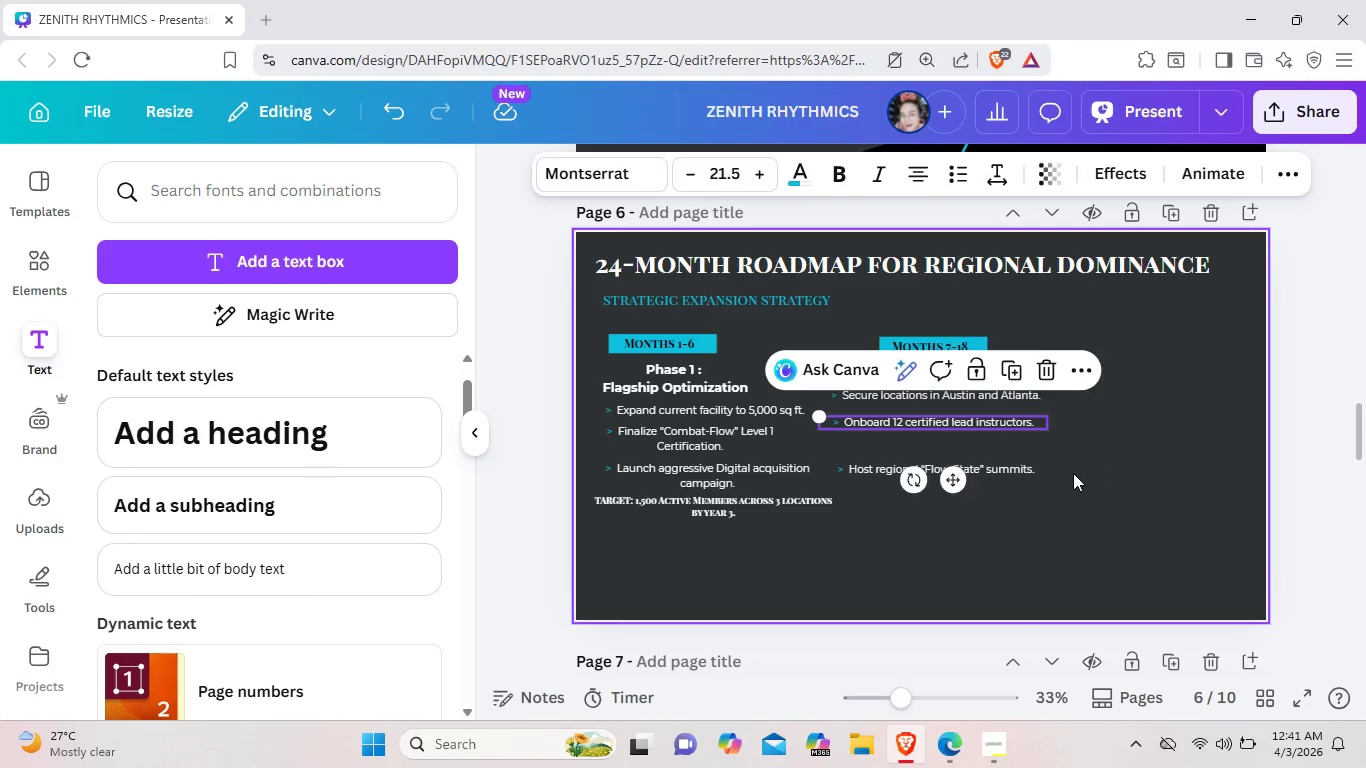 
left_click([1073, 473])
 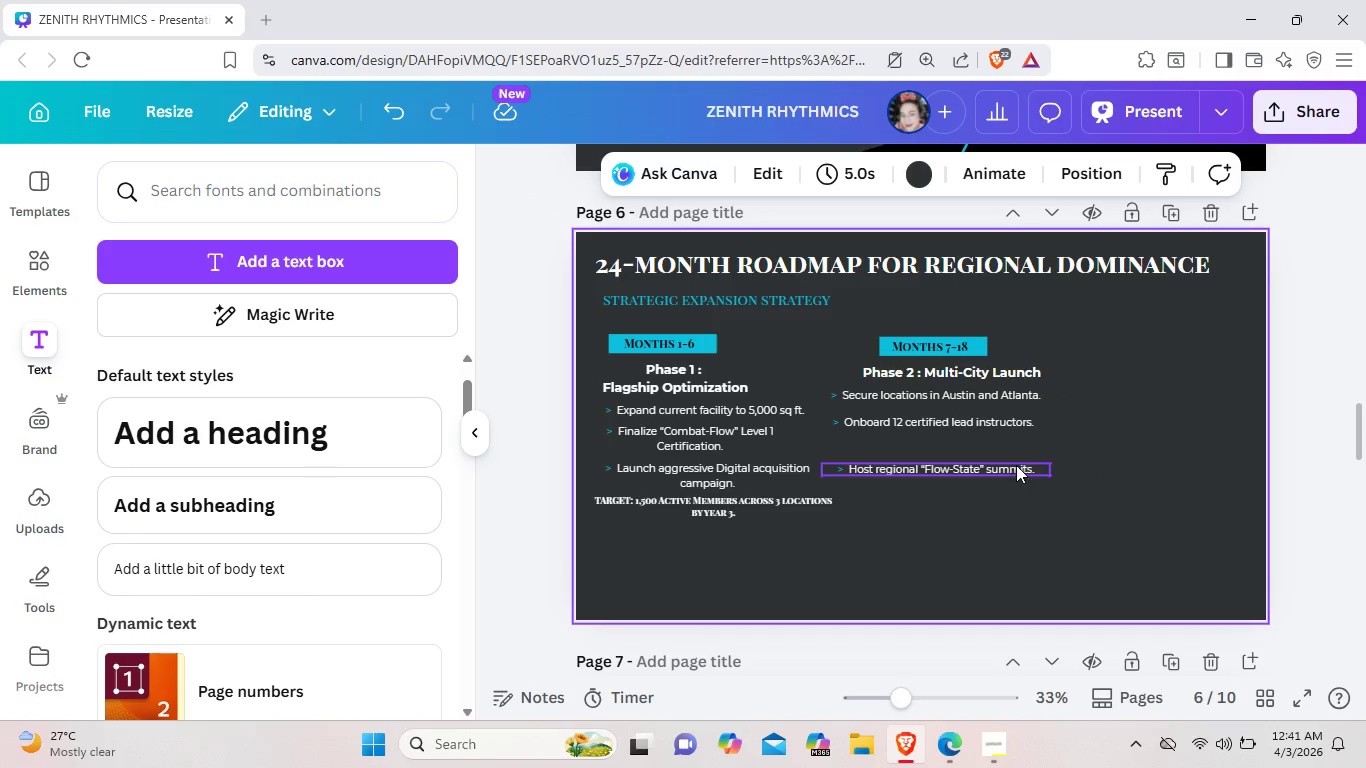 
left_click_drag(start_coordinate=[1018, 467], to_coordinate=[1018, 451])
 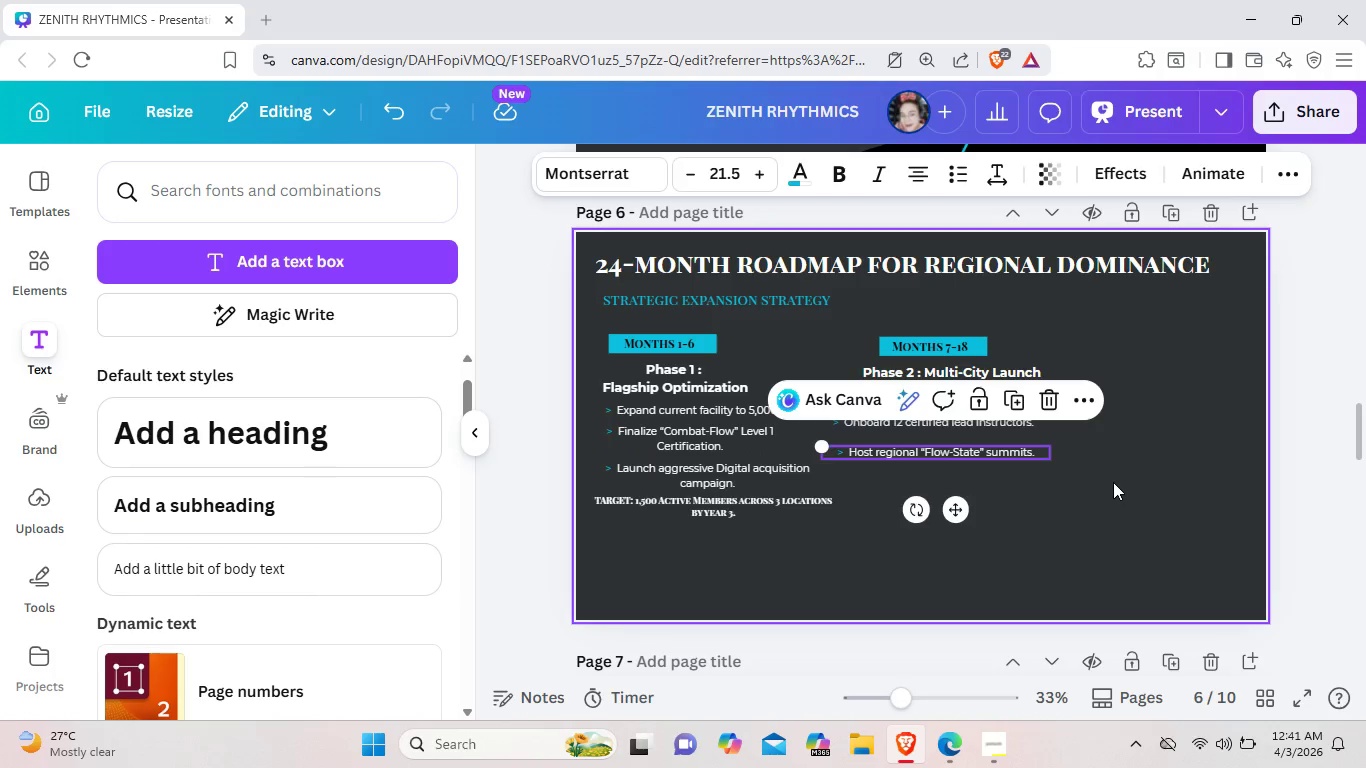 
left_click([1113, 482])
 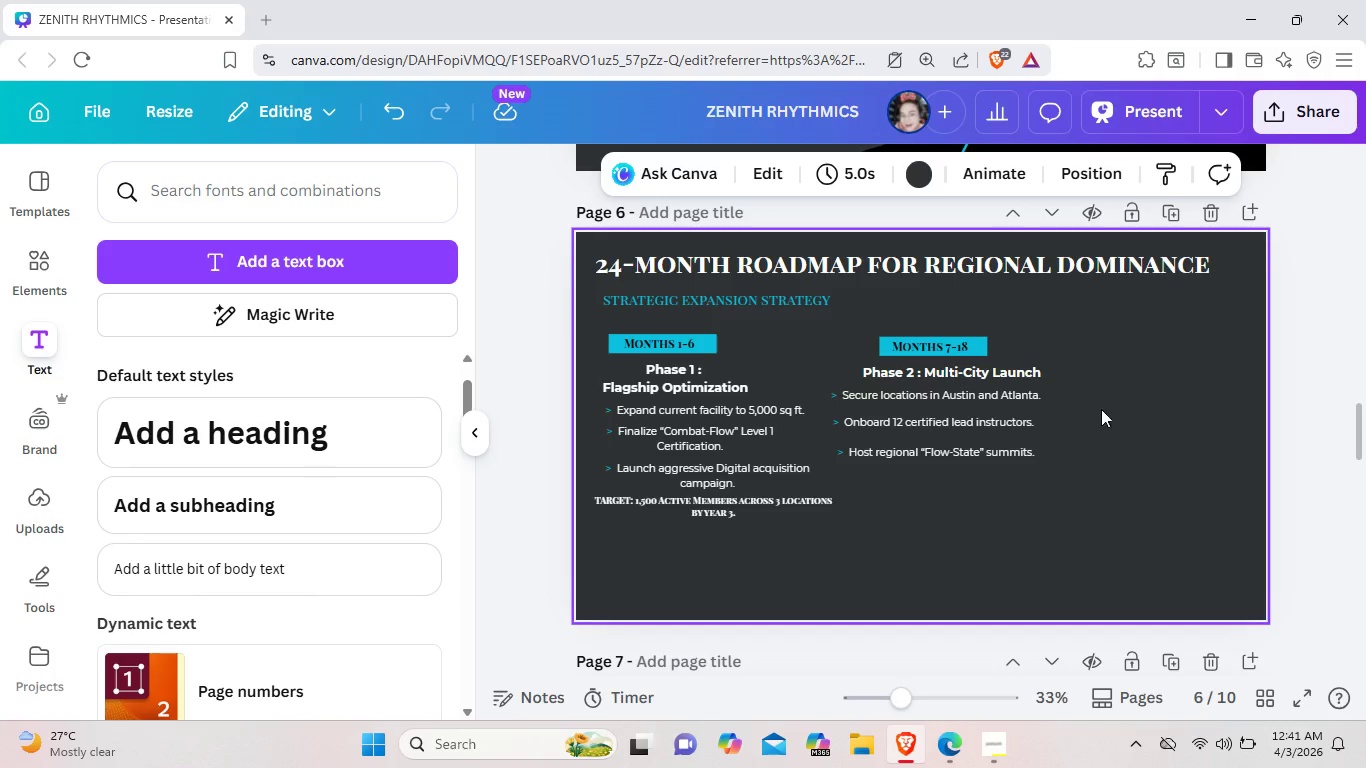 
wait(6.22)
 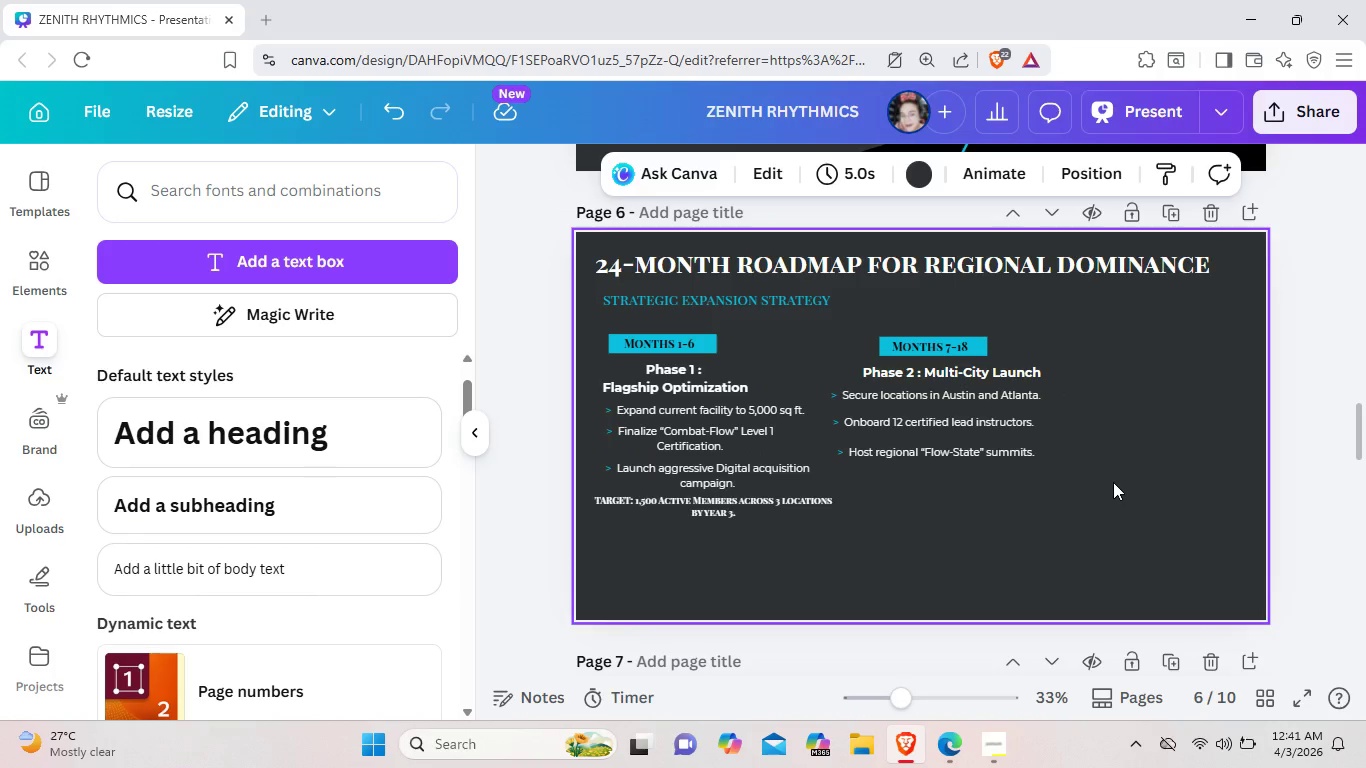 
left_click_drag(start_coordinate=[866, 325], to_coordinate=[1002, 358])
 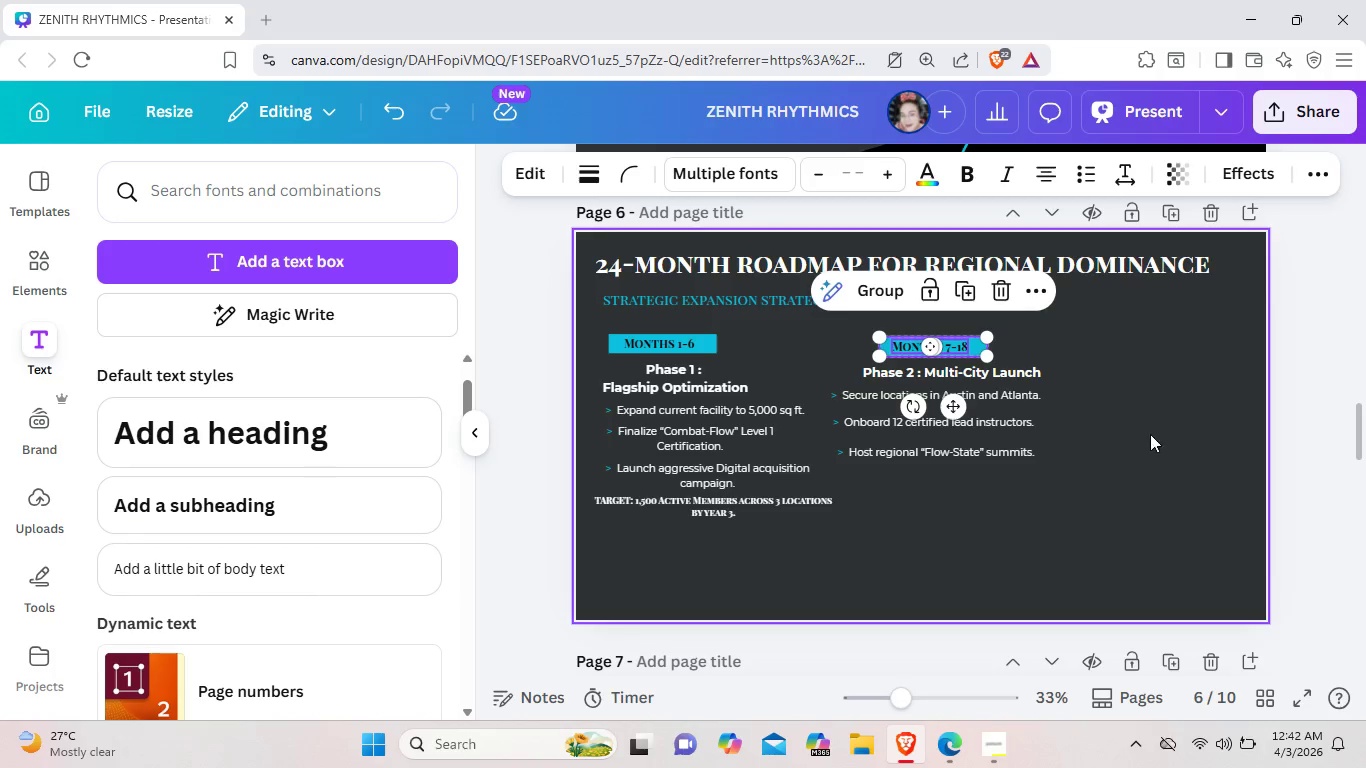 
left_click([1137, 476])
 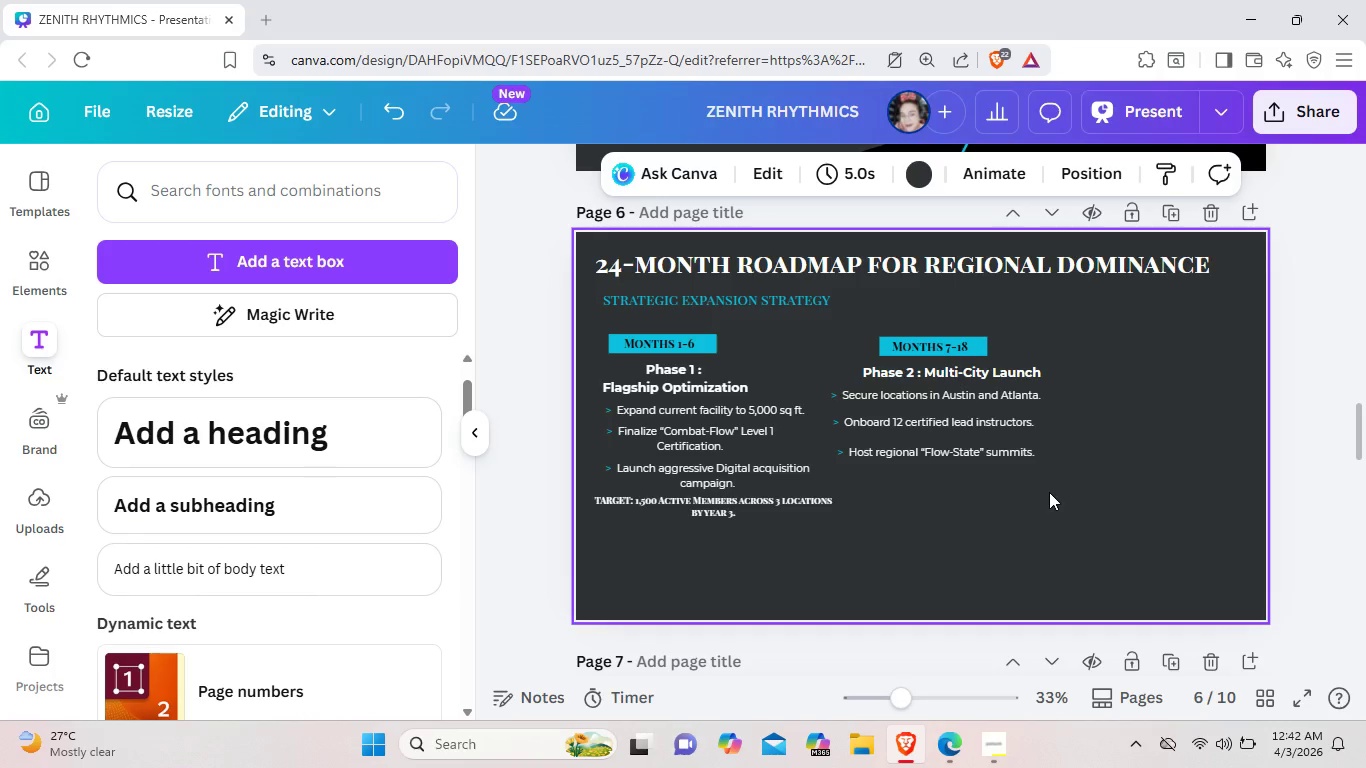 
wait(5.41)
 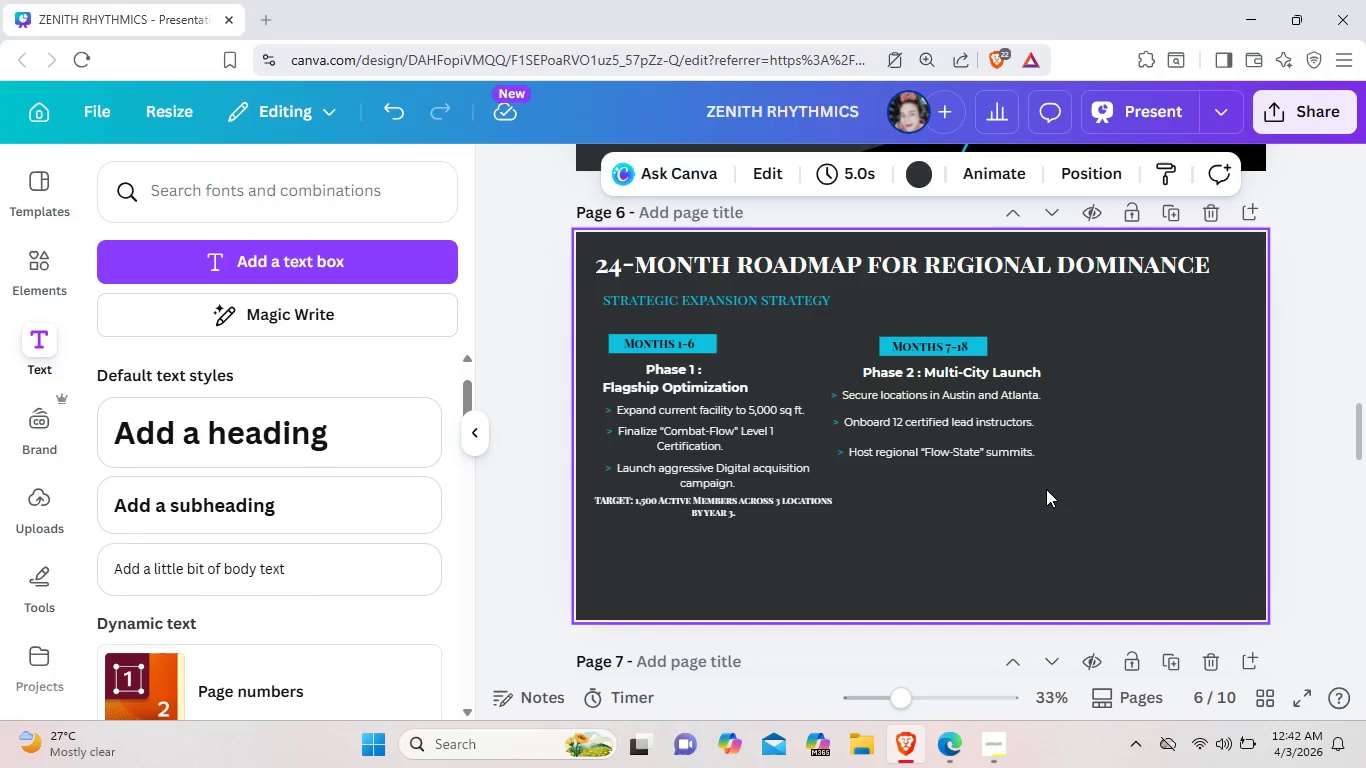 
left_click_drag(start_coordinate=[1025, 374], to_coordinate=[1014, 374])
 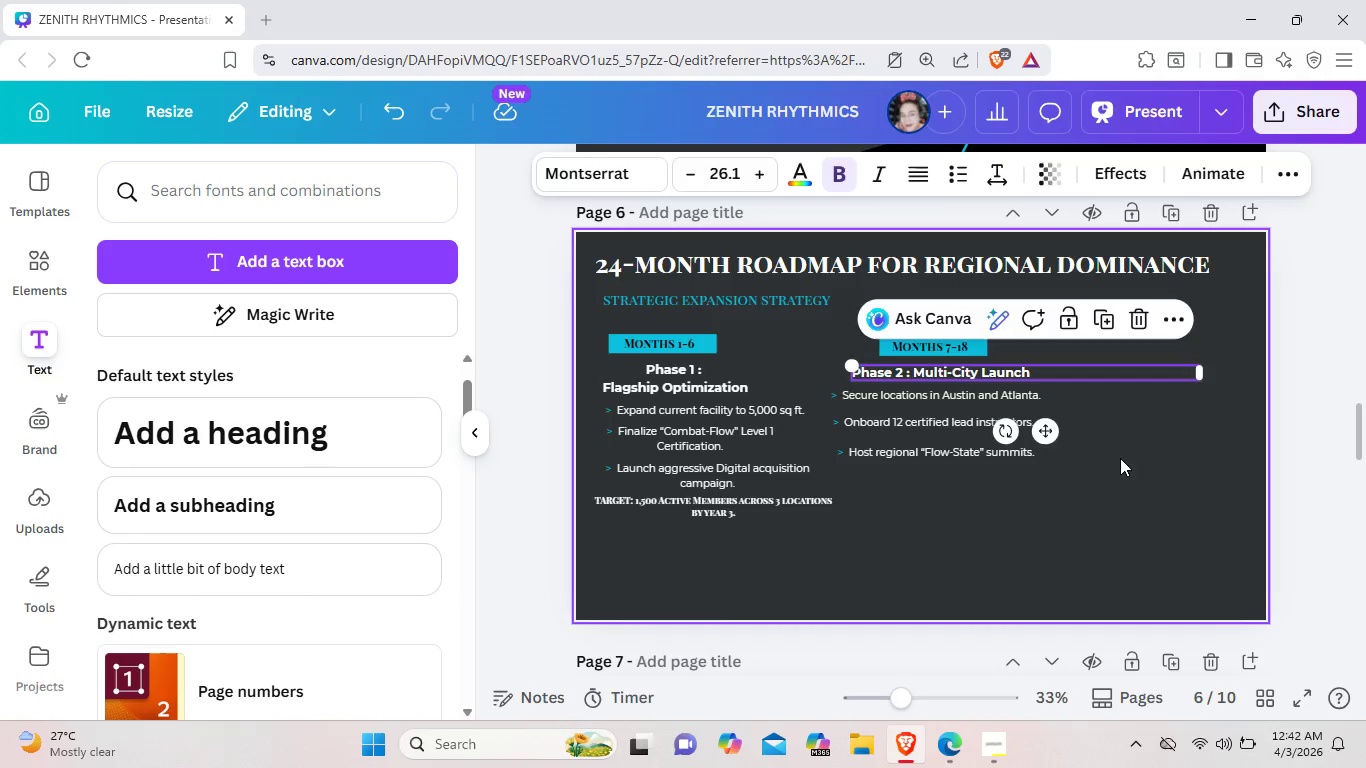 
left_click([1120, 458])
 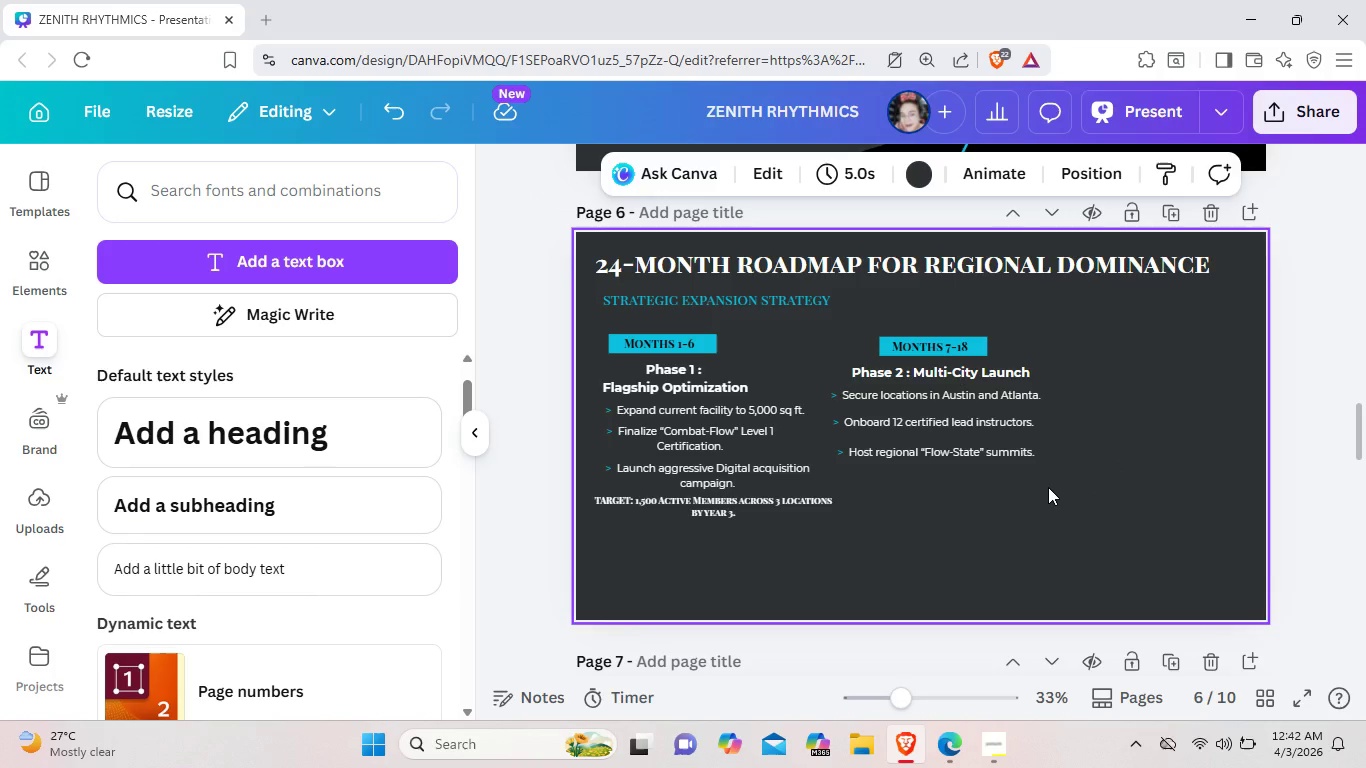 
left_click_drag(start_coordinate=[1043, 487], to_coordinate=[906, 322])
 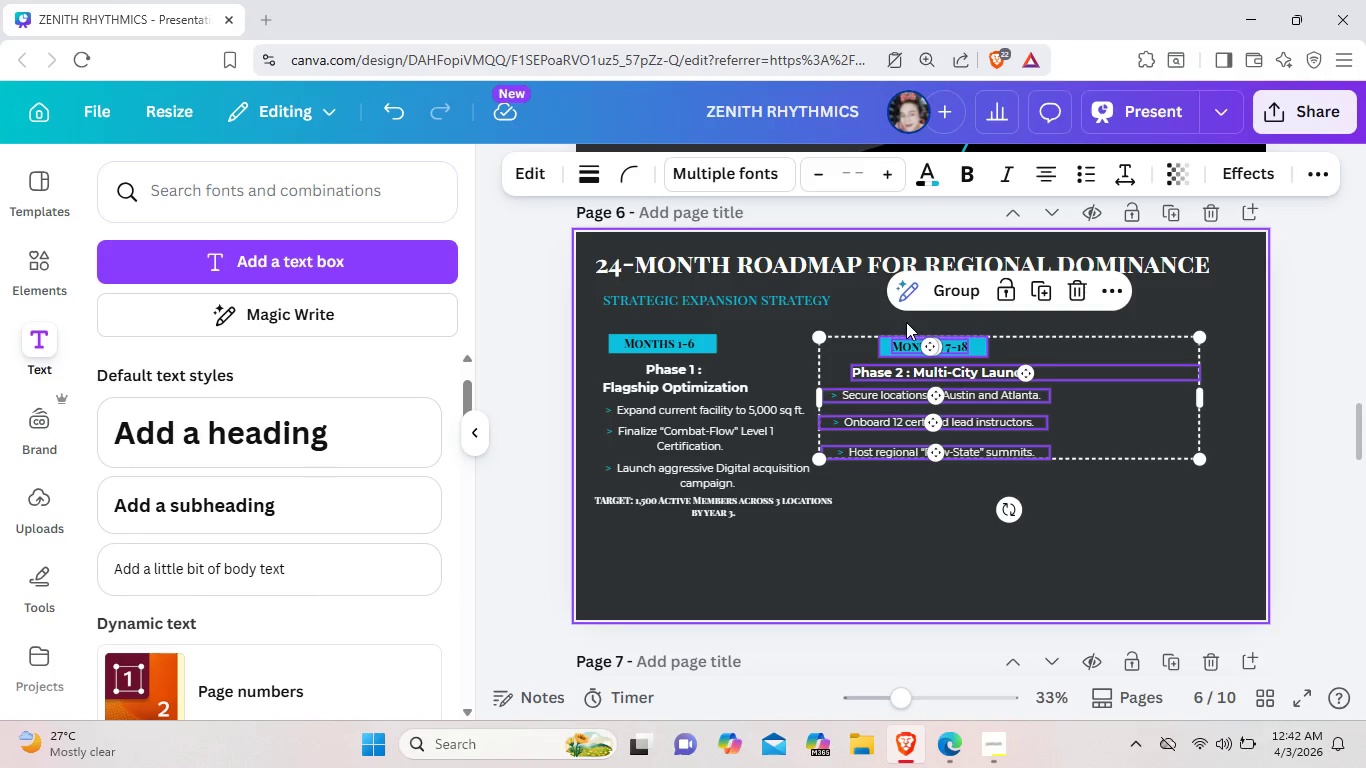 
key(Control+C)
 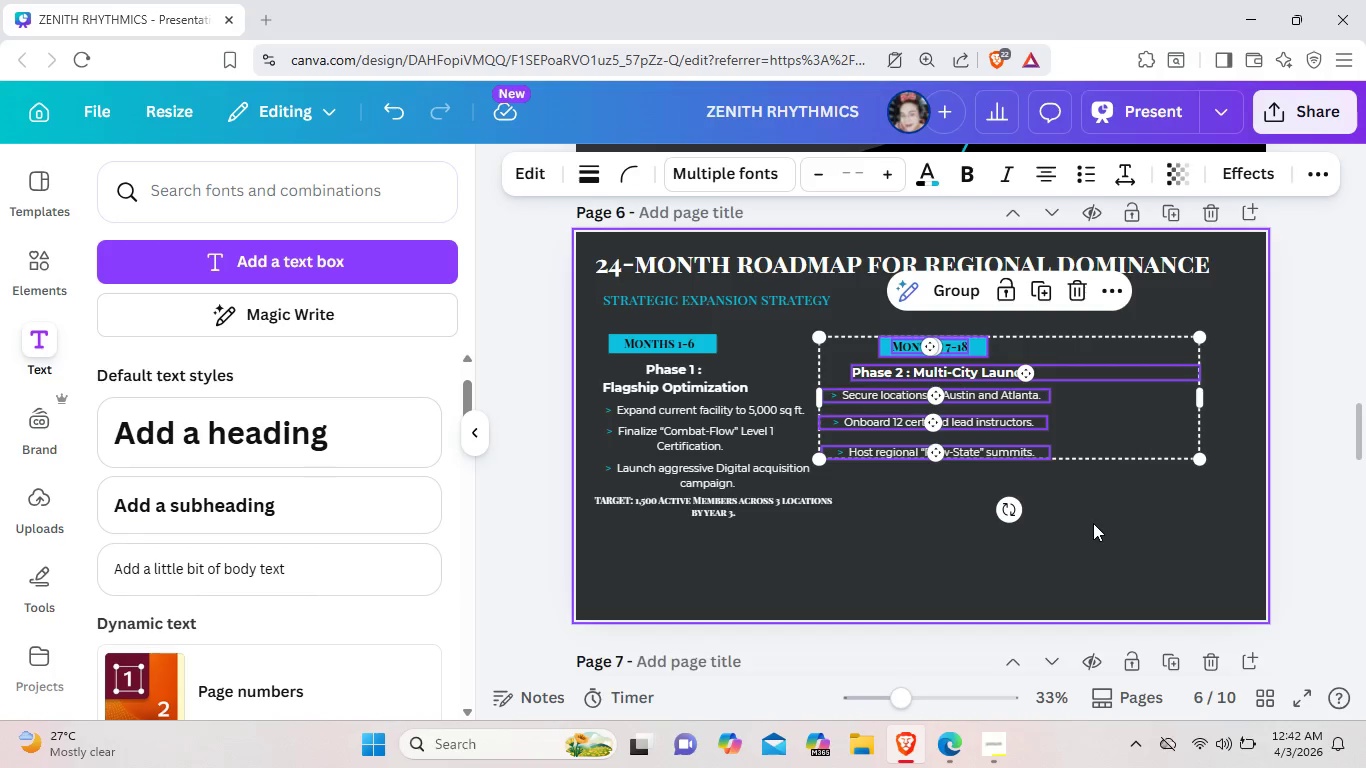 
left_click([1093, 523])
 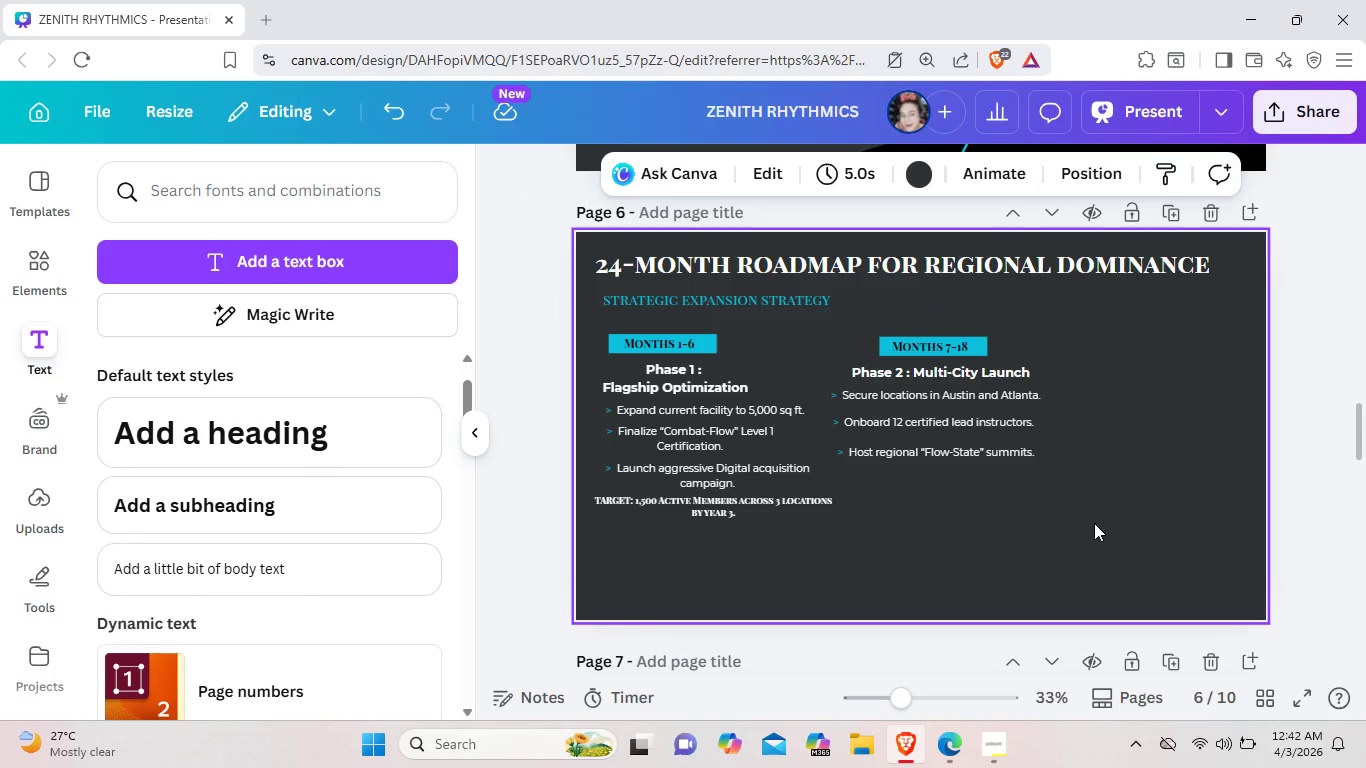 
key(Control+V)
 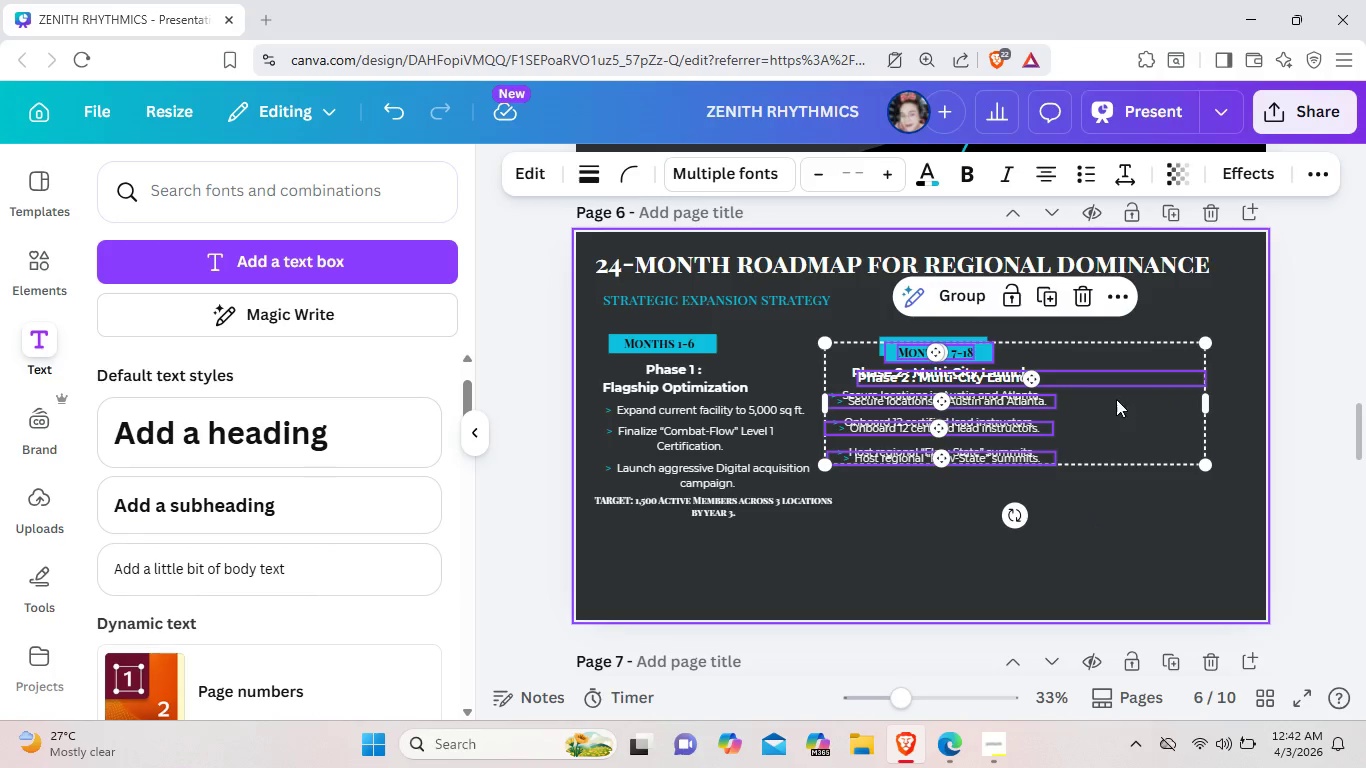 
left_click_drag(start_coordinate=[1112, 404], to_coordinate=[1295, 490])
 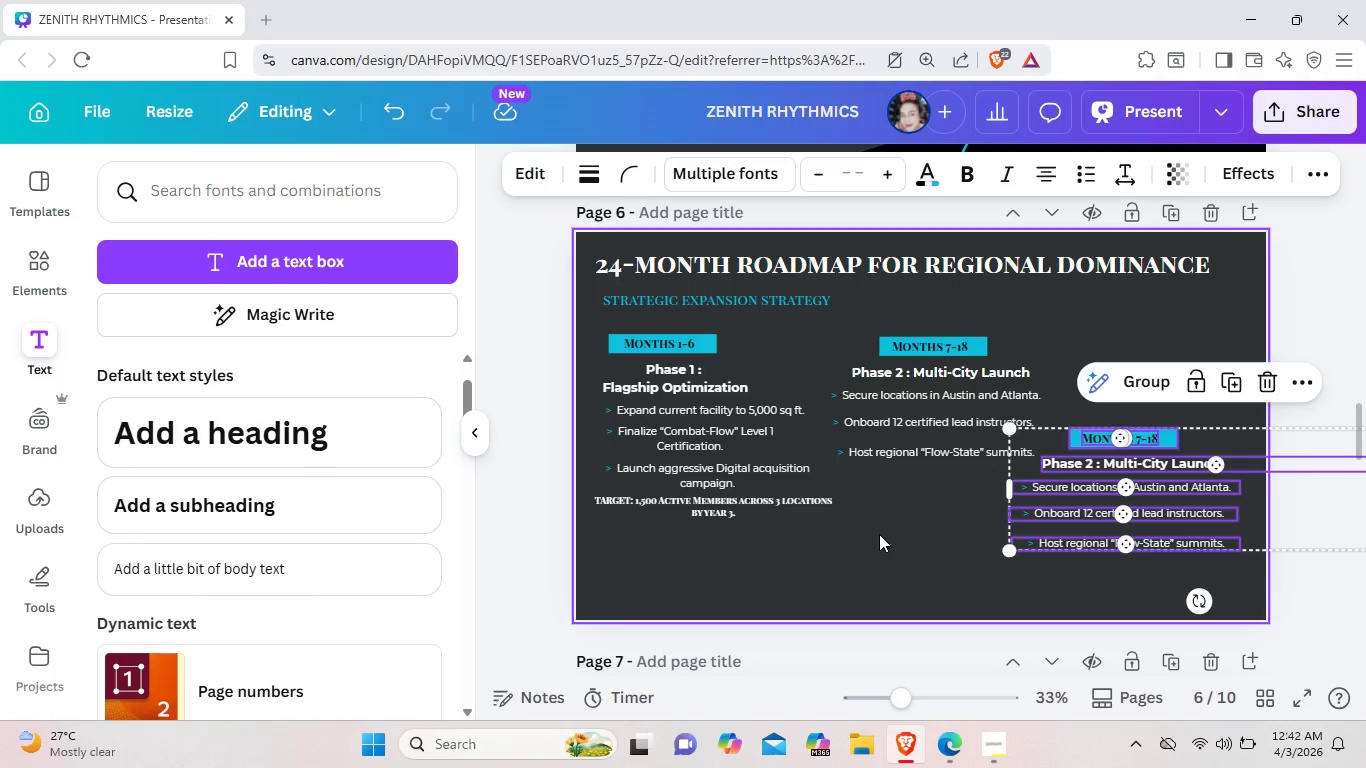 
left_click([879, 534])
 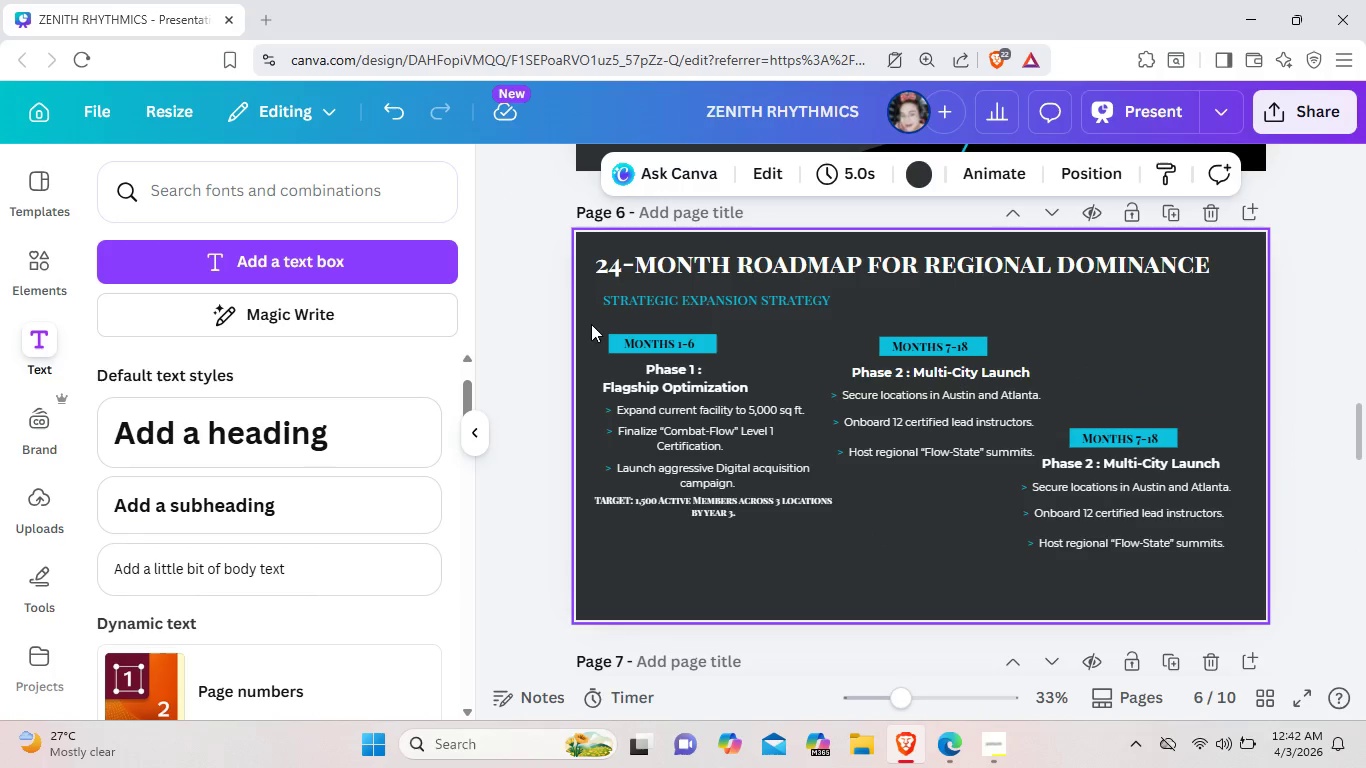 
left_click_drag(start_coordinate=[591, 322], to_coordinate=[805, 537])
 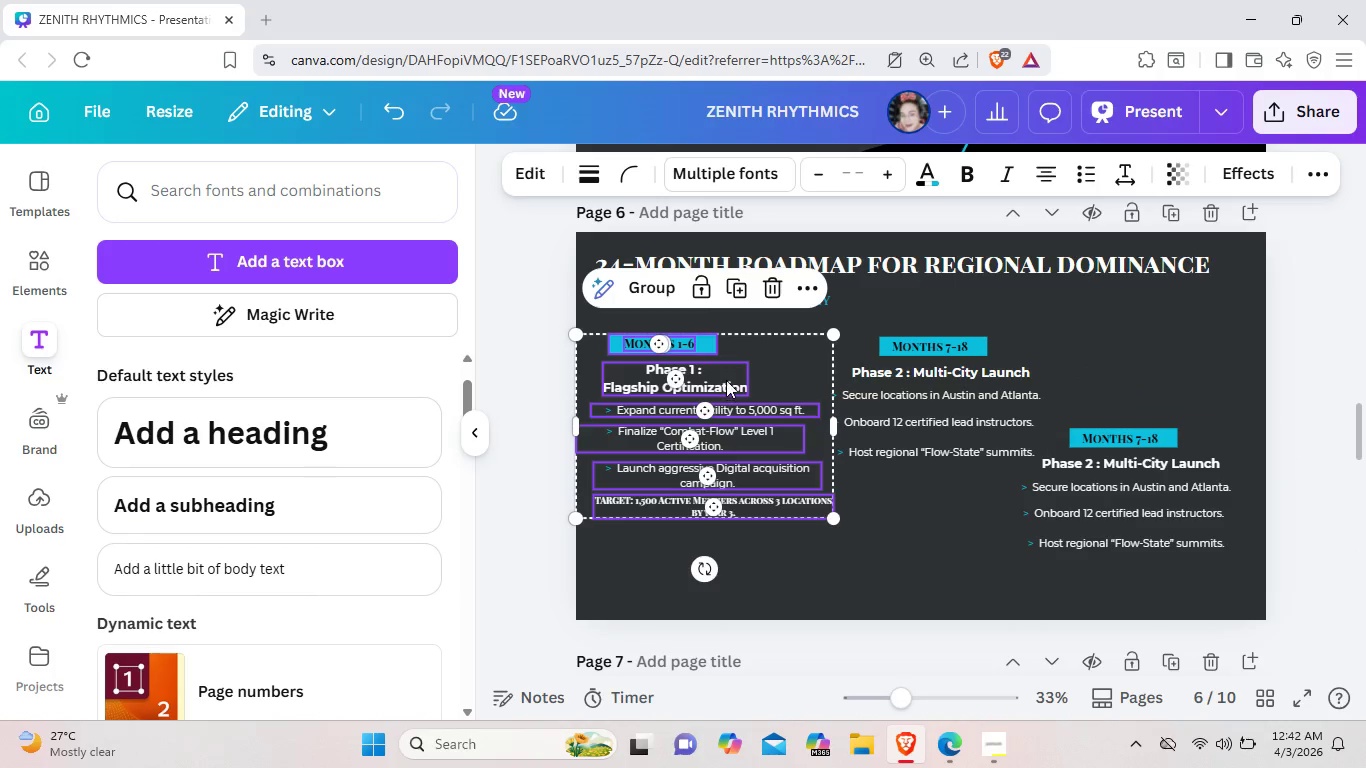 
left_click_drag(start_coordinate=[726, 380], to_coordinate=[735, 370])
 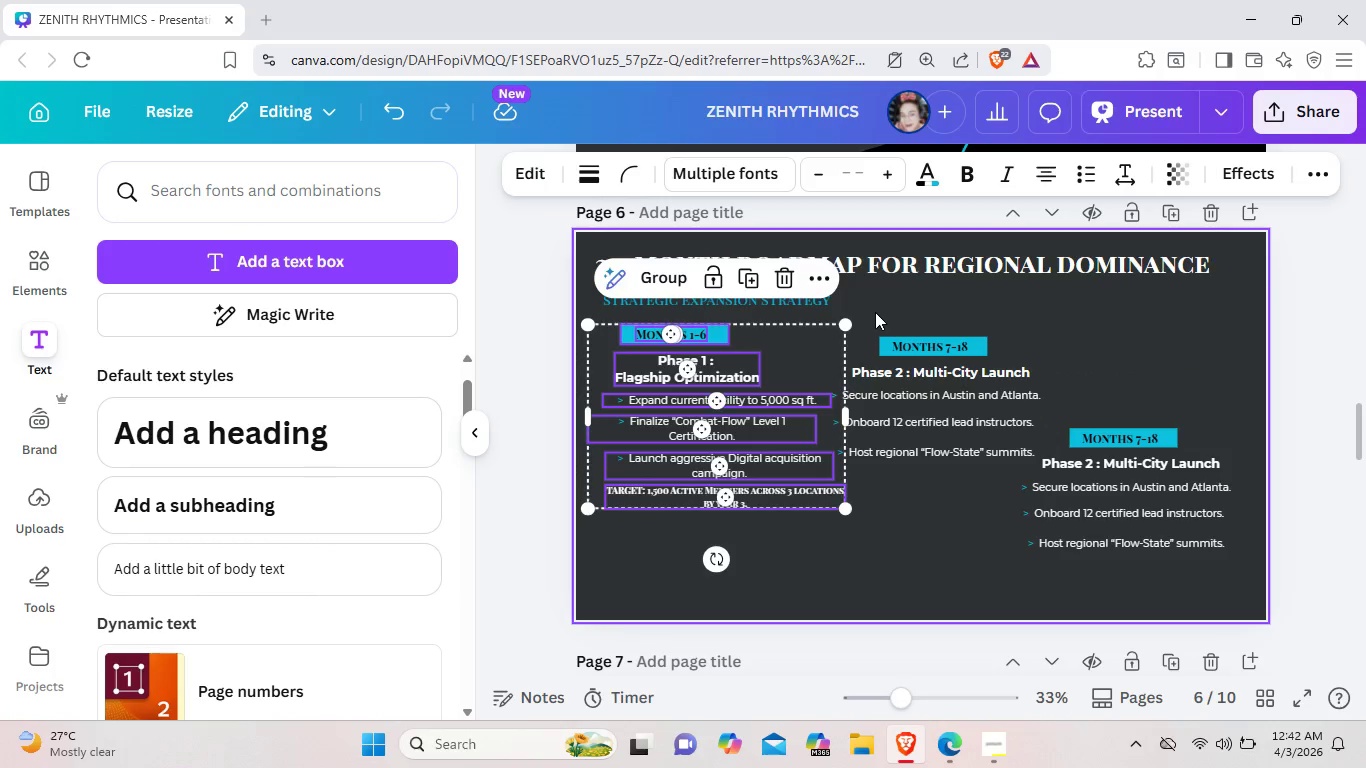 
left_click([875, 312])
 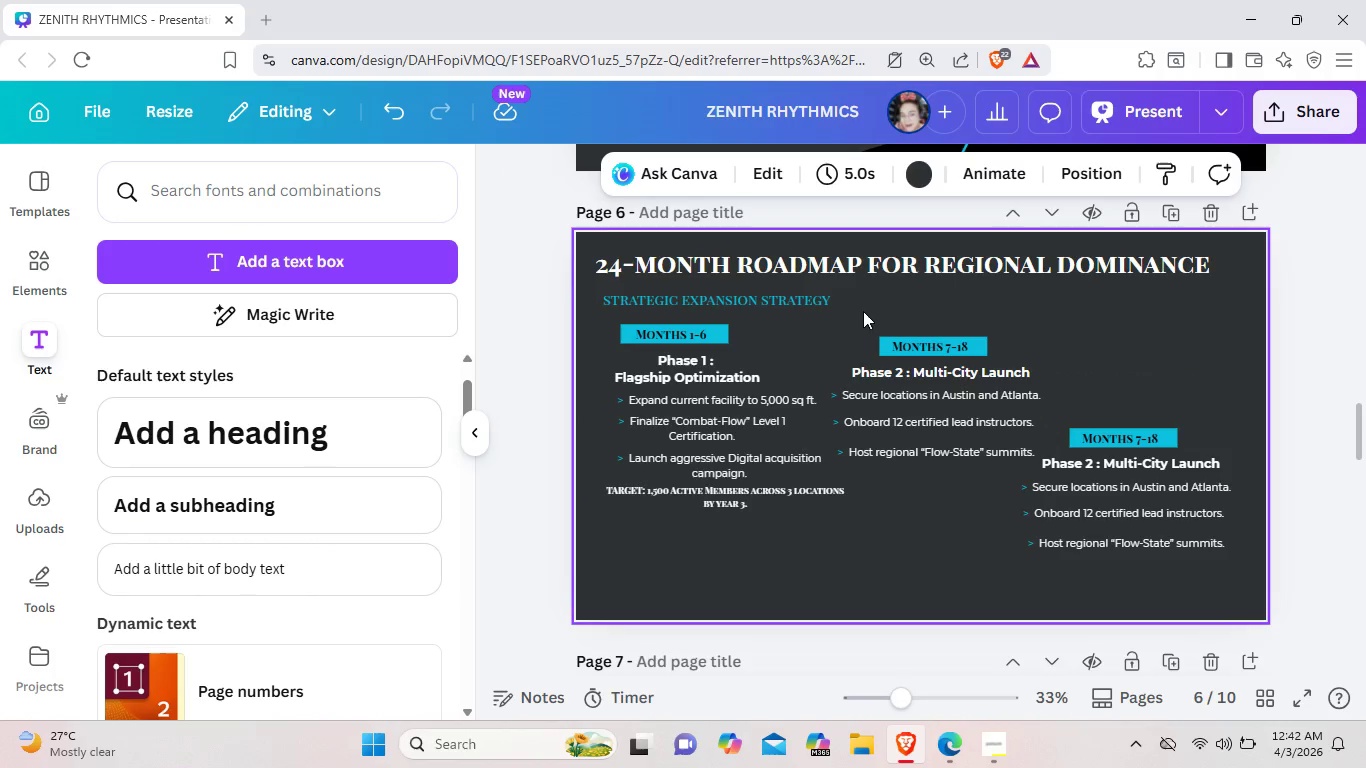 
left_click_drag(start_coordinate=[863, 311], to_coordinate=[983, 460])
 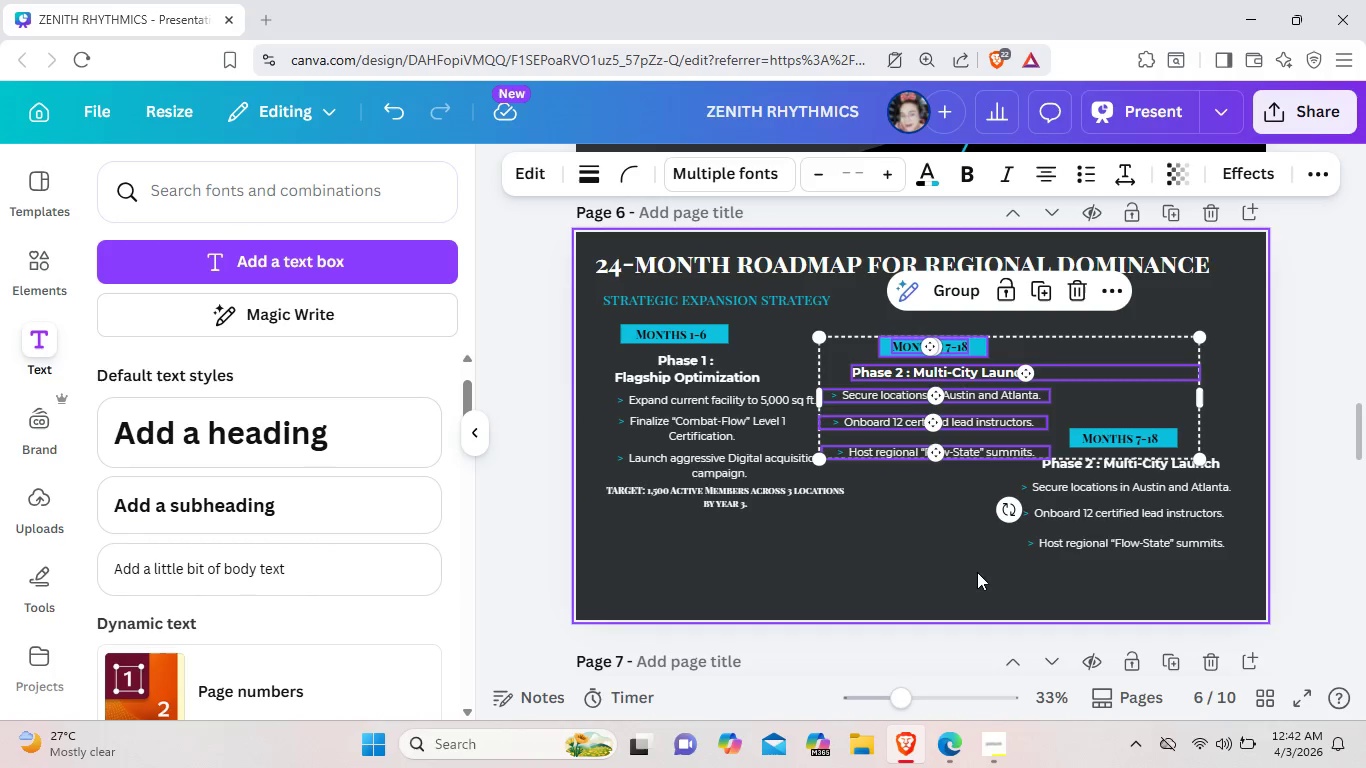 
left_click([944, 544])
 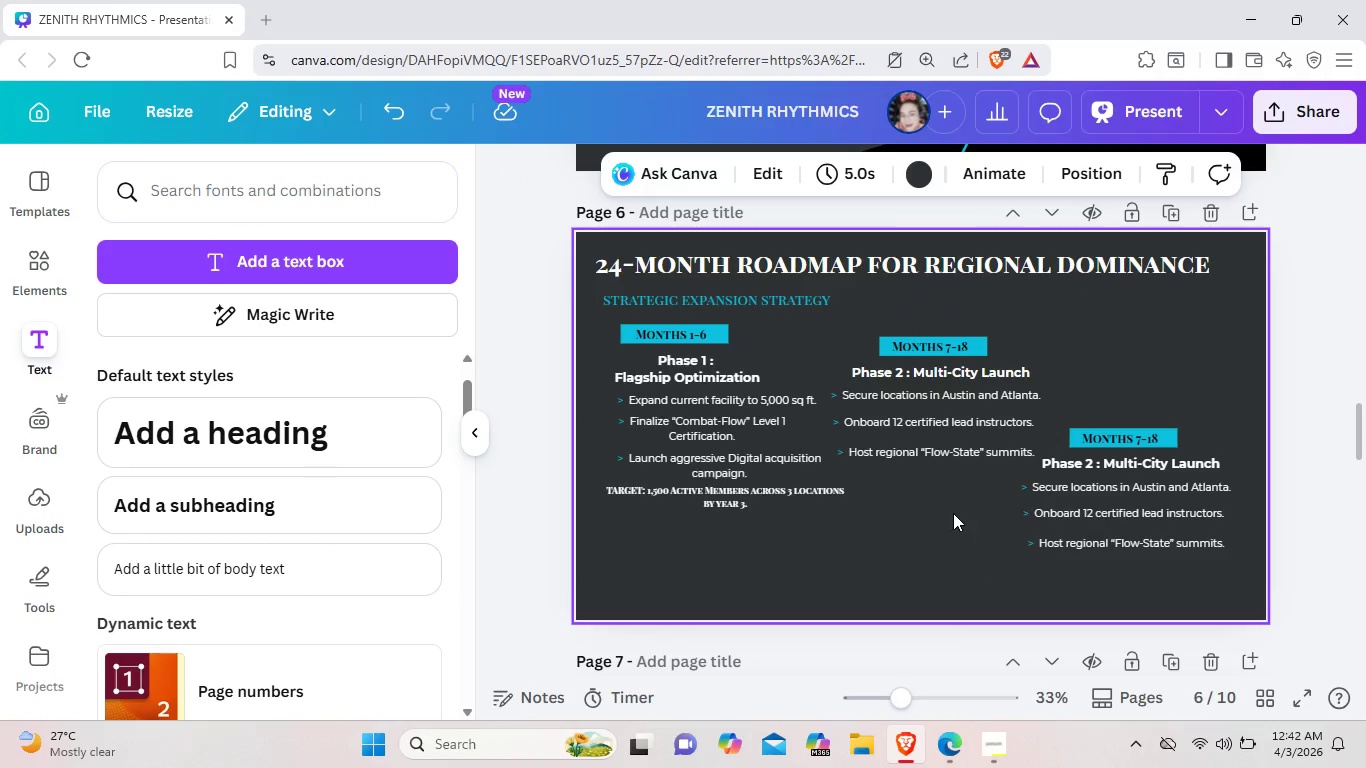 
left_click_drag(start_coordinate=[958, 497], to_coordinate=[922, 340])
 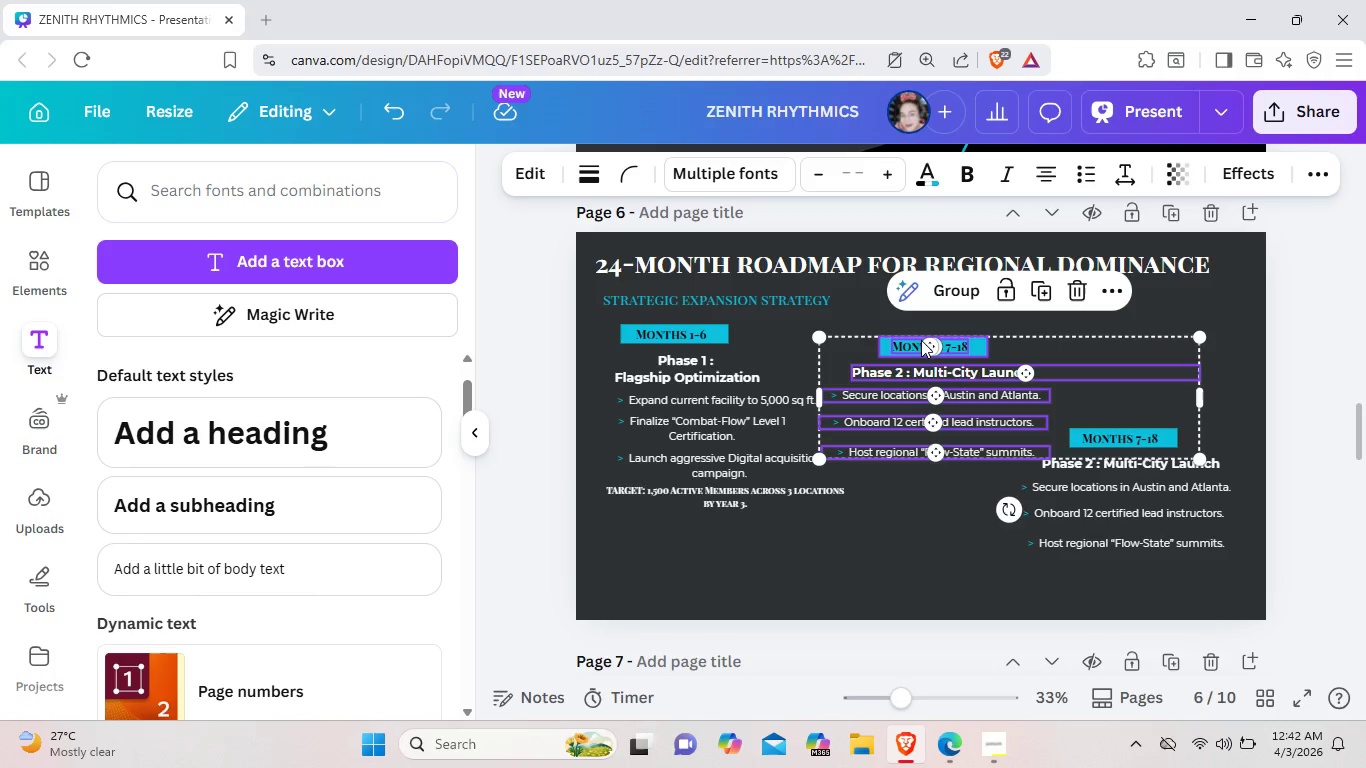 
left_click_drag(start_coordinate=[922, 340], to_coordinate=[915, 321])
 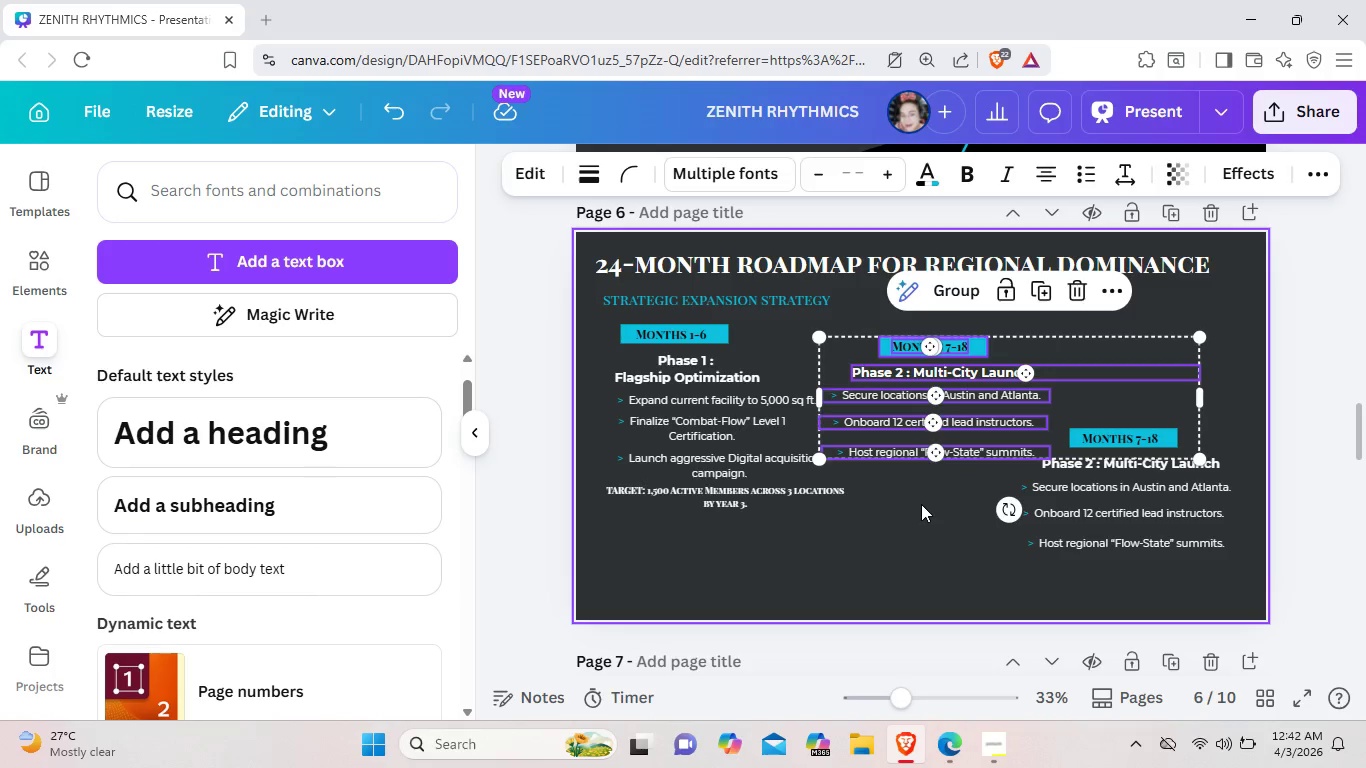 
left_click([921, 504])
 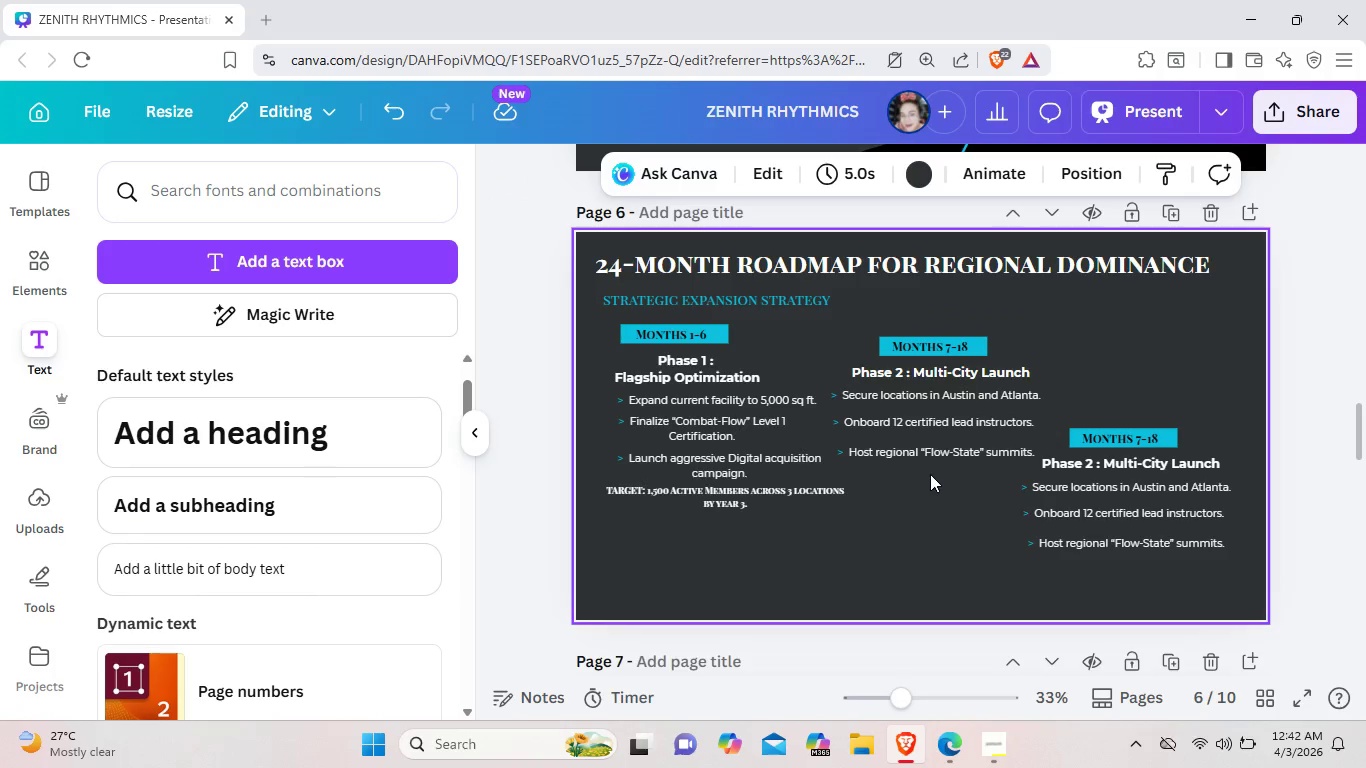 
left_click_drag(start_coordinate=[929, 486], to_coordinate=[918, 323])
 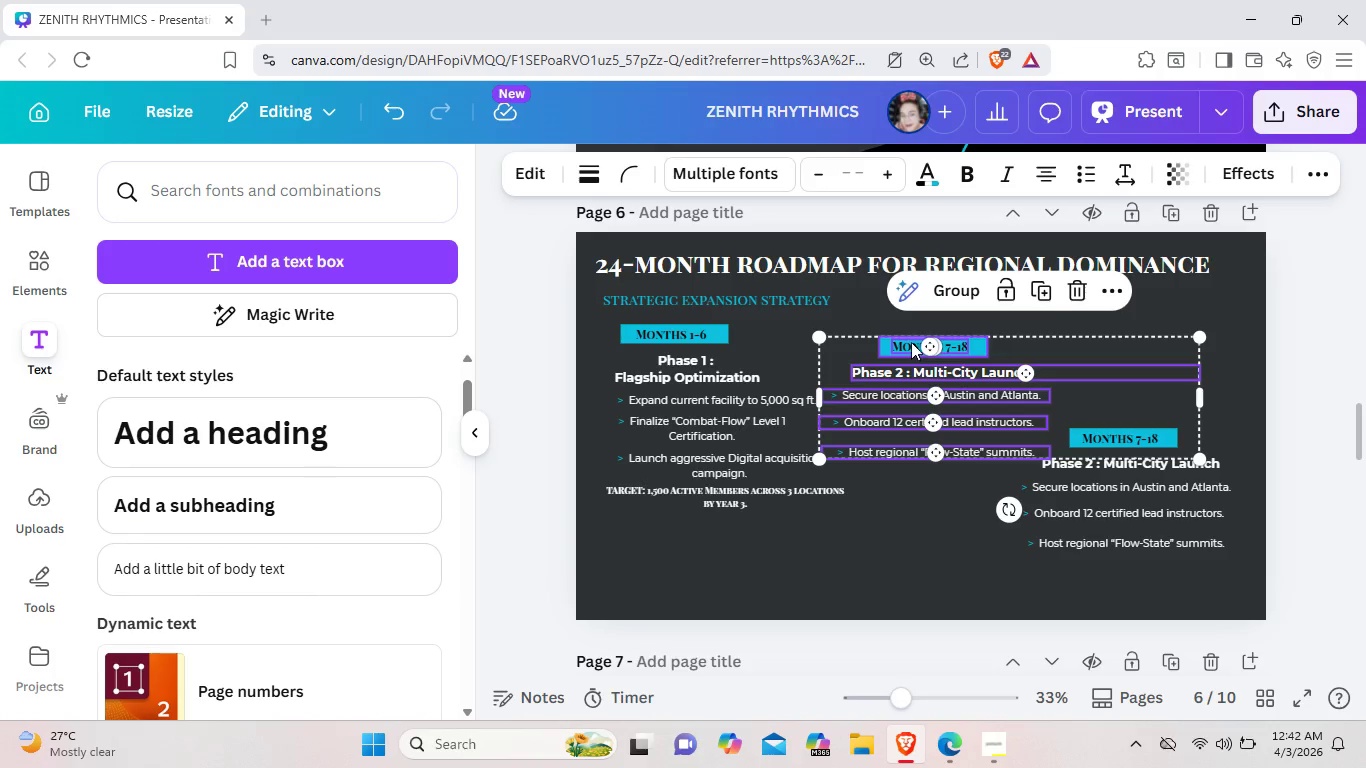 
left_click_drag(start_coordinate=[911, 343], to_coordinate=[902, 337])
 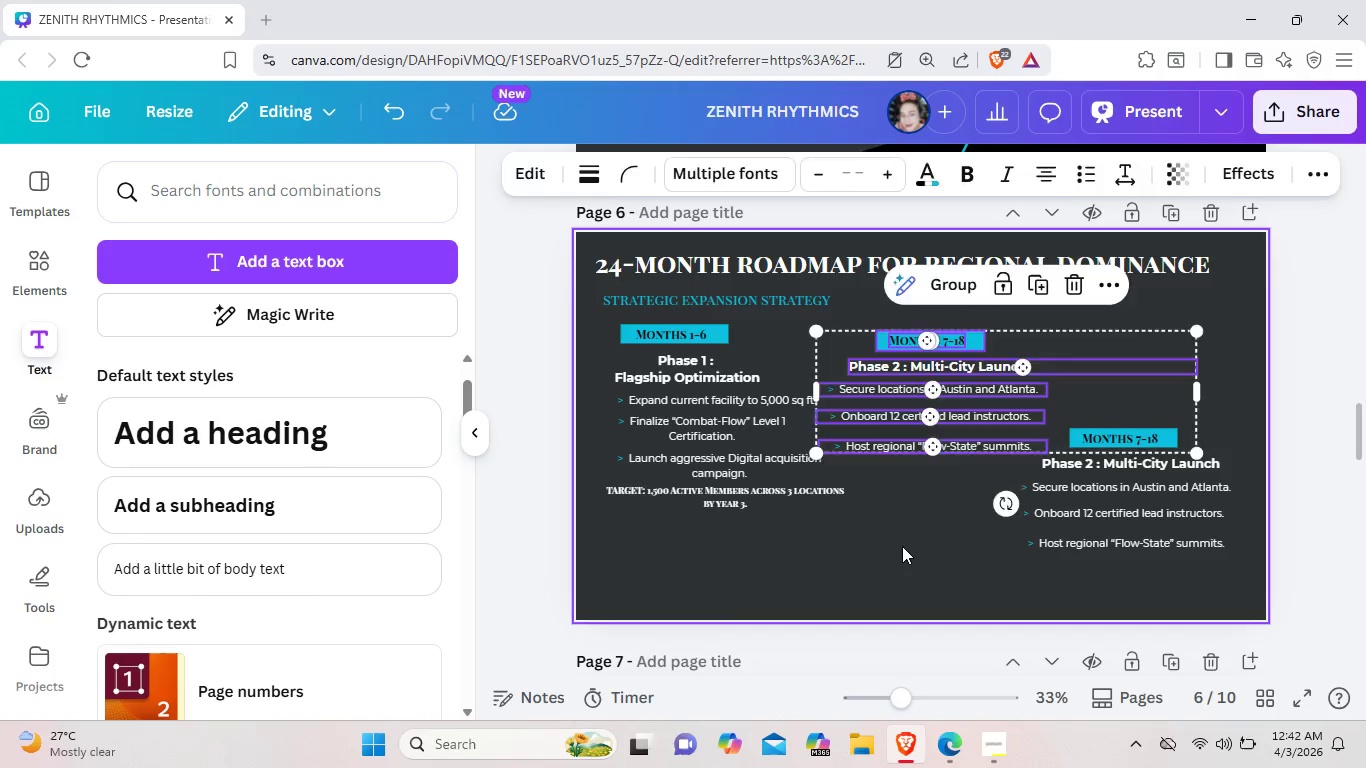 
left_click([902, 546])
 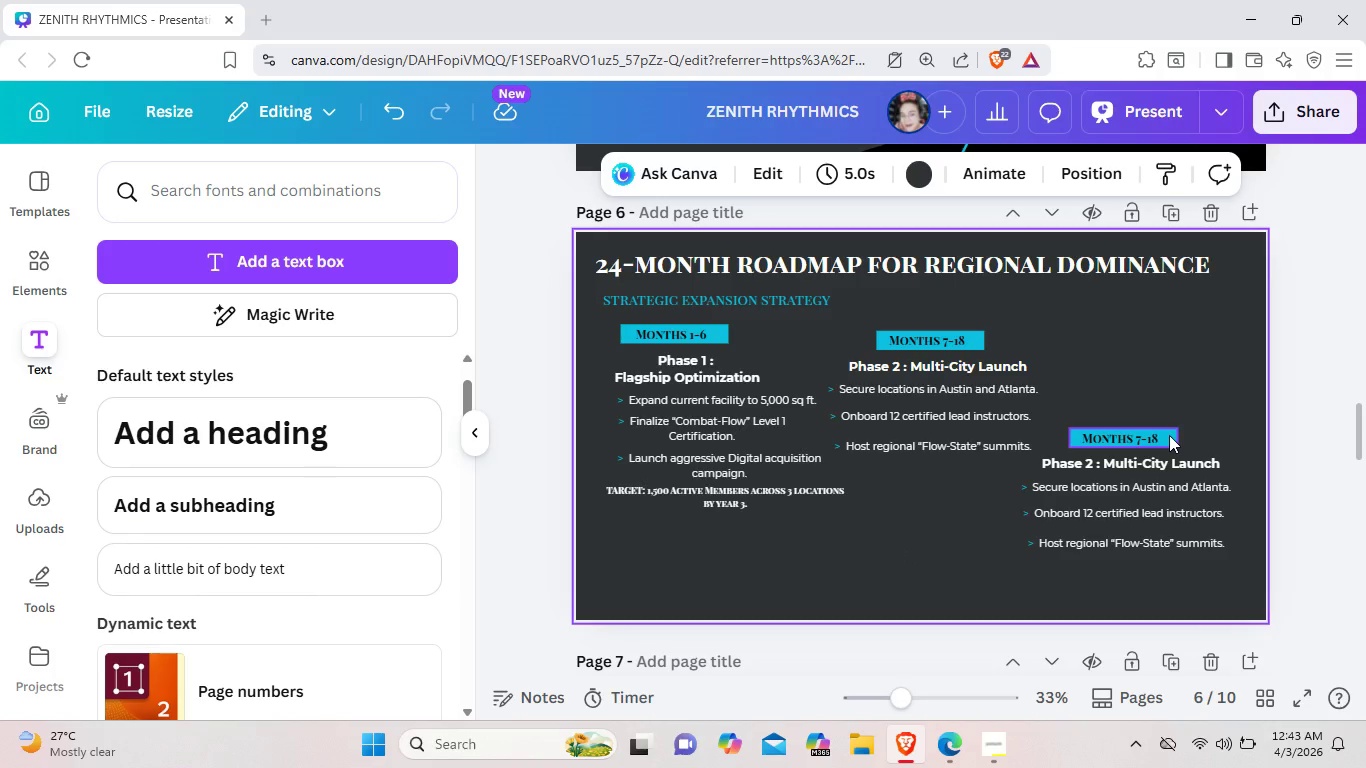 
double_click([1164, 440])
 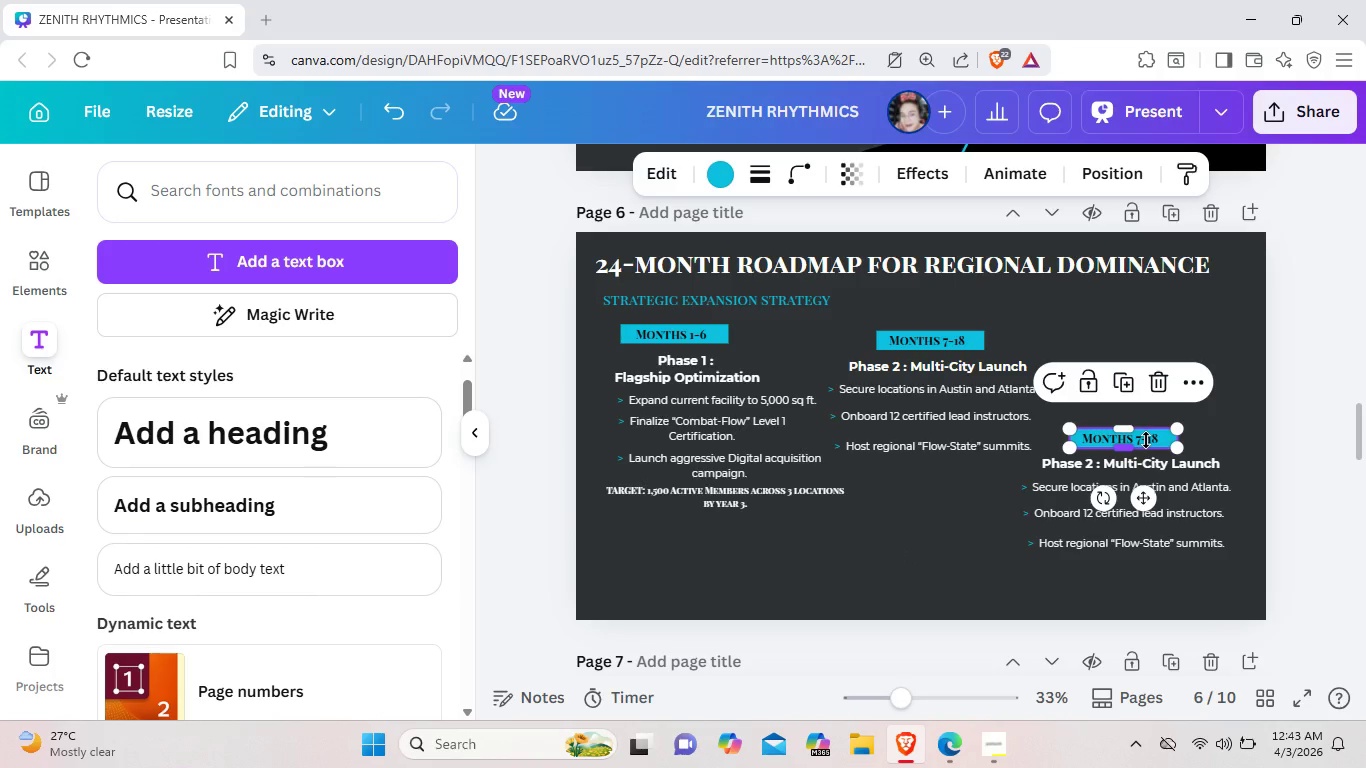 
left_click([1146, 440])
 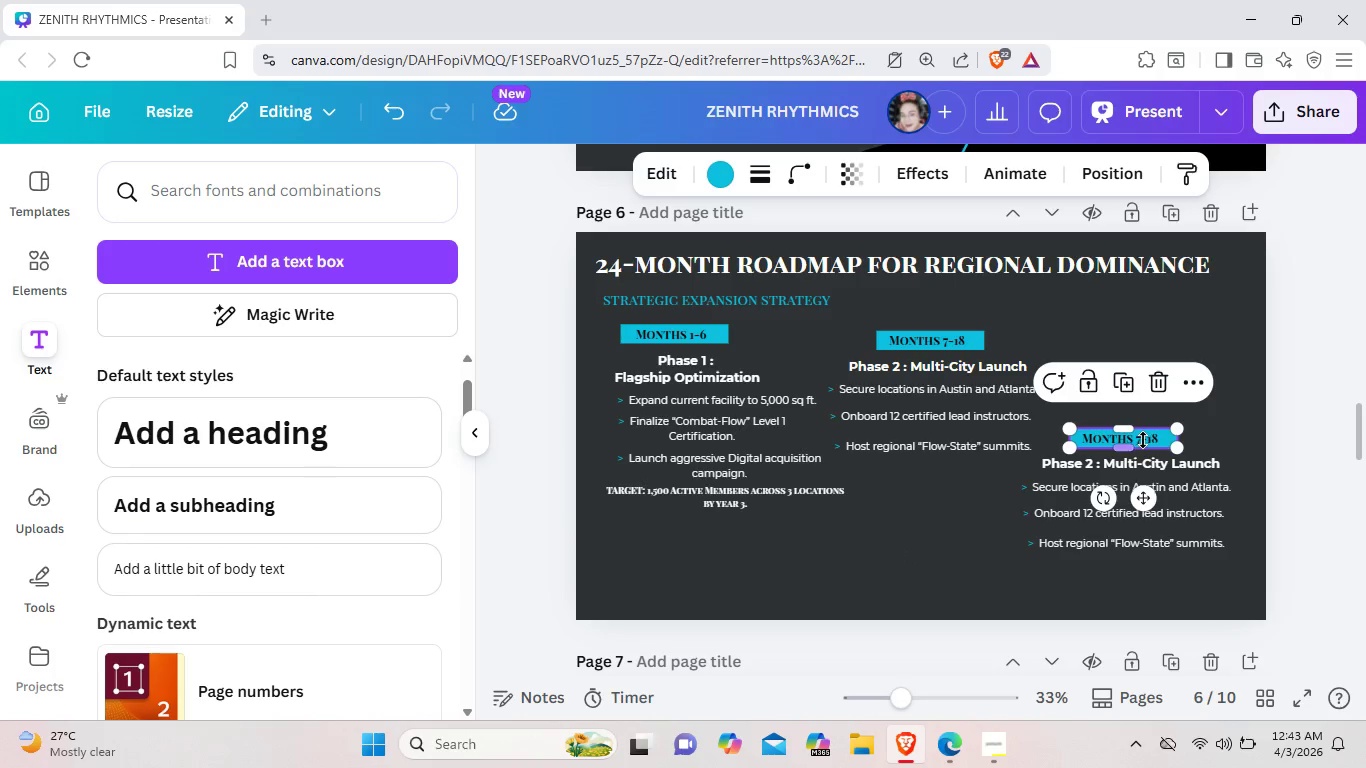 
double_click([1143, 440])
 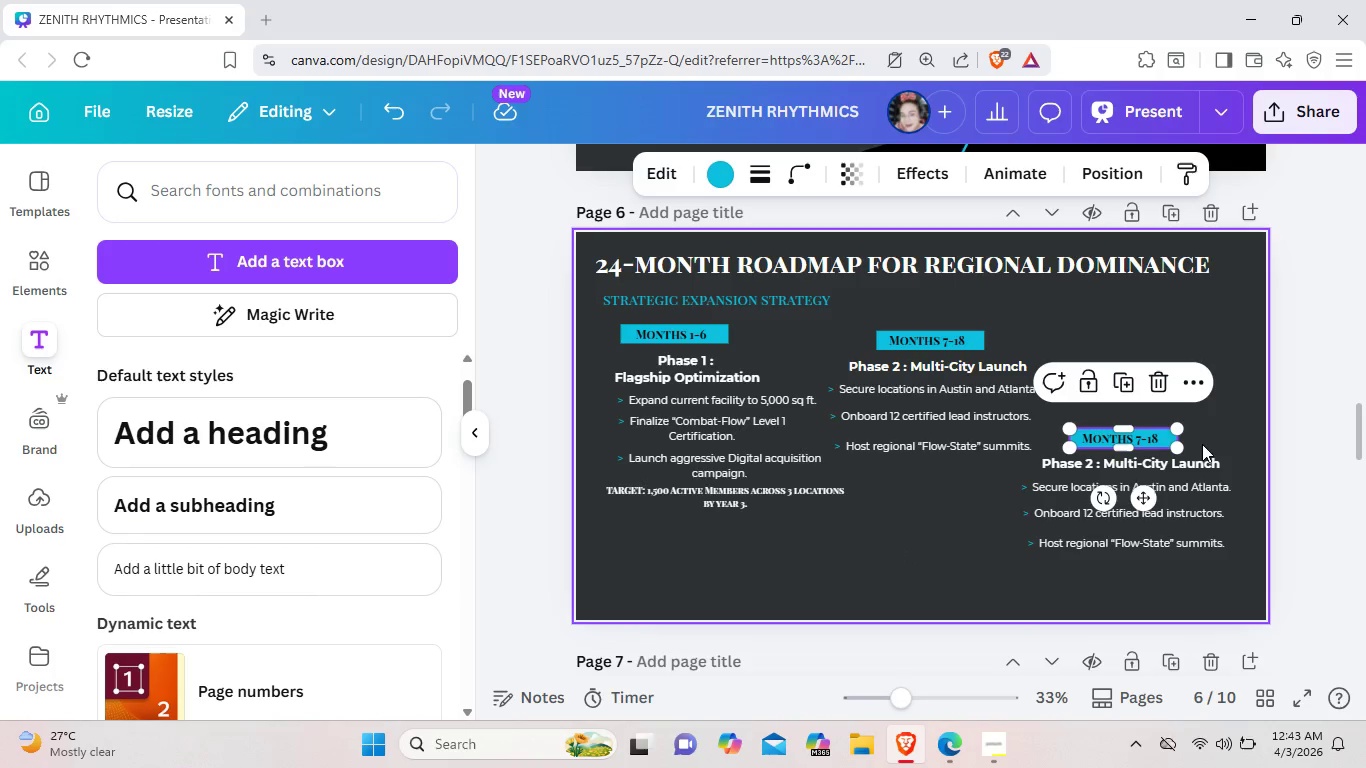 
left_click([1204, 444])
 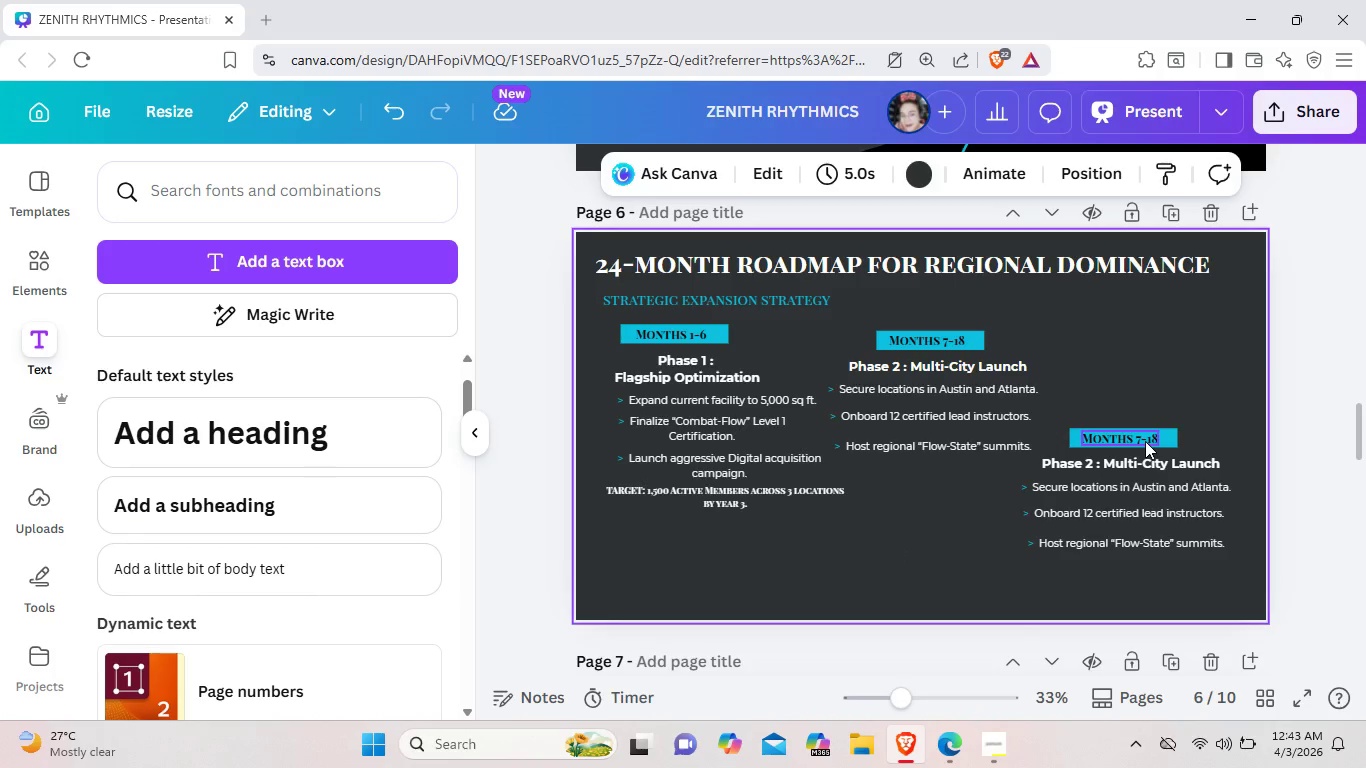 
double_click([1145, 441])
 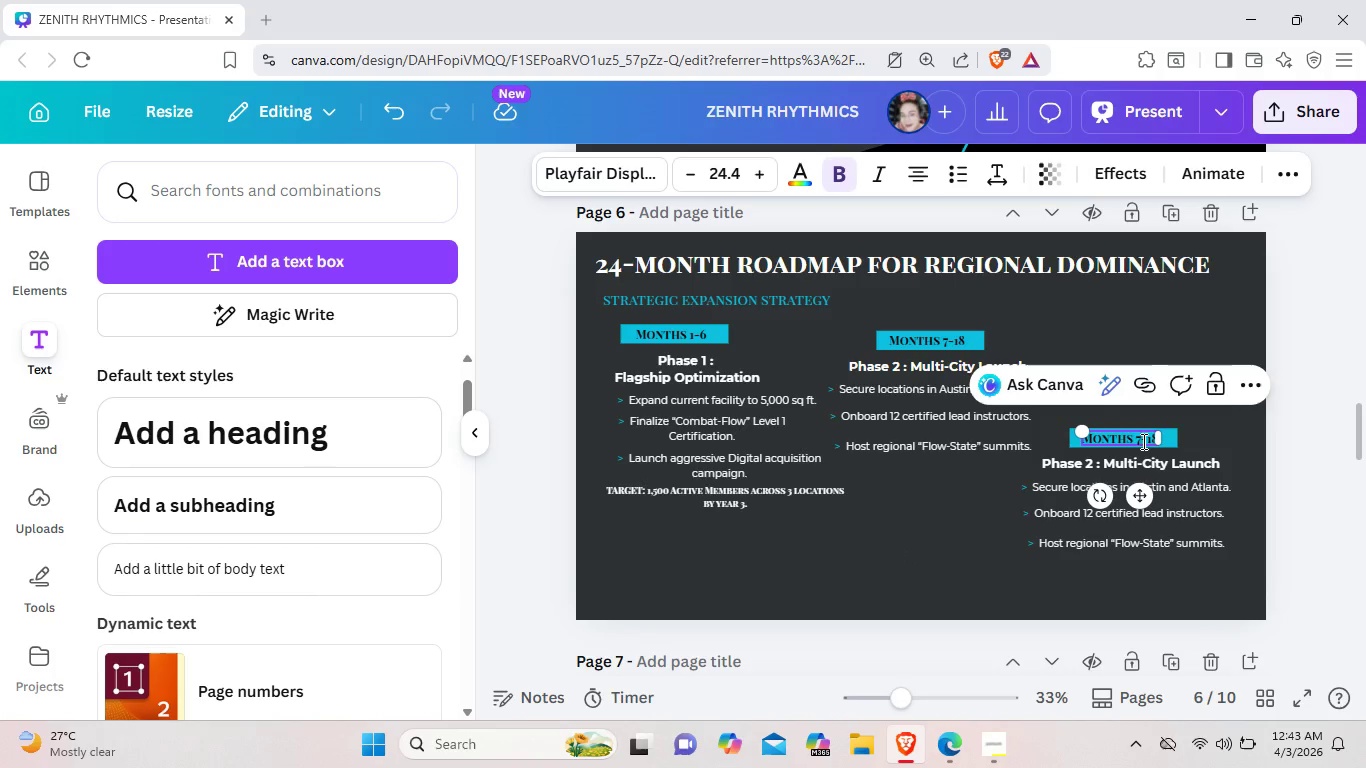 
left_click([1142, 441])
 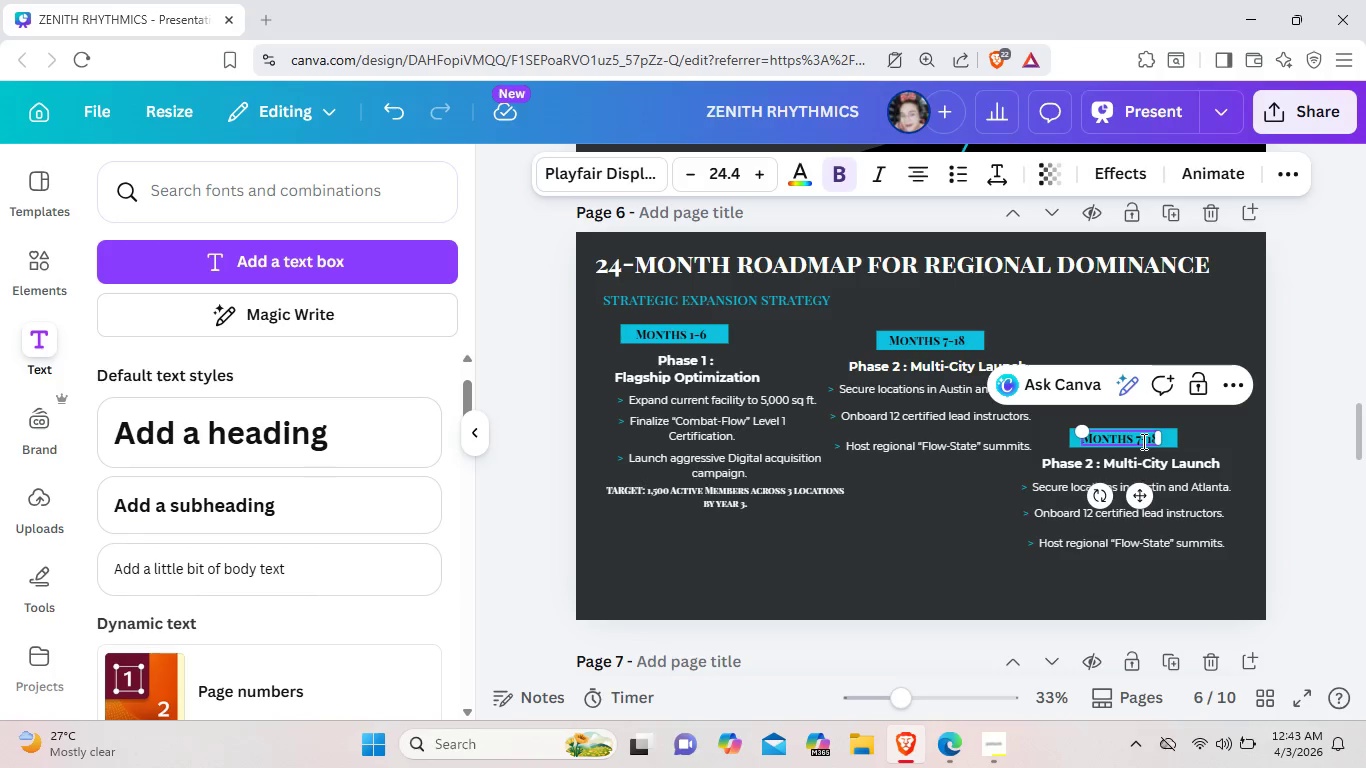 
key(Backspace)
type(19)
 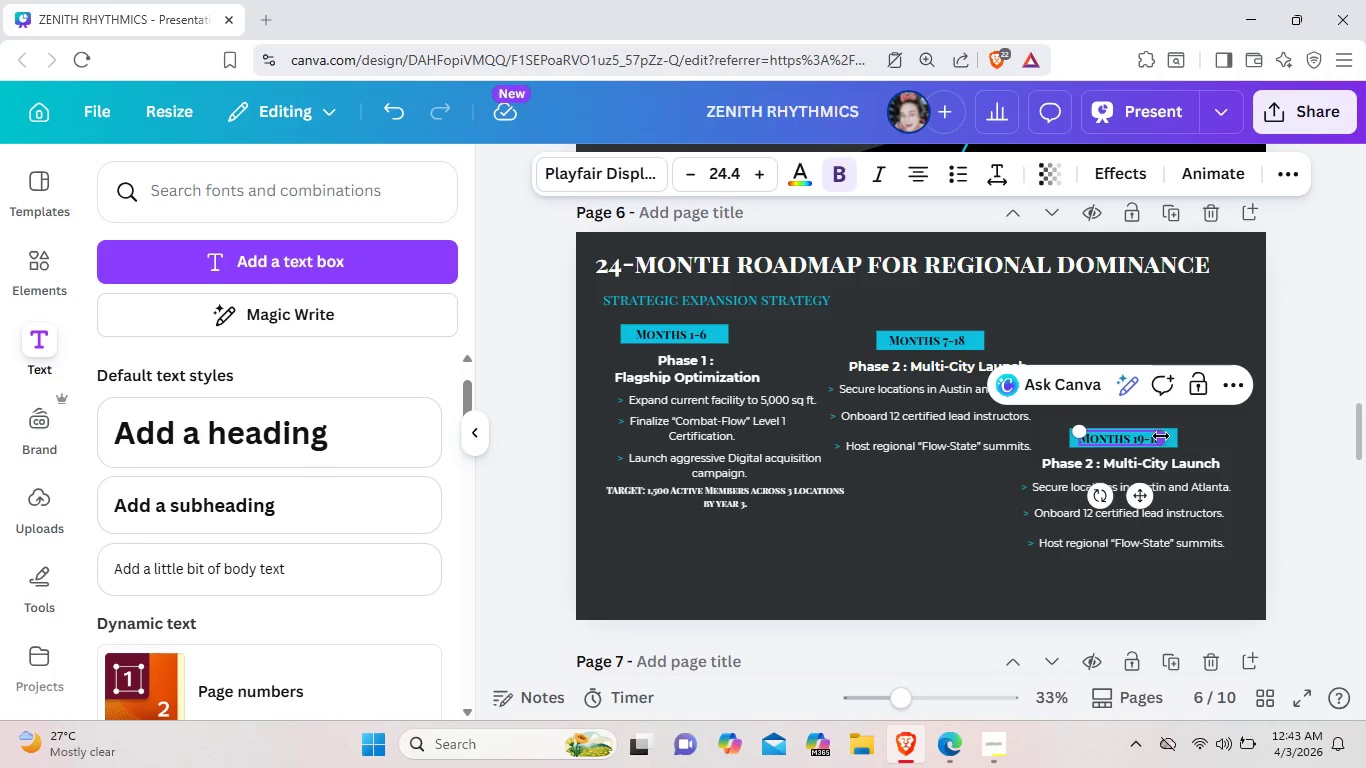 
left_click([1153, 437])
 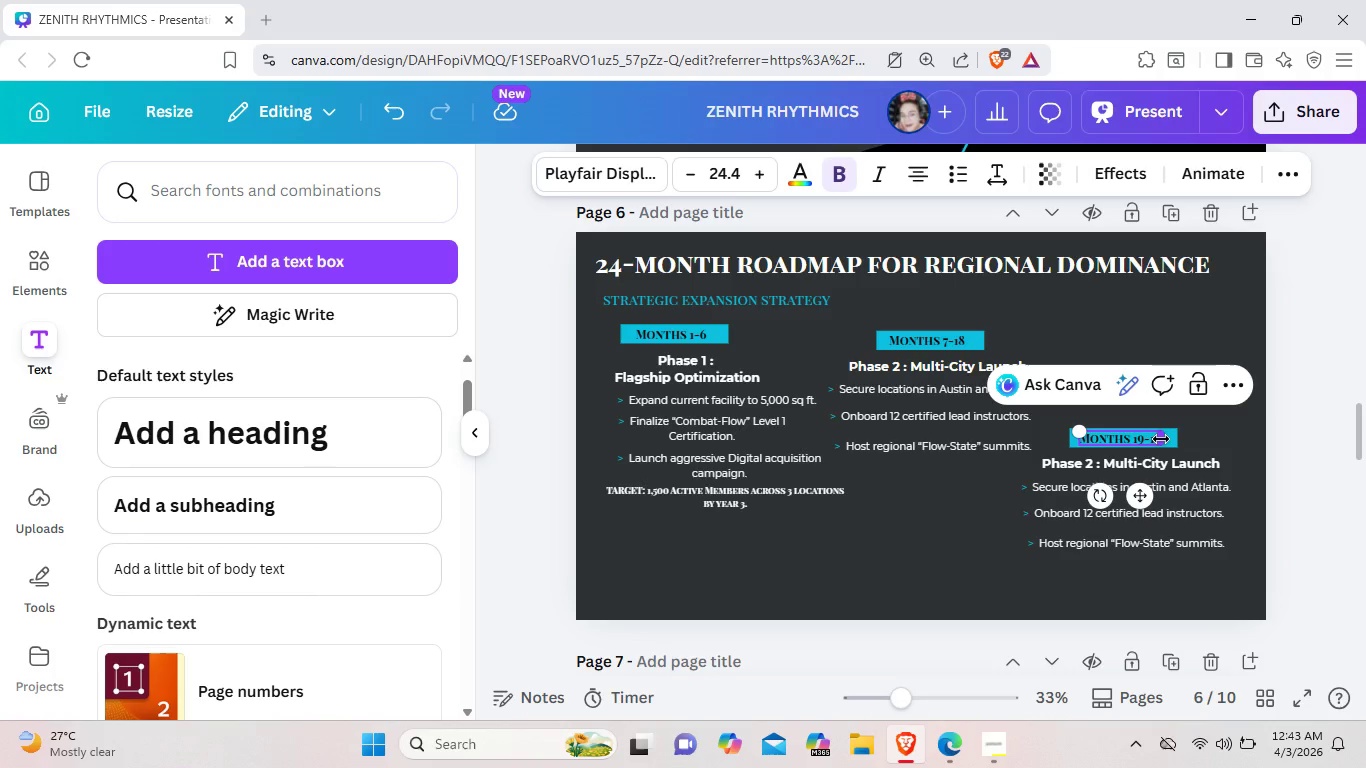 
key(ArrowRight)
 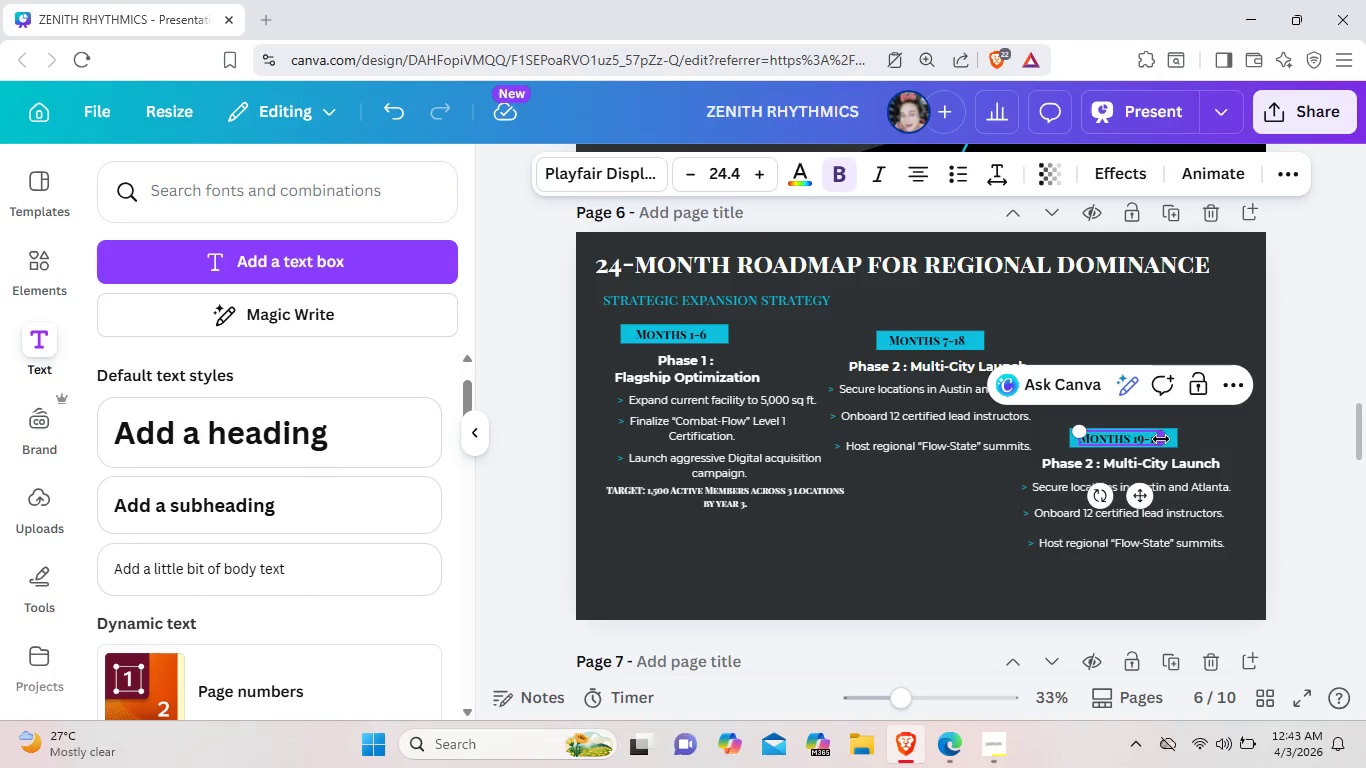 
key(Backspace)
 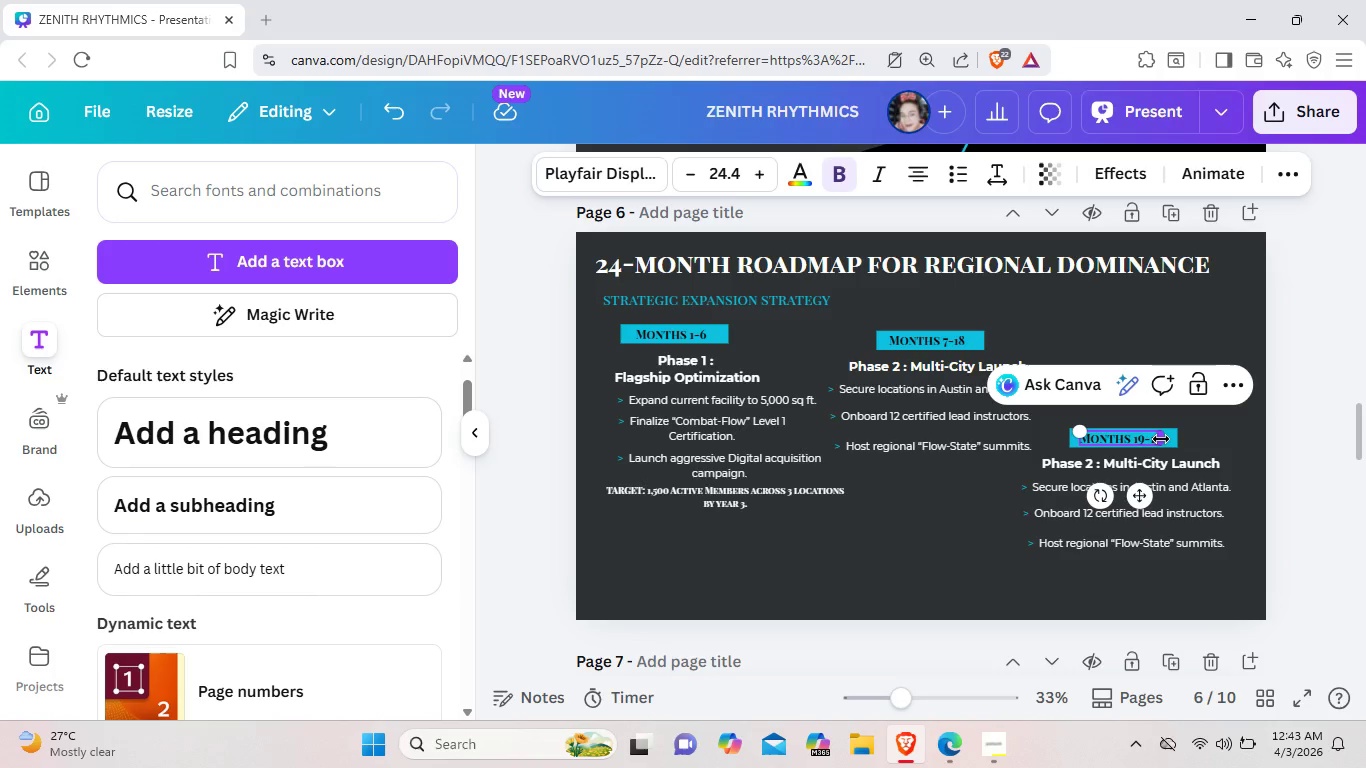 
key(3)
 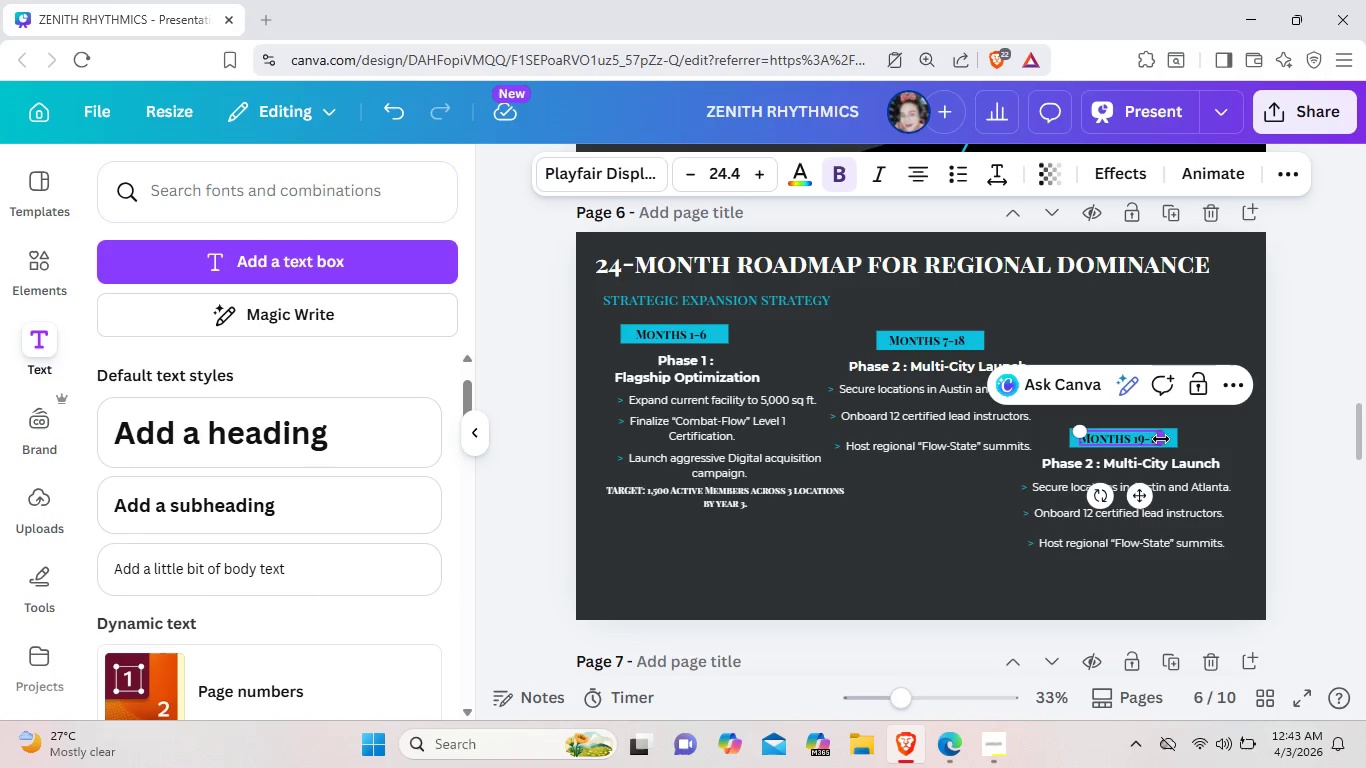 
key(Backspace)
type(24)
 